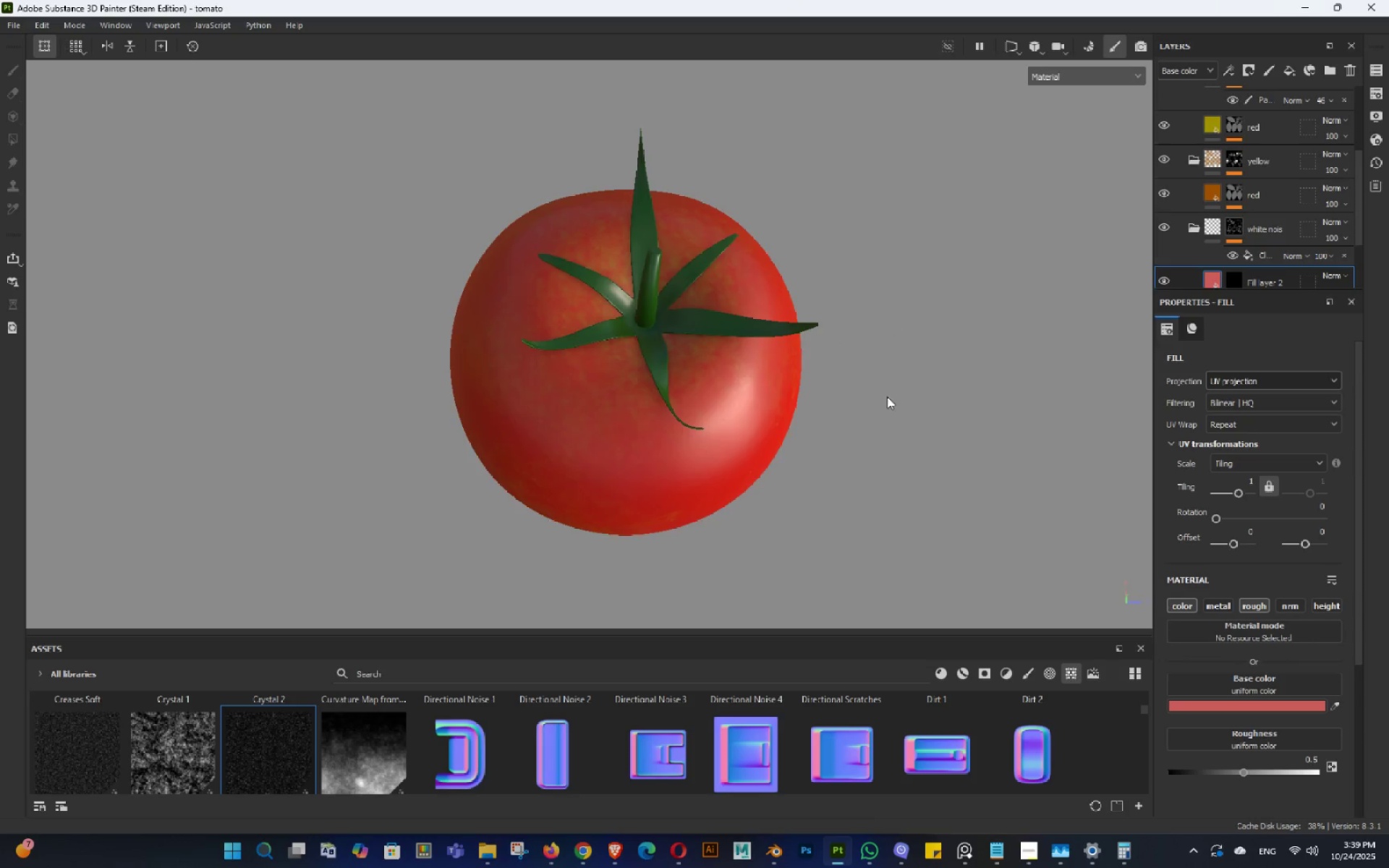 
left_click_drag(start_coordinate=[885, 394], to_coordinate=[836, 380])
 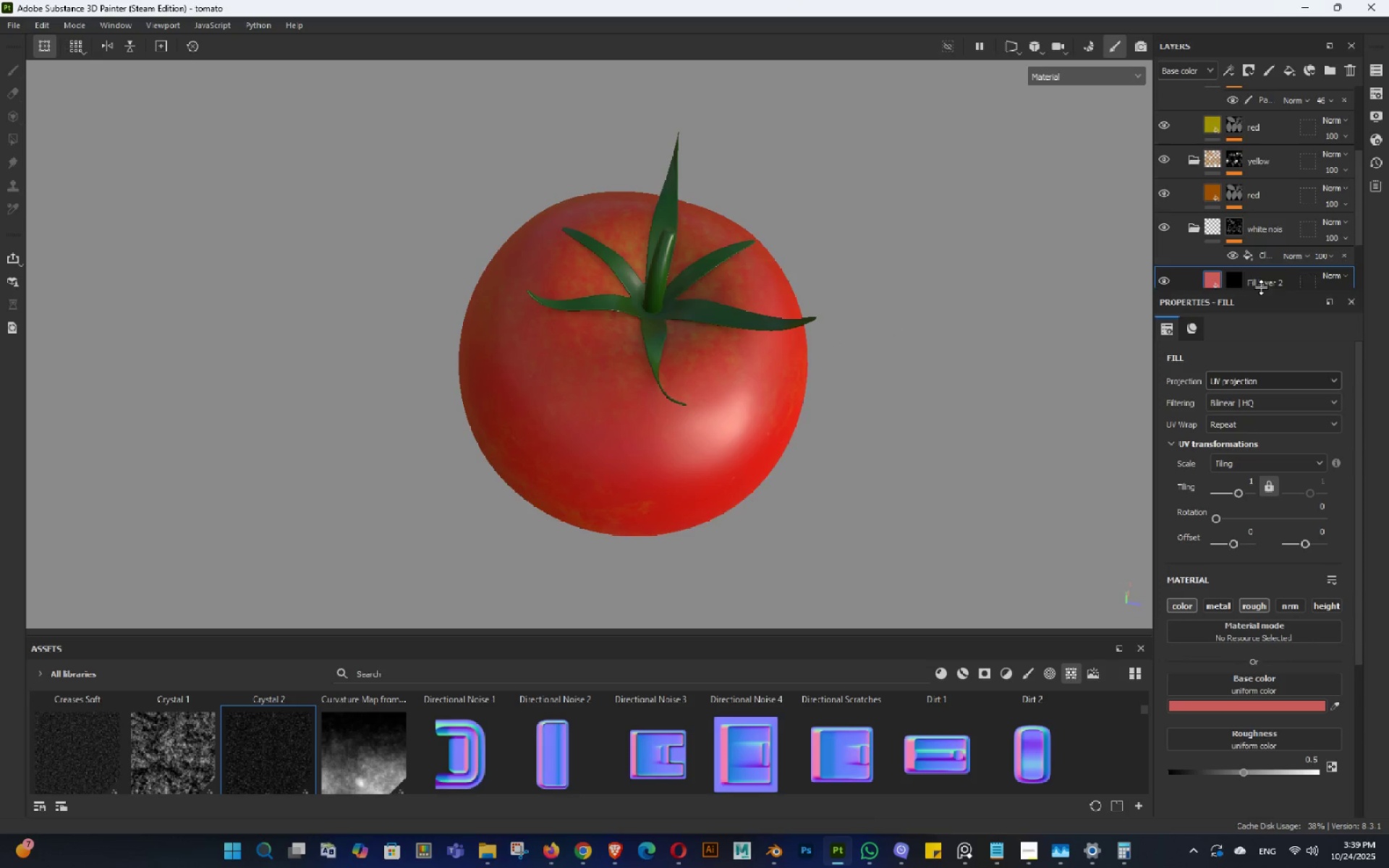 
hold_key(key=AltLeft, duration=0.79)
left_click_drag(start_coordinate=[872, 400], to_coordinate=[865, 392])
 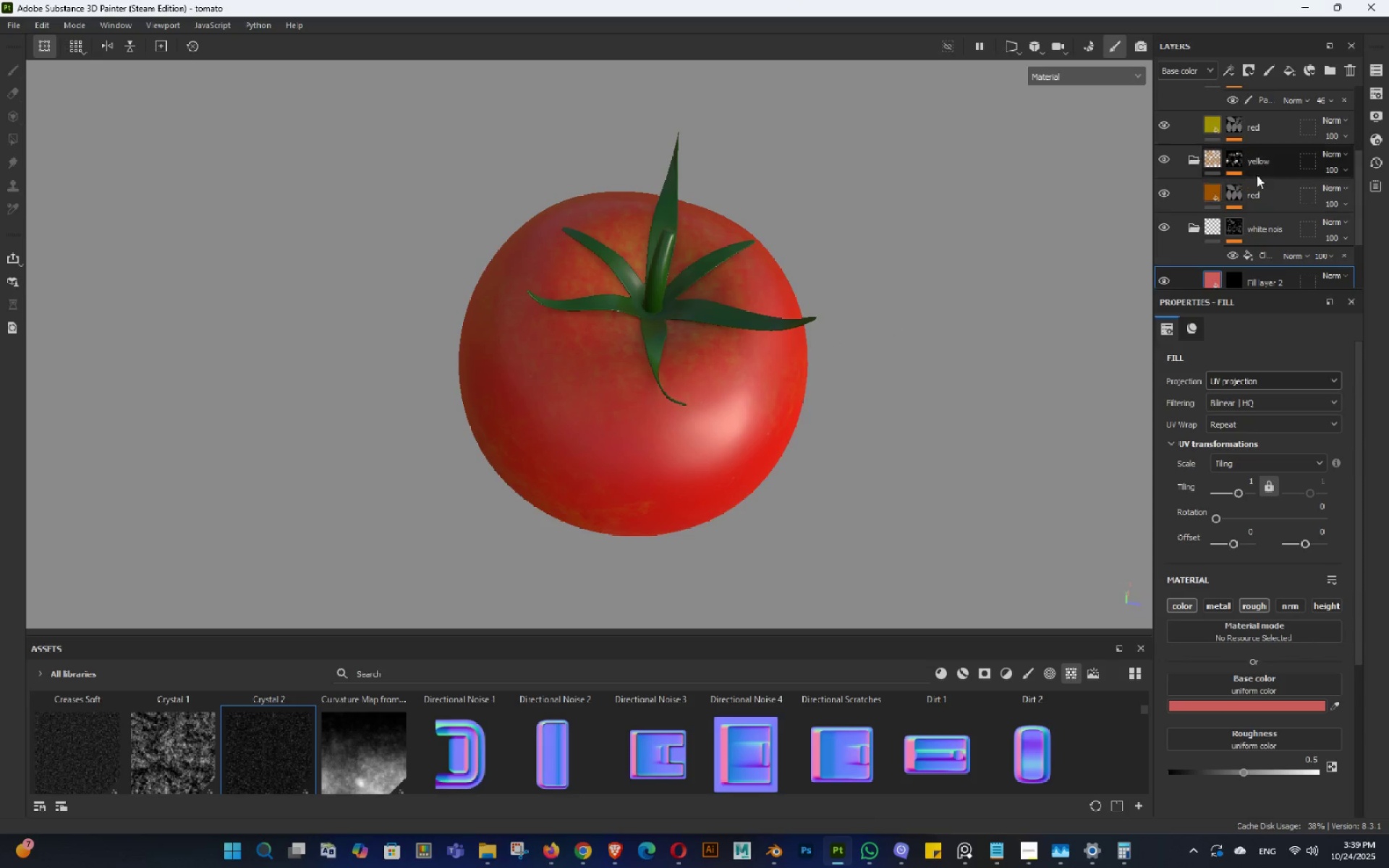 
left_click([1257, 163])
 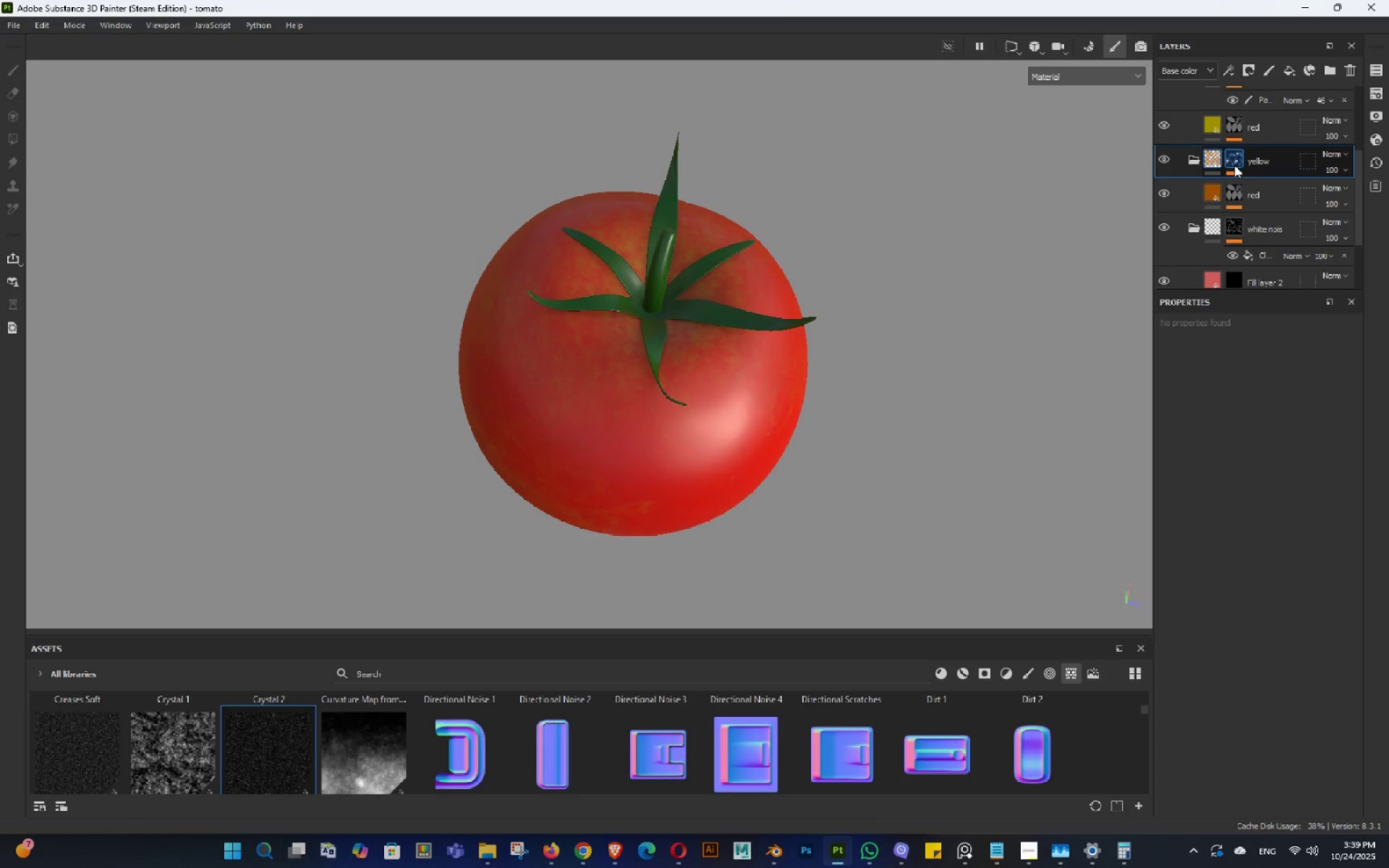 
left_click([1234, 165])
 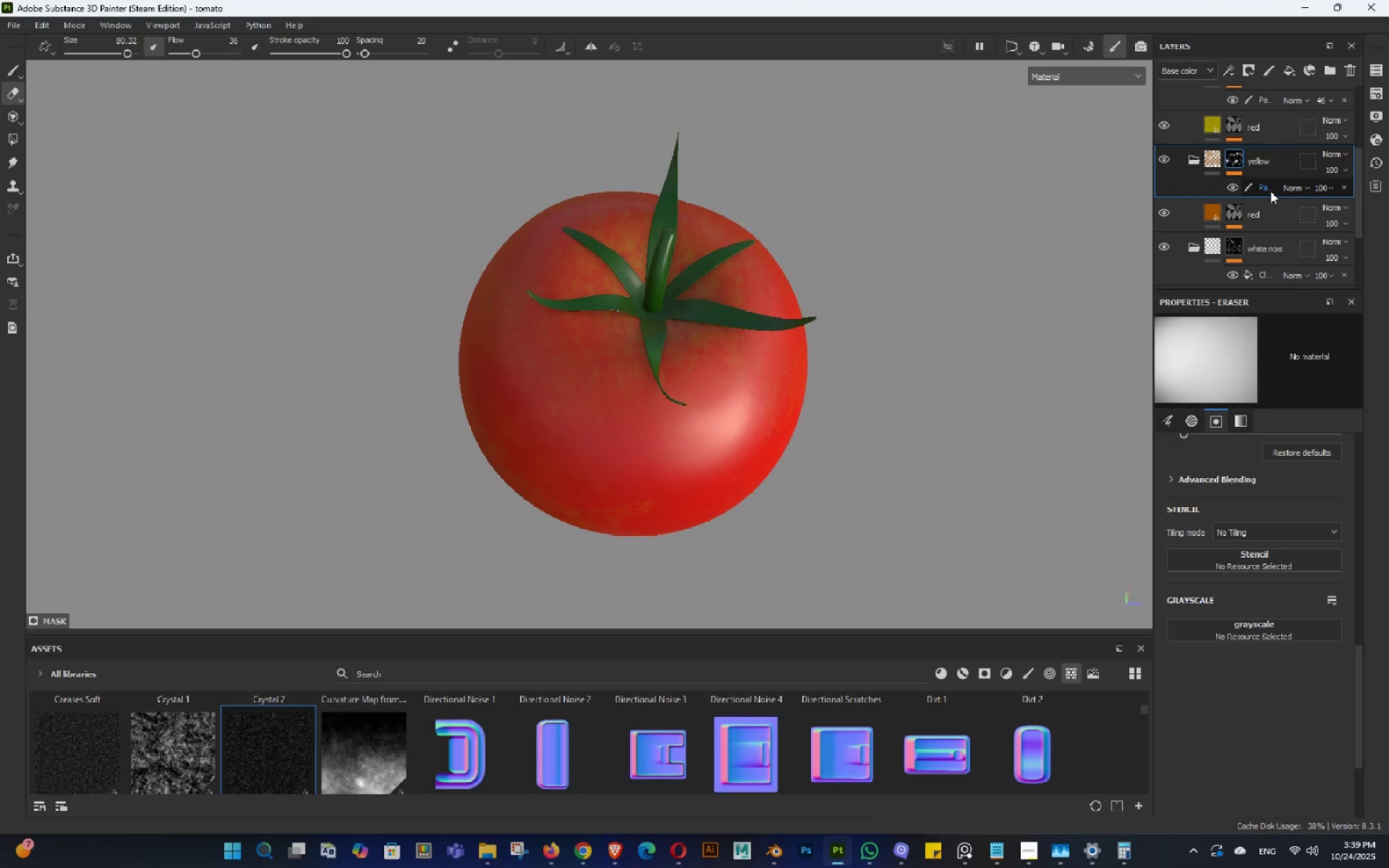 
left_click([1270, 191])
 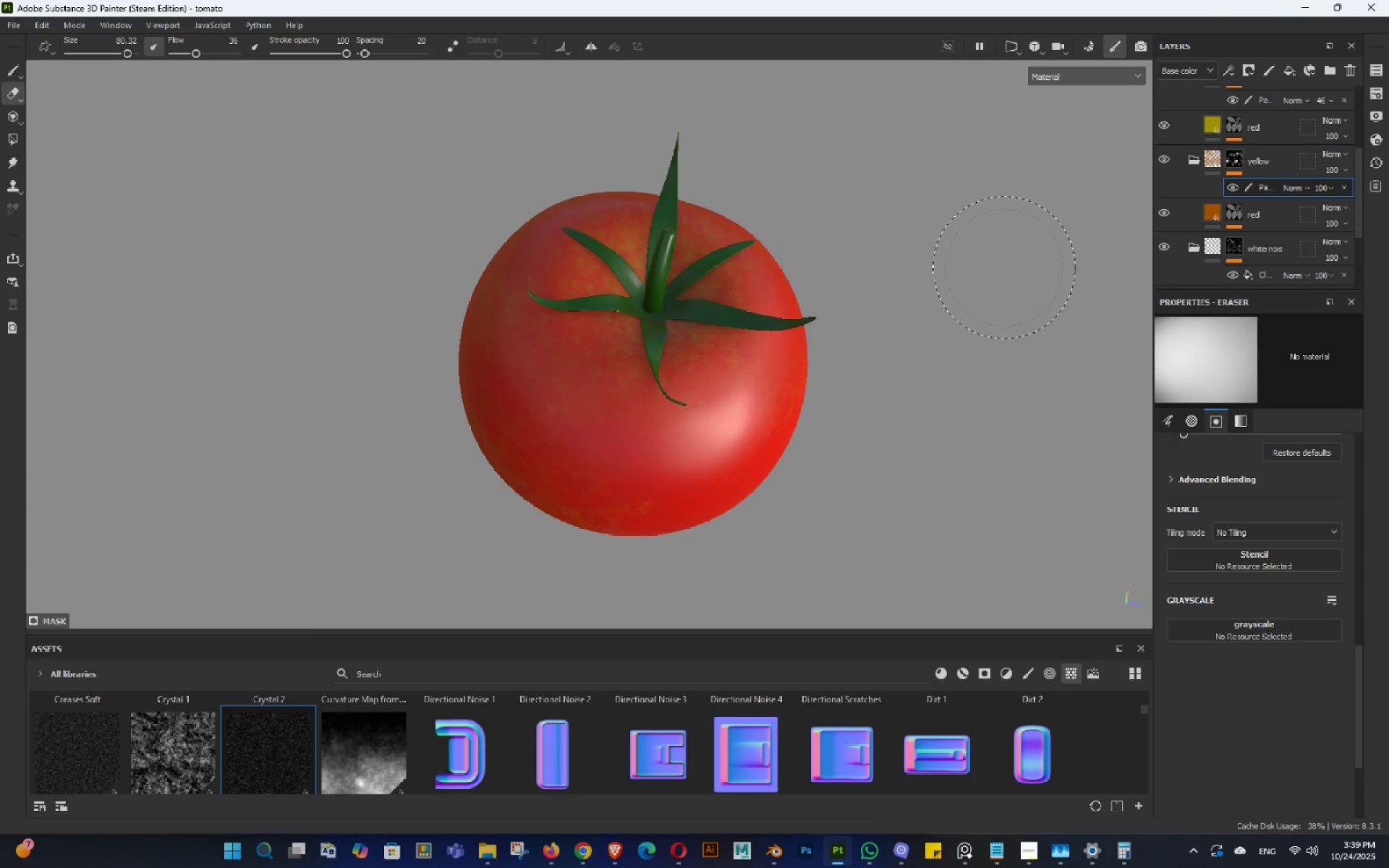 
hold_key(key=AltLeft, duration=1.14)
left_click_drag(start_coordinate=[885, 302], to_coordinate=[777, 322])
 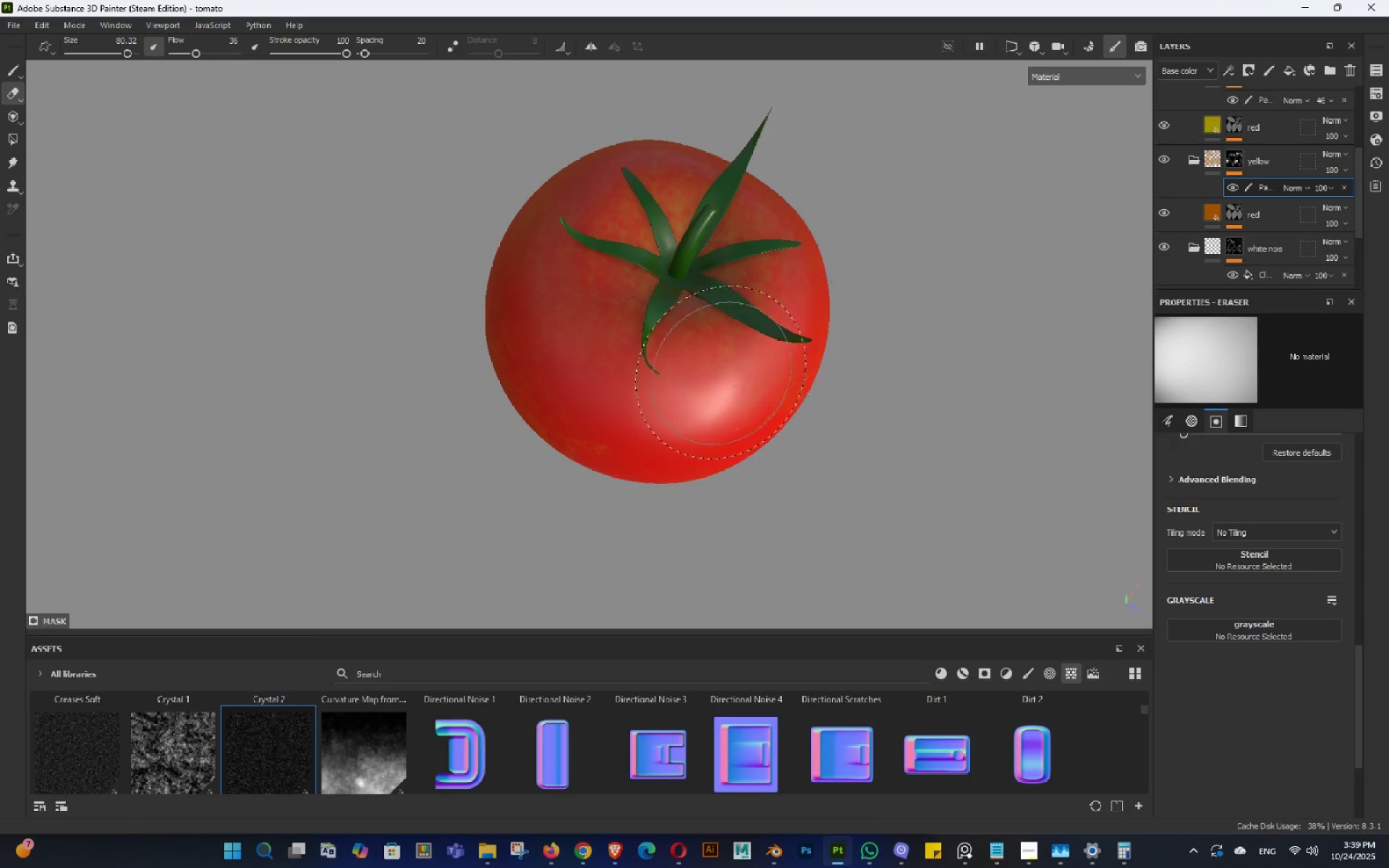 
left_click_drag(start_coordinate=[737, 362], to_coordinate=[705, 341])
 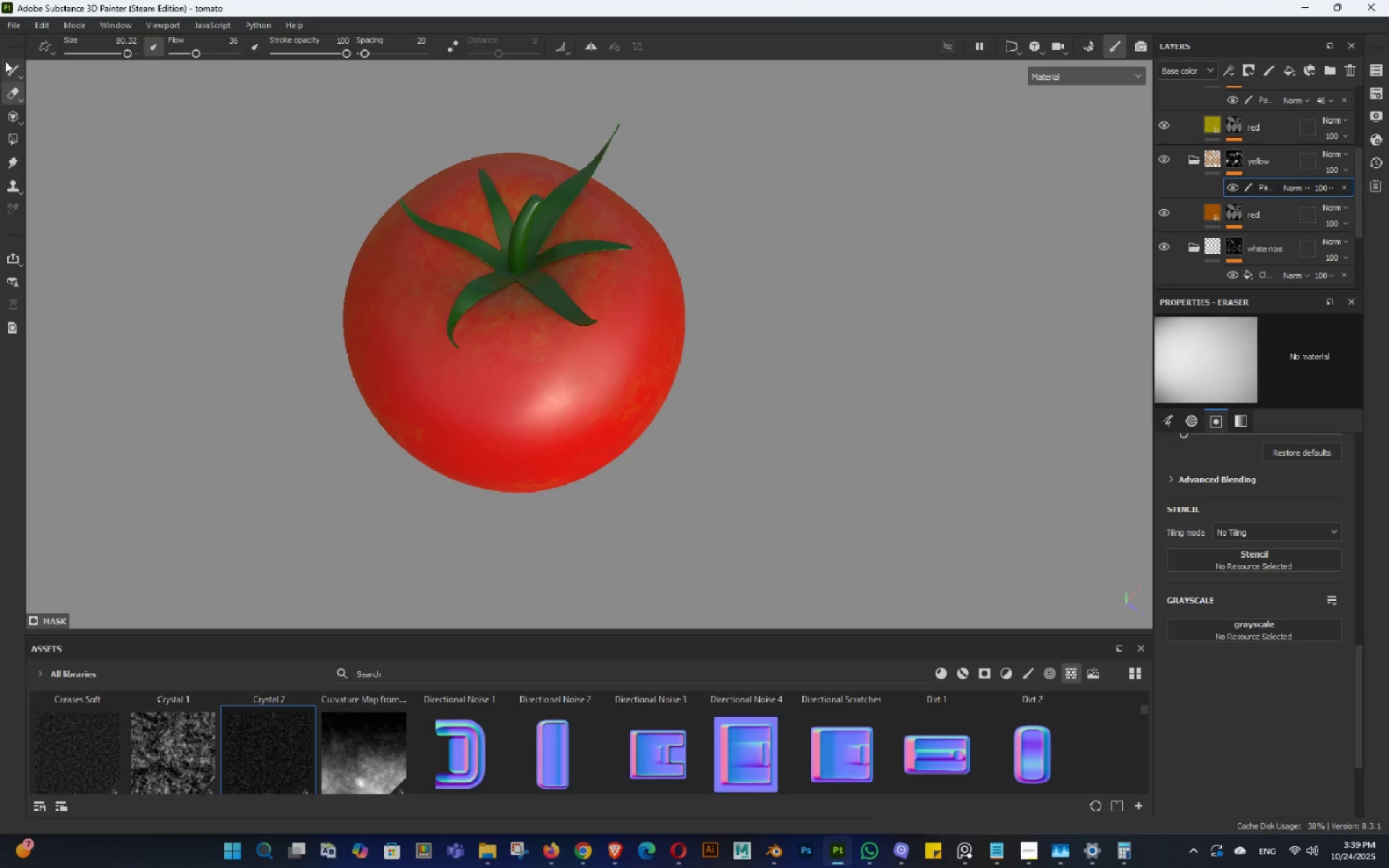 
left_click([12, 69])
 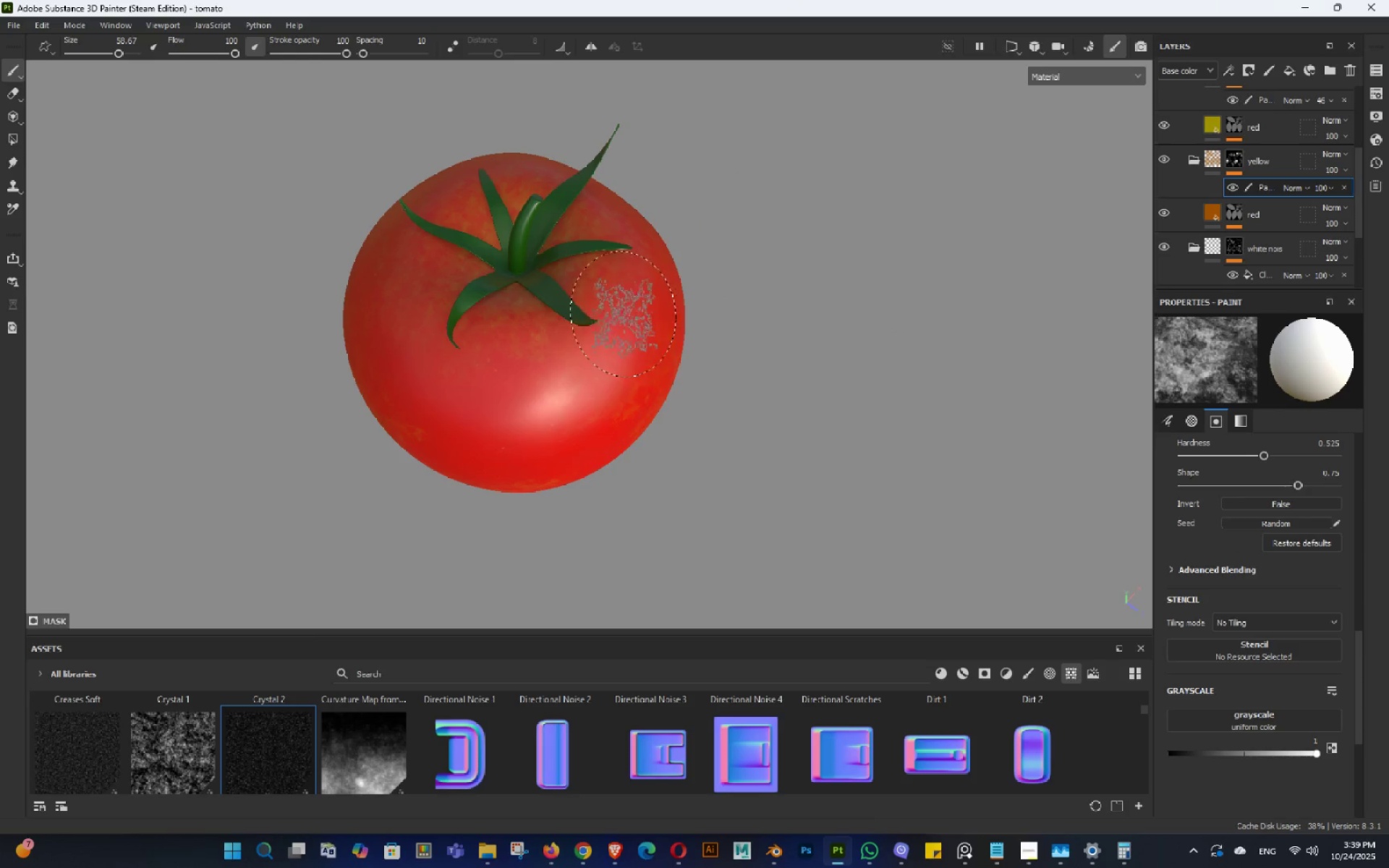 
left_click_drag(start_coordinate=[574, 287], to_coordinate=[574, 294])
 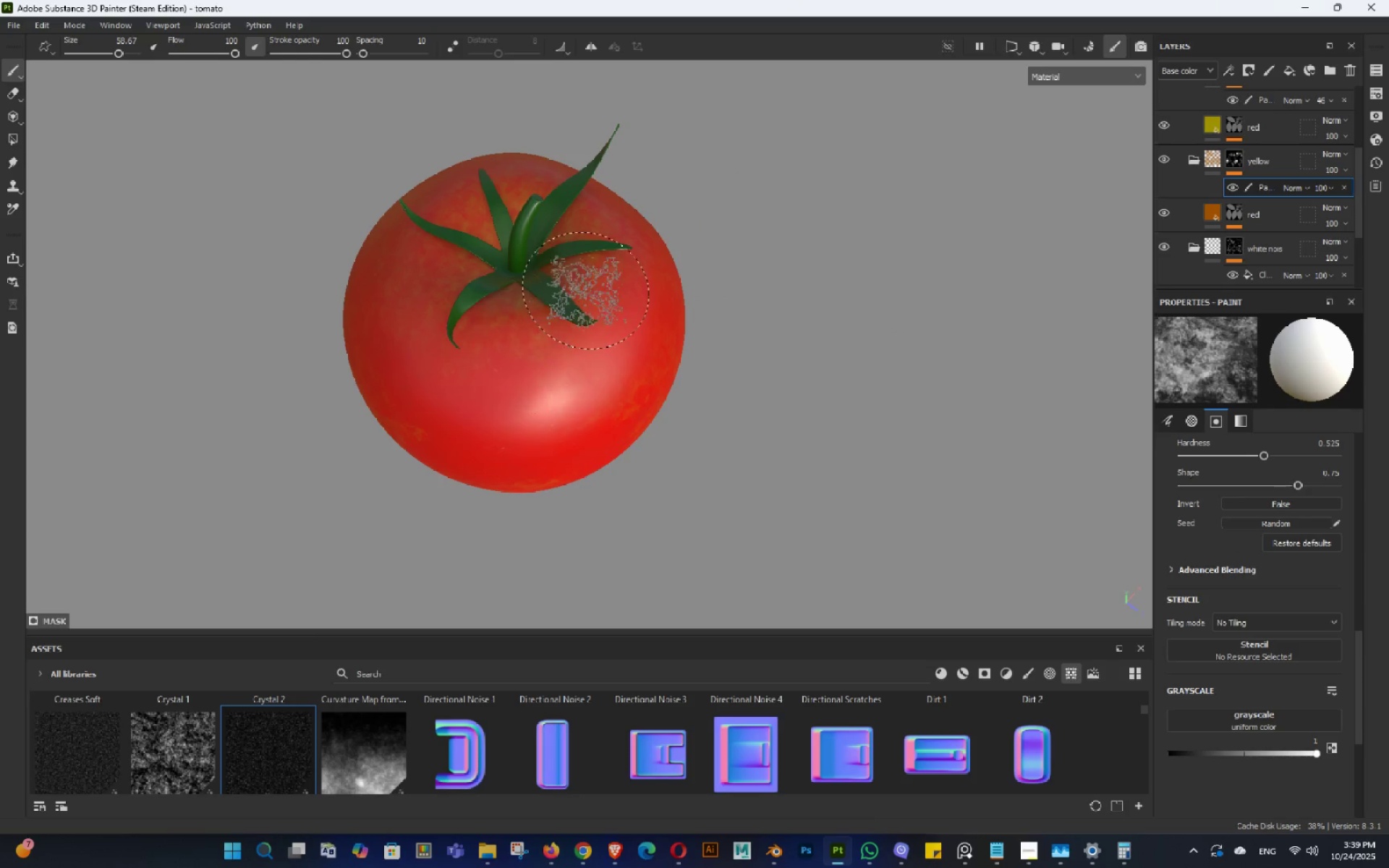 
left_click_drag(start_coordinate=[593, 279], to_coordinate=[572, 310])
 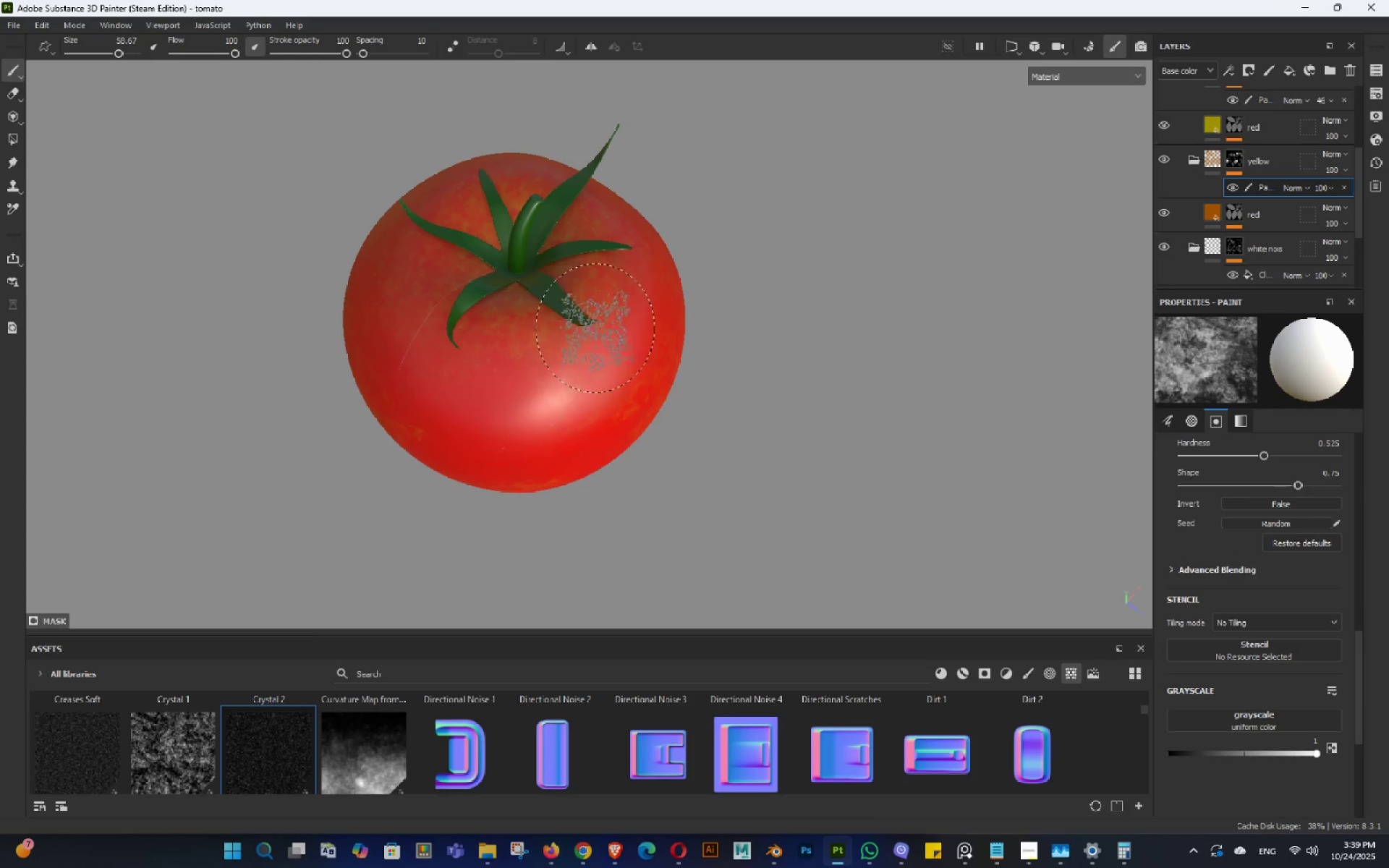 
key(Control+Z)
 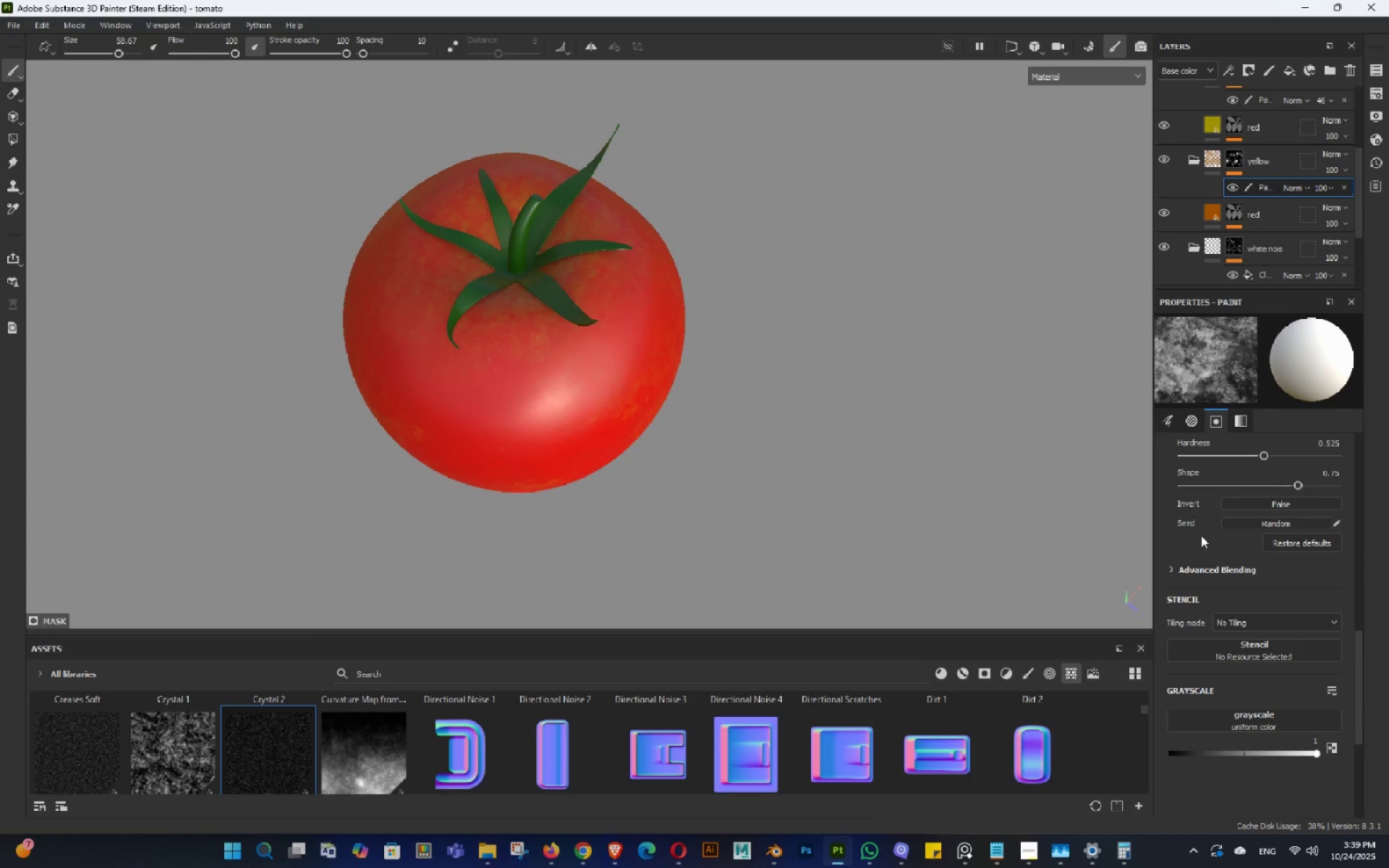 
scroll: coordinate [1292, 667], scroll_direction: up, amount: 2.0
 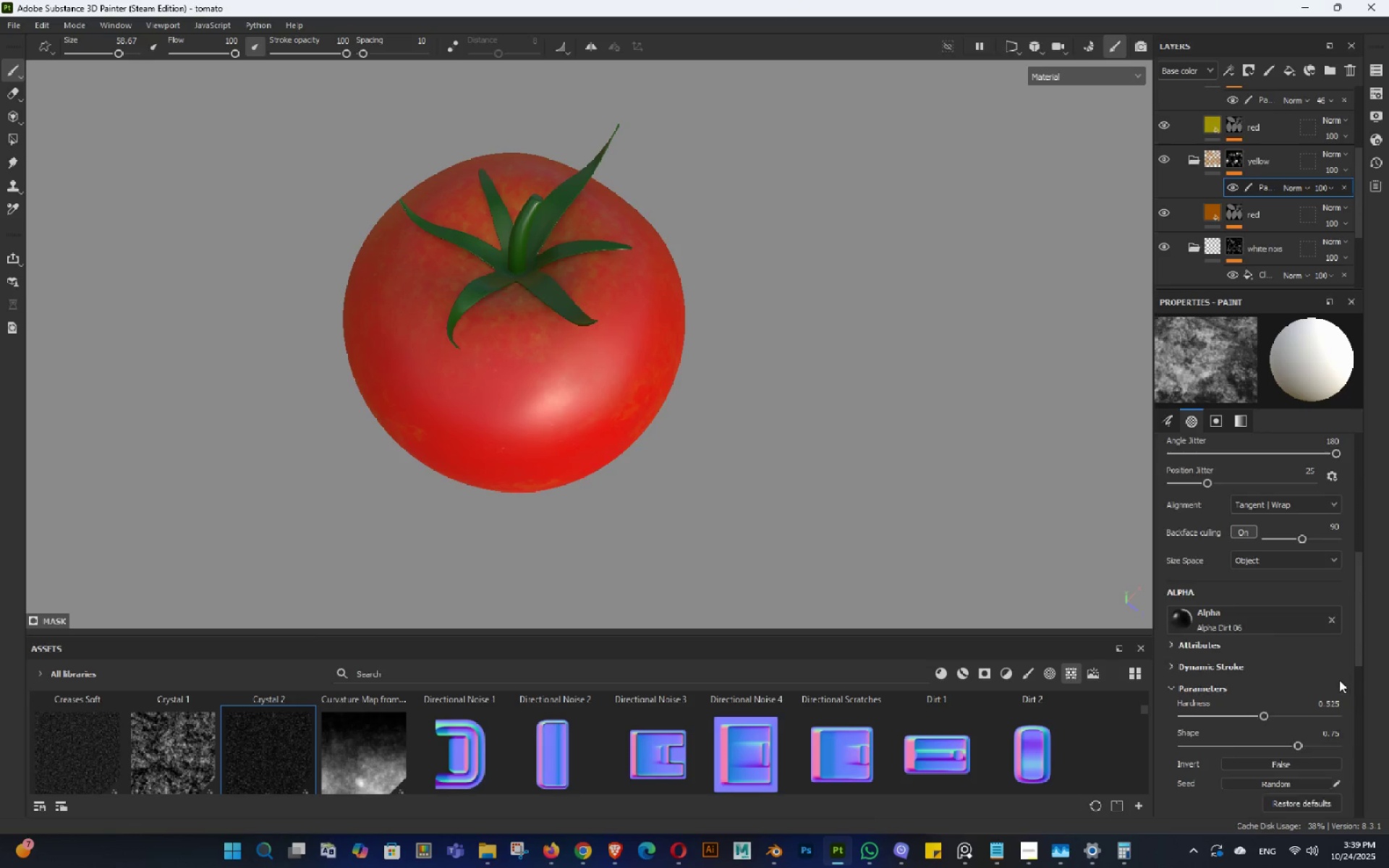 
scroll: coordinate [1339, 680], scroll_direction: down, amount: 2.0
 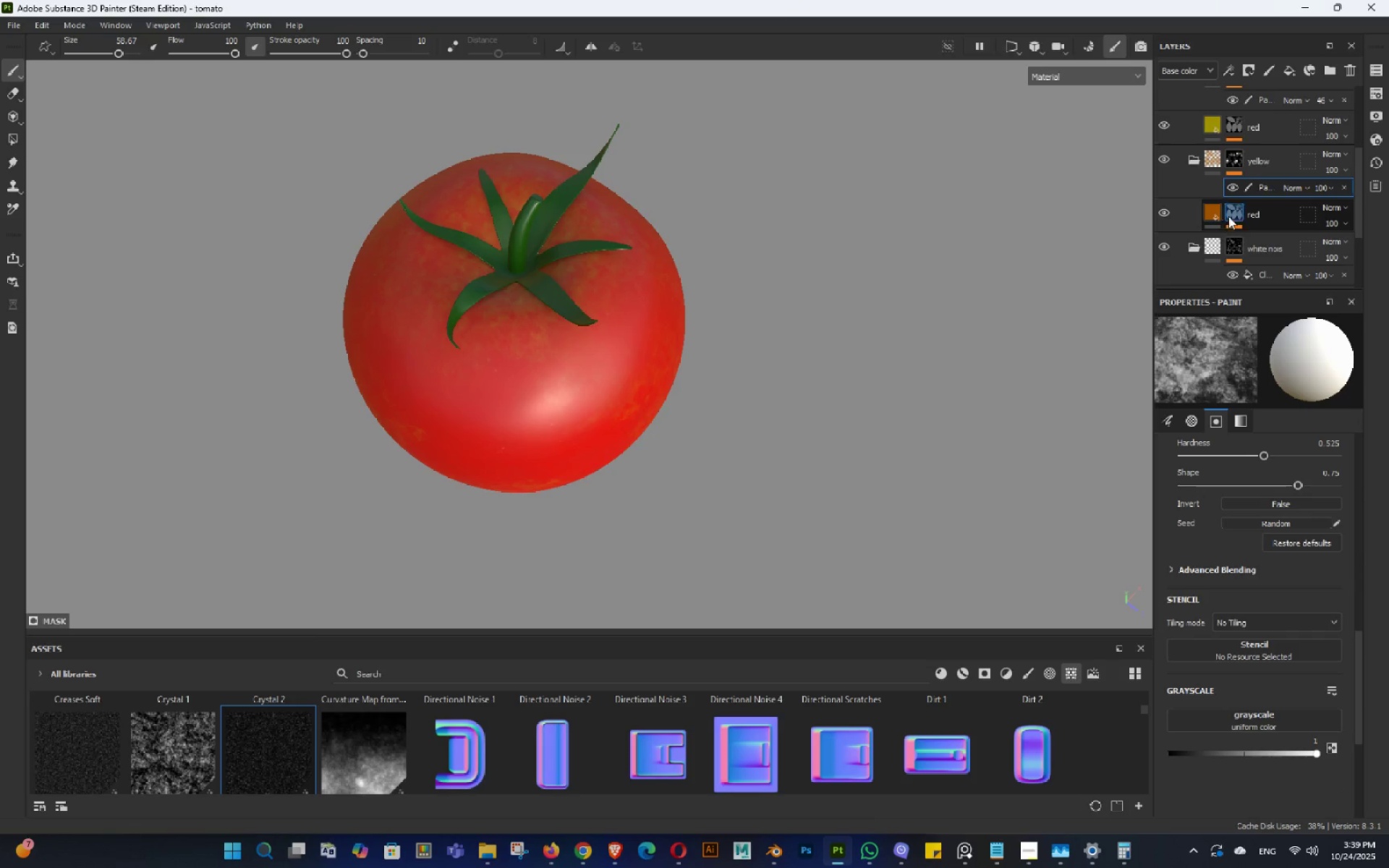 
scroll: coordinate [1233, 592], scroll_direction: up, amount: 10.0
 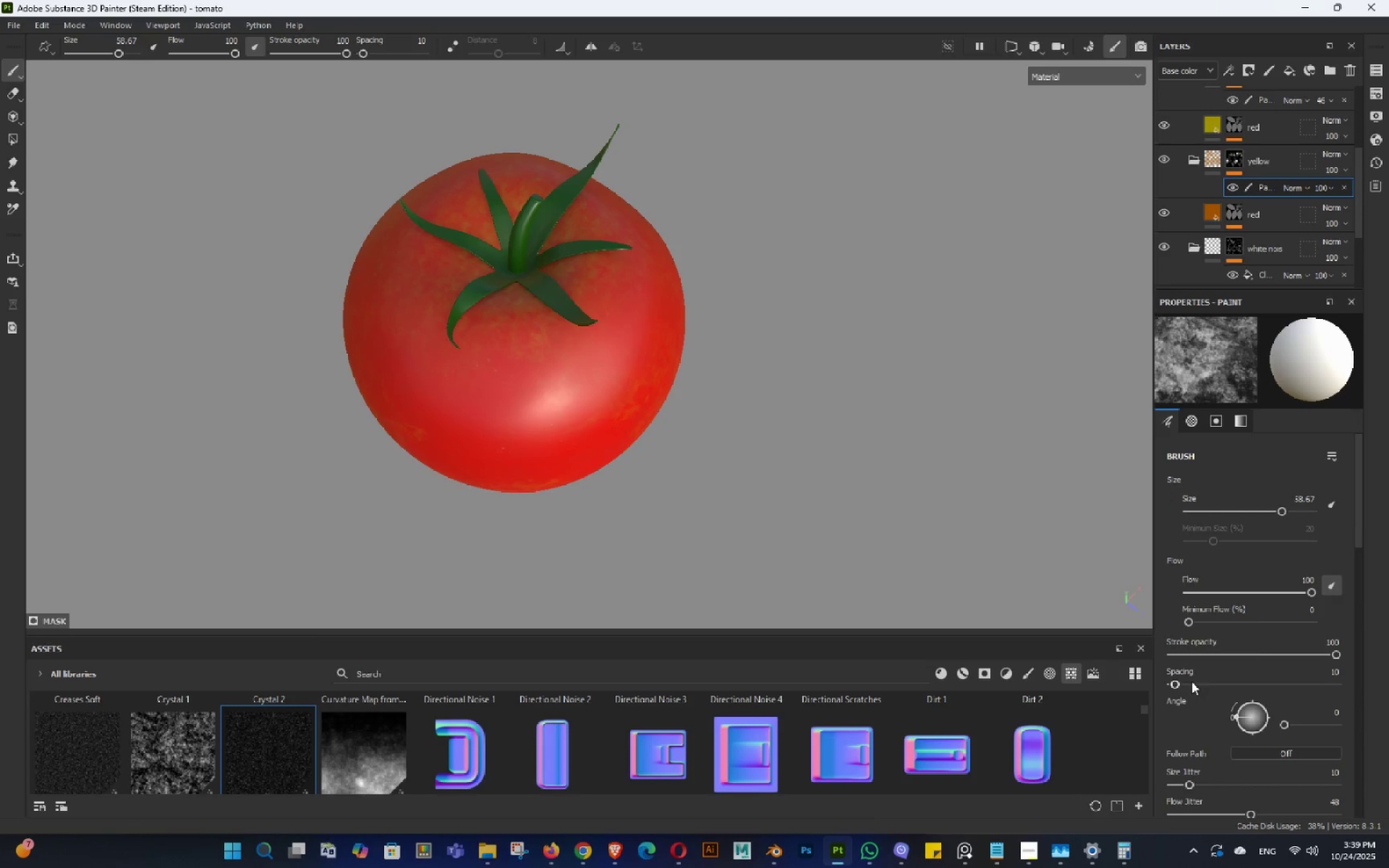 
scroll: coordinate [1277, 621], scroll_direction: down, amount: 2.0
 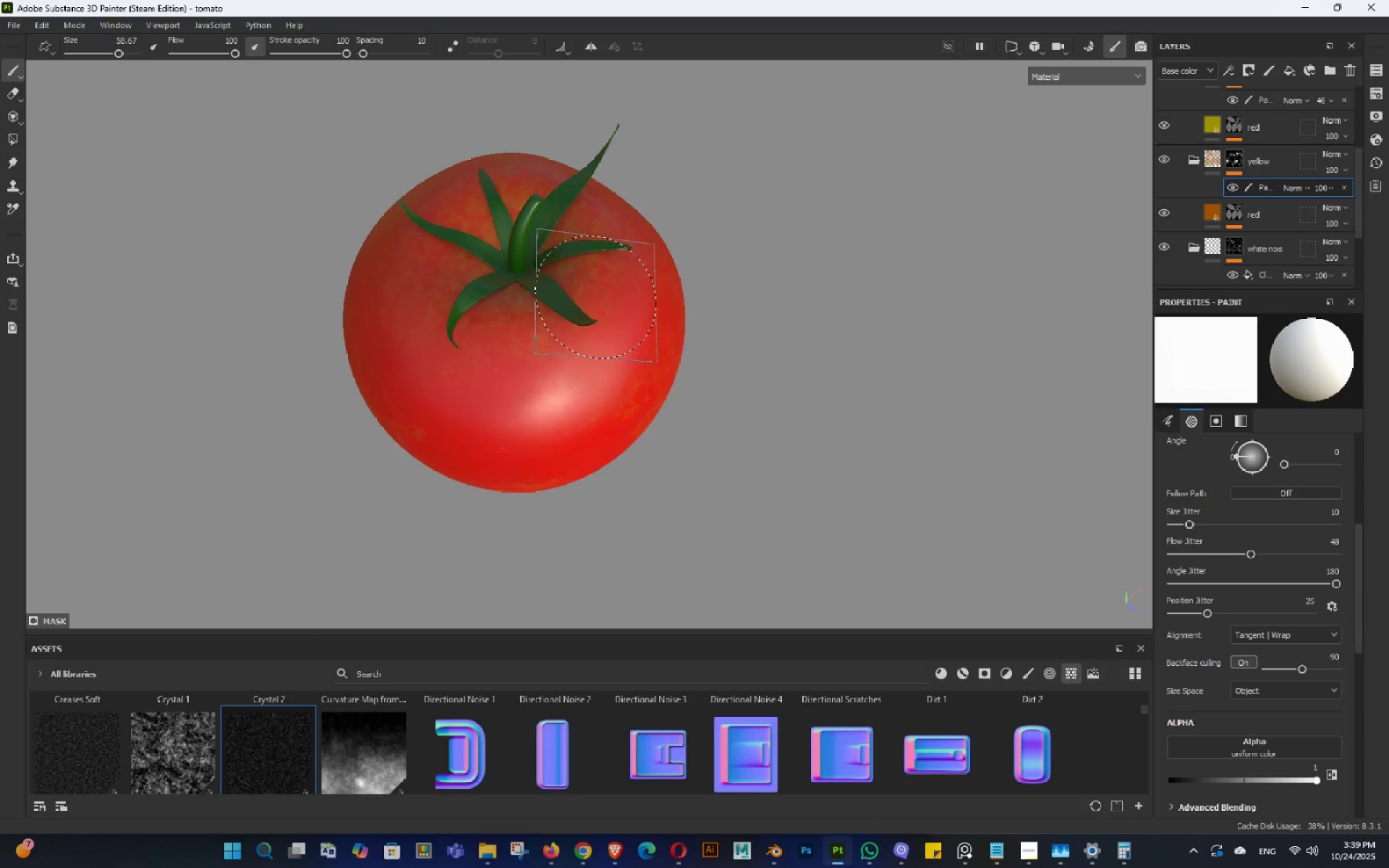 
left_click_drag(start_coordinate=[572, 338], to_coordinate=[585, 318])
 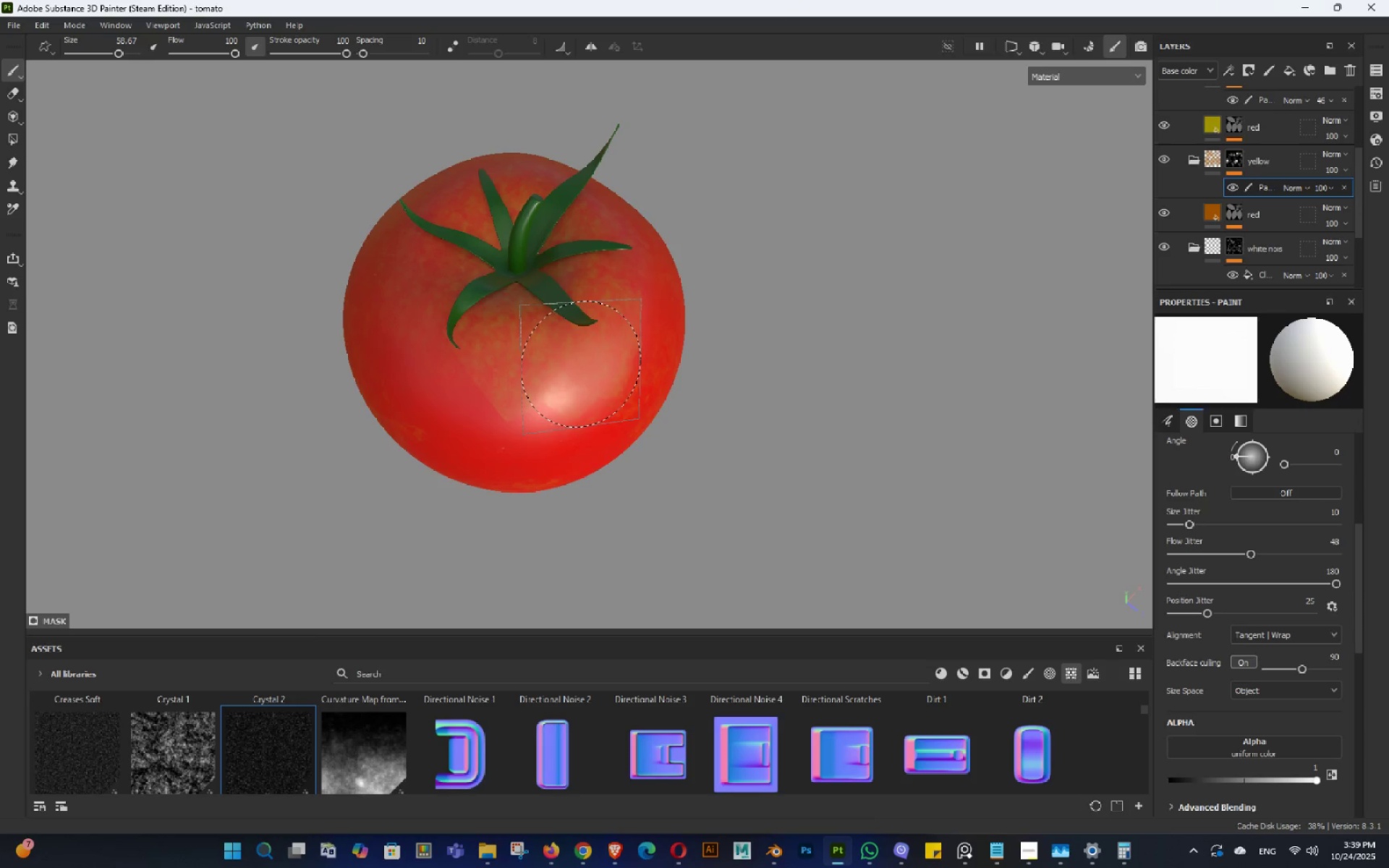 
key(Control+ControlLeft)
 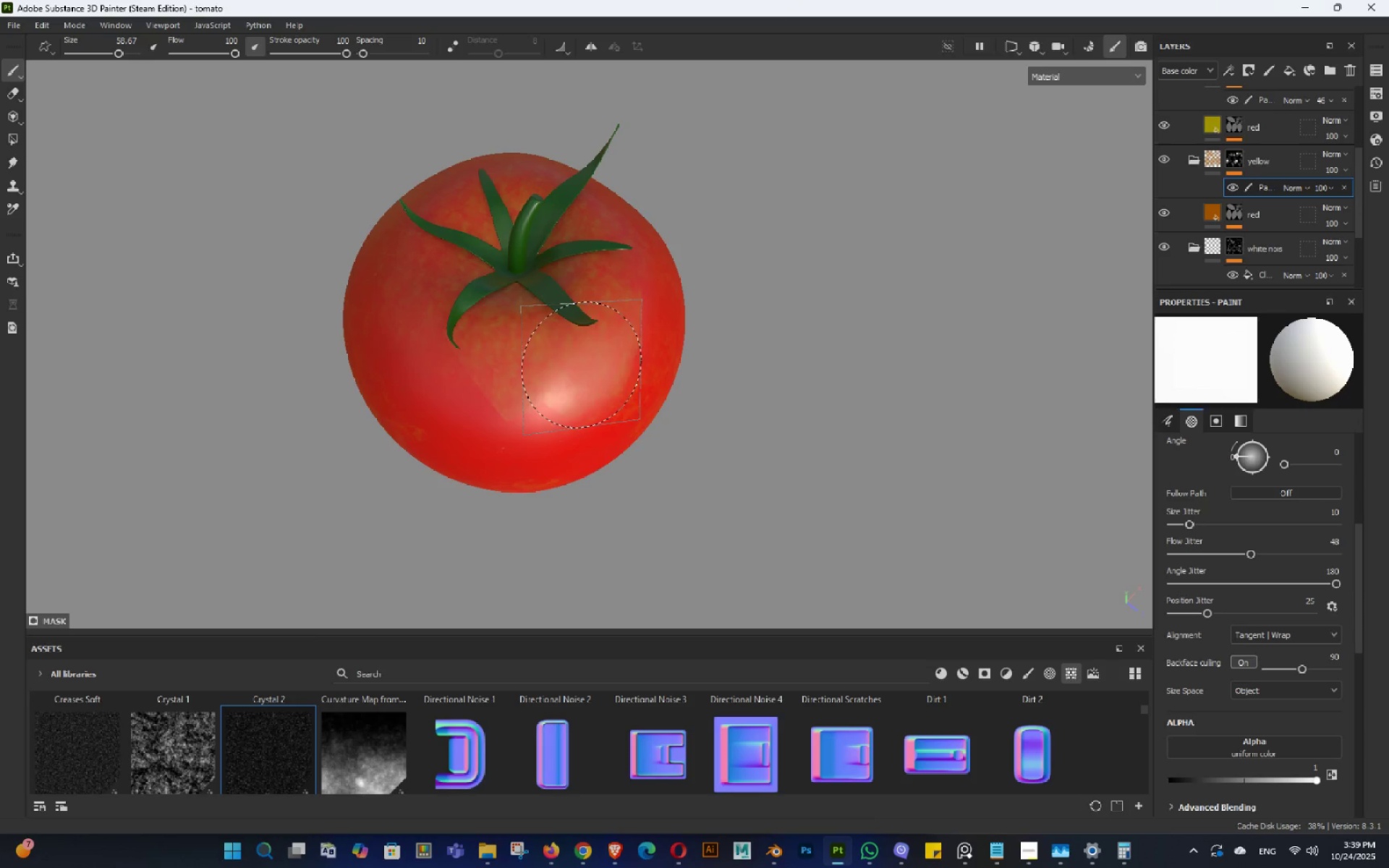 
key(Control+Z)
 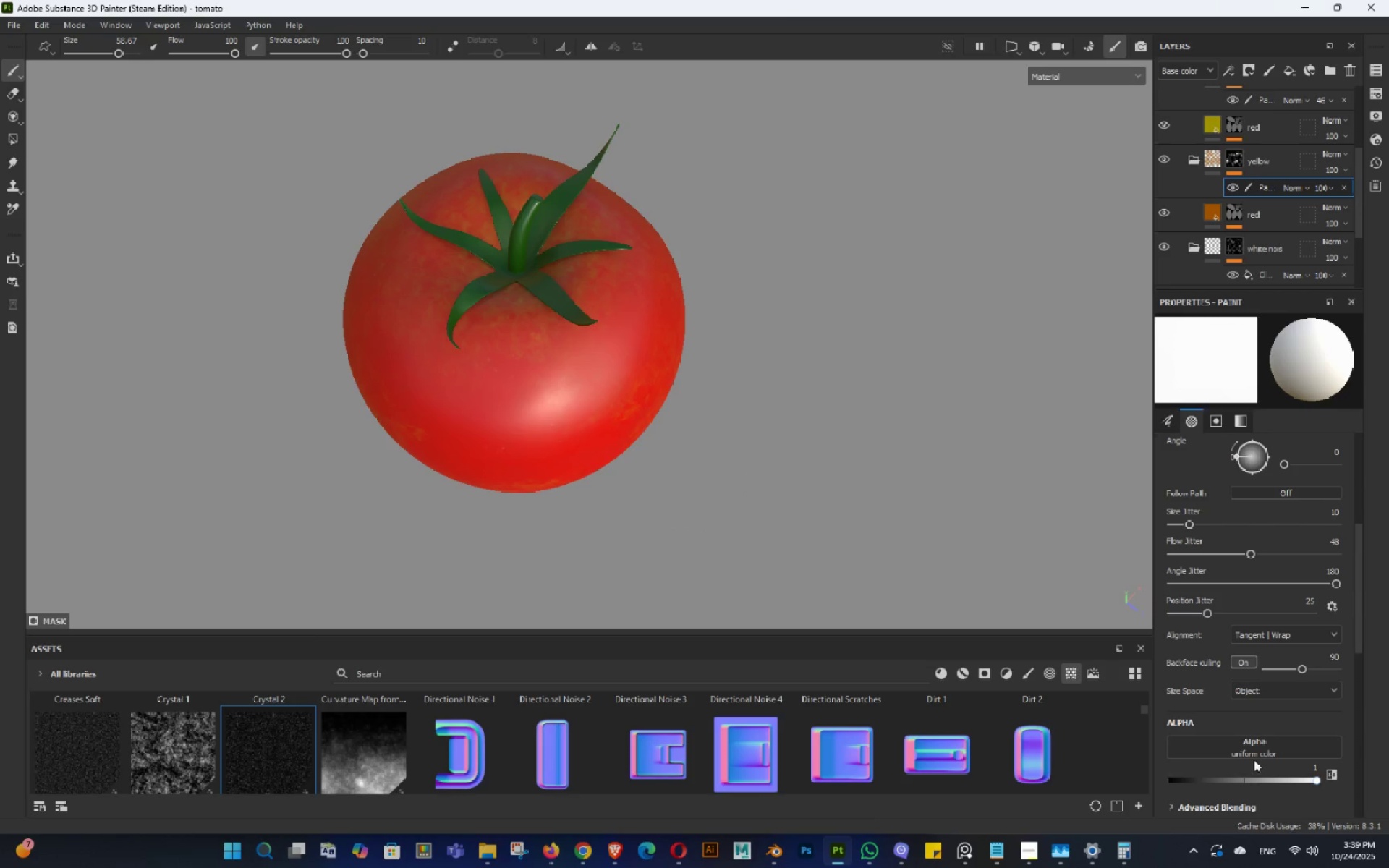 
left_click([1250, 745])
 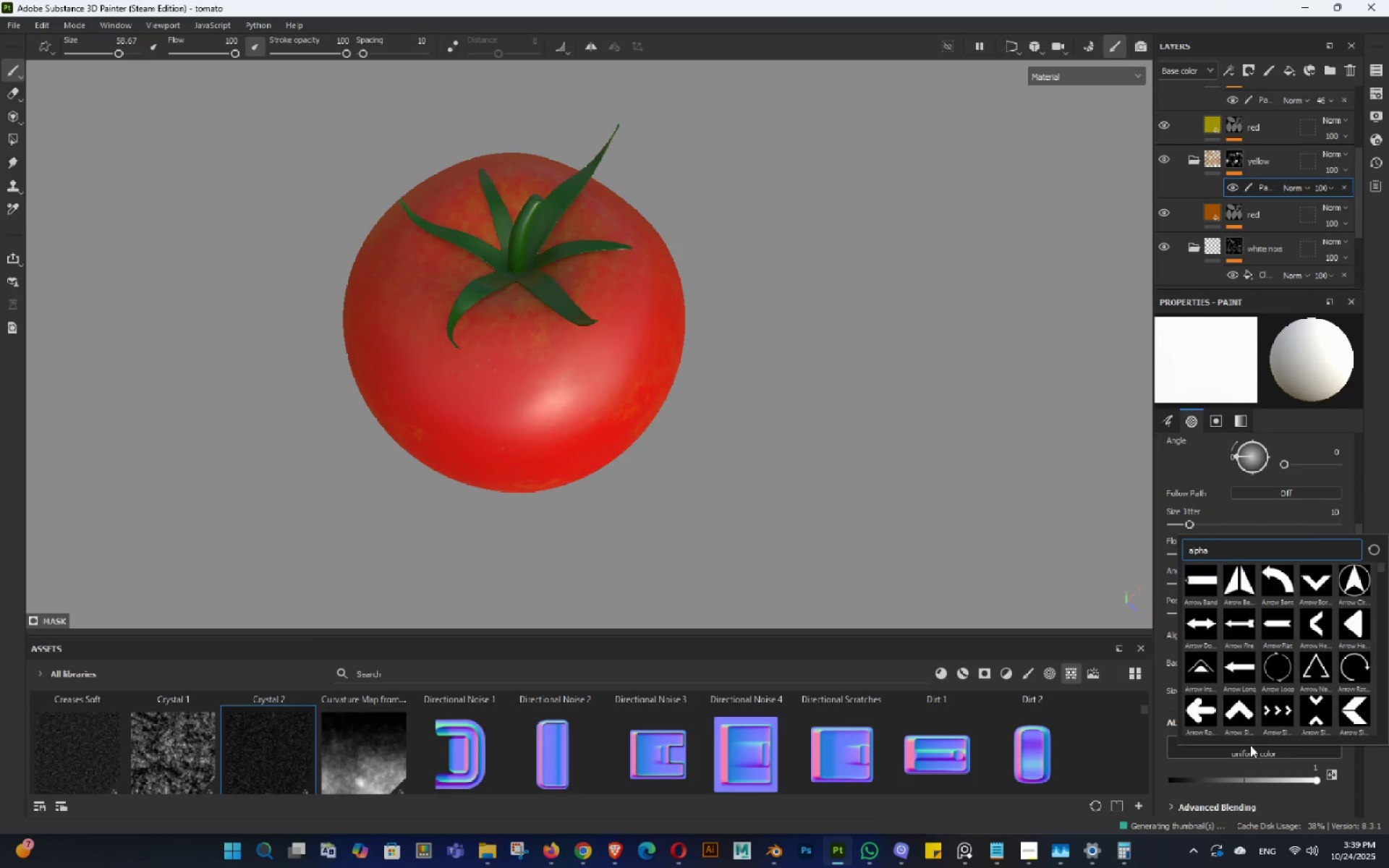 
type(sof)
key(Backspace)
key(Backspace)
key(Backspace)
type(shap)
key(Backspace)
key(Backspace)
type(wp)
key(Backspace)
key(Backspace)
type(ep)
 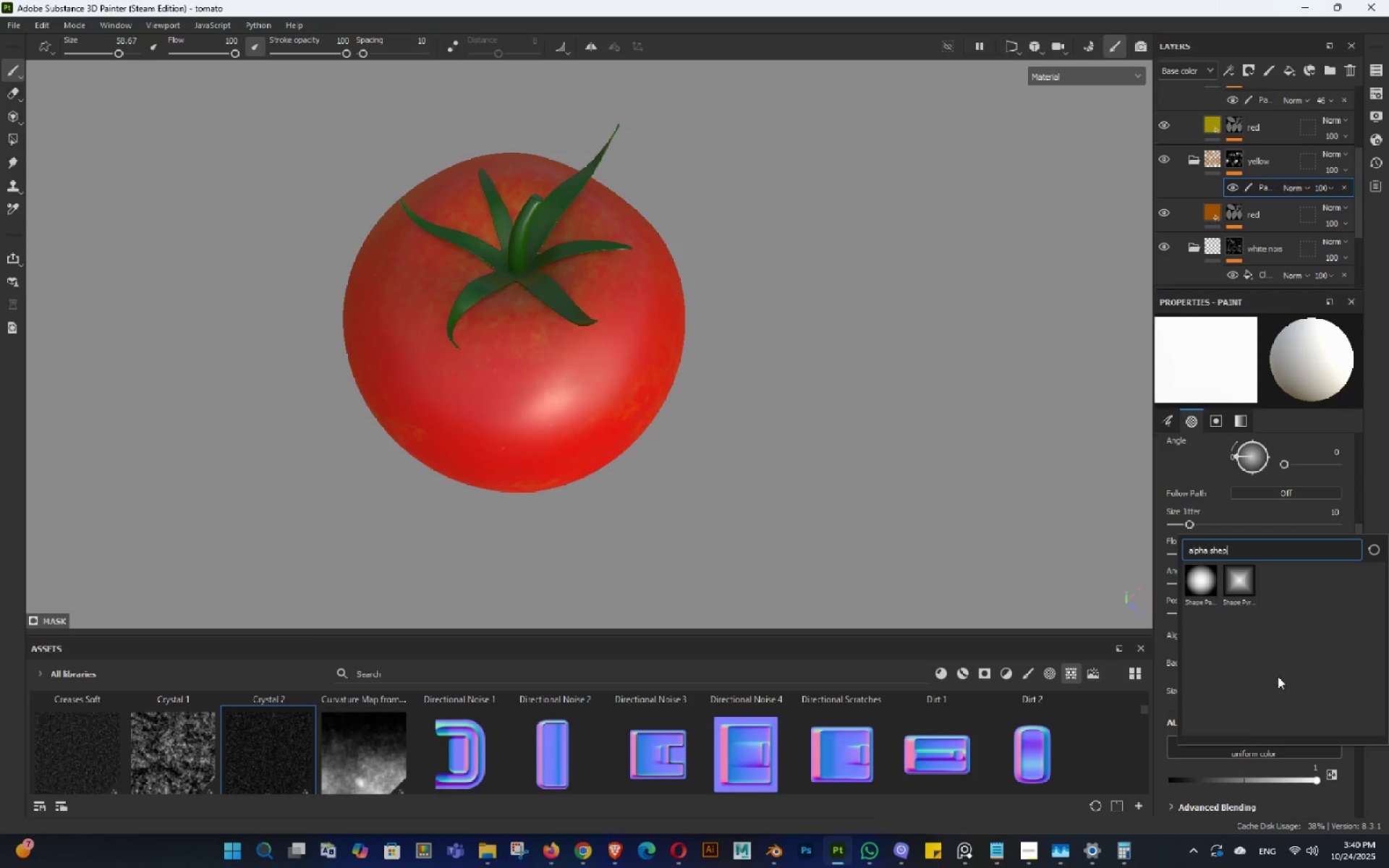 
left_click([1183, 574])
 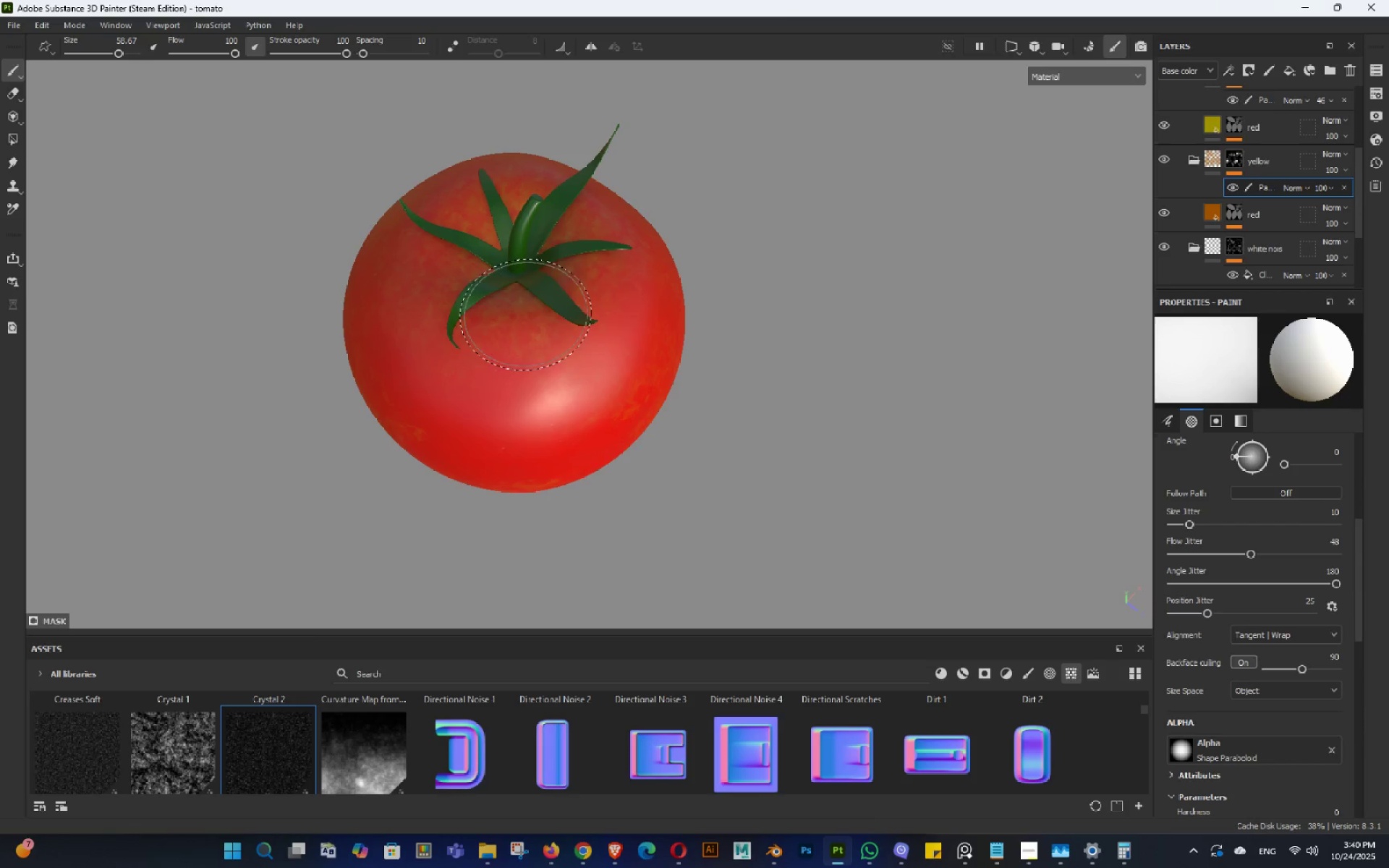 
left_click([586, 315])
 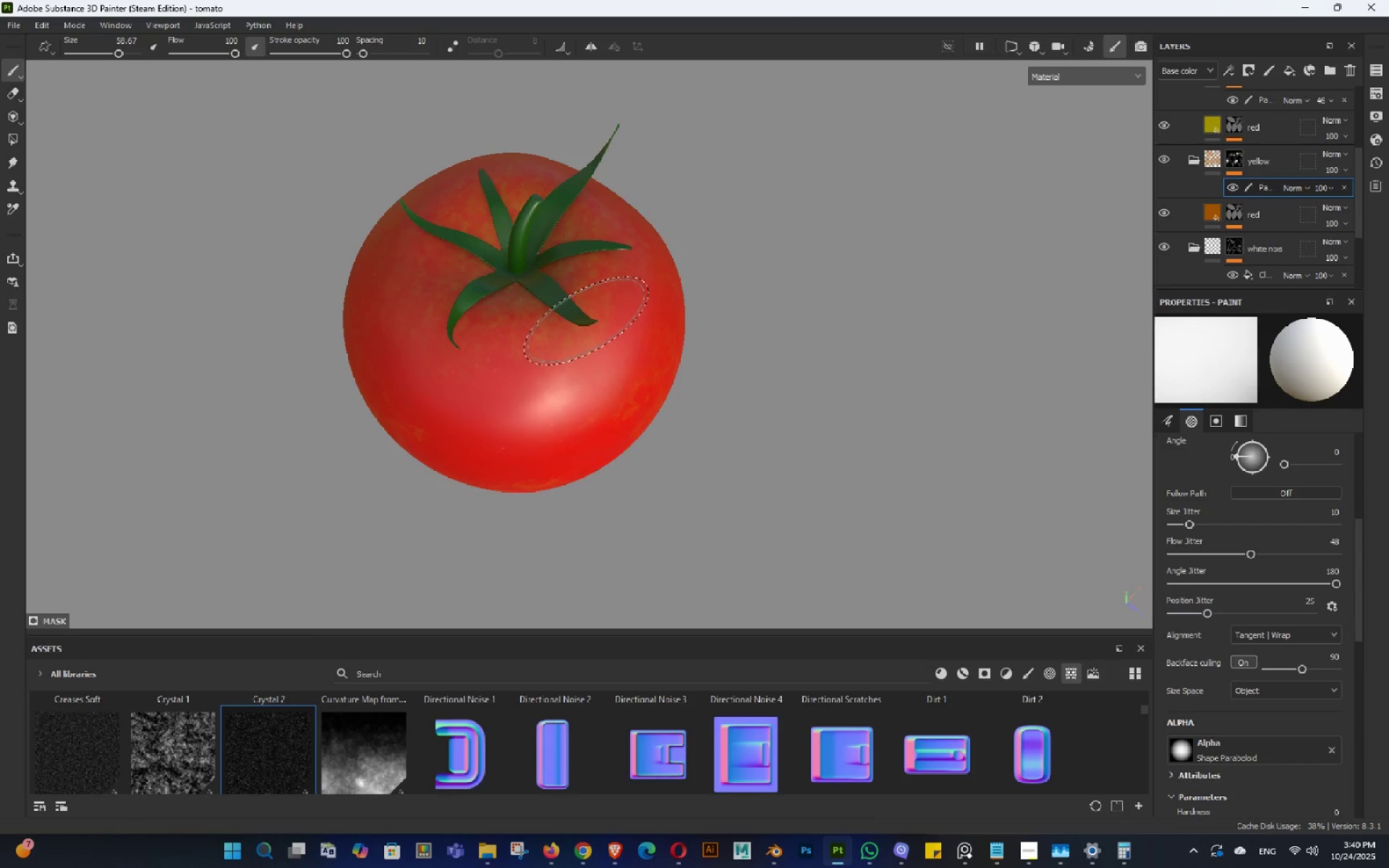 
left_click_drag(start_coordinate=[585, 318], to_coordinate=[580, 324])
 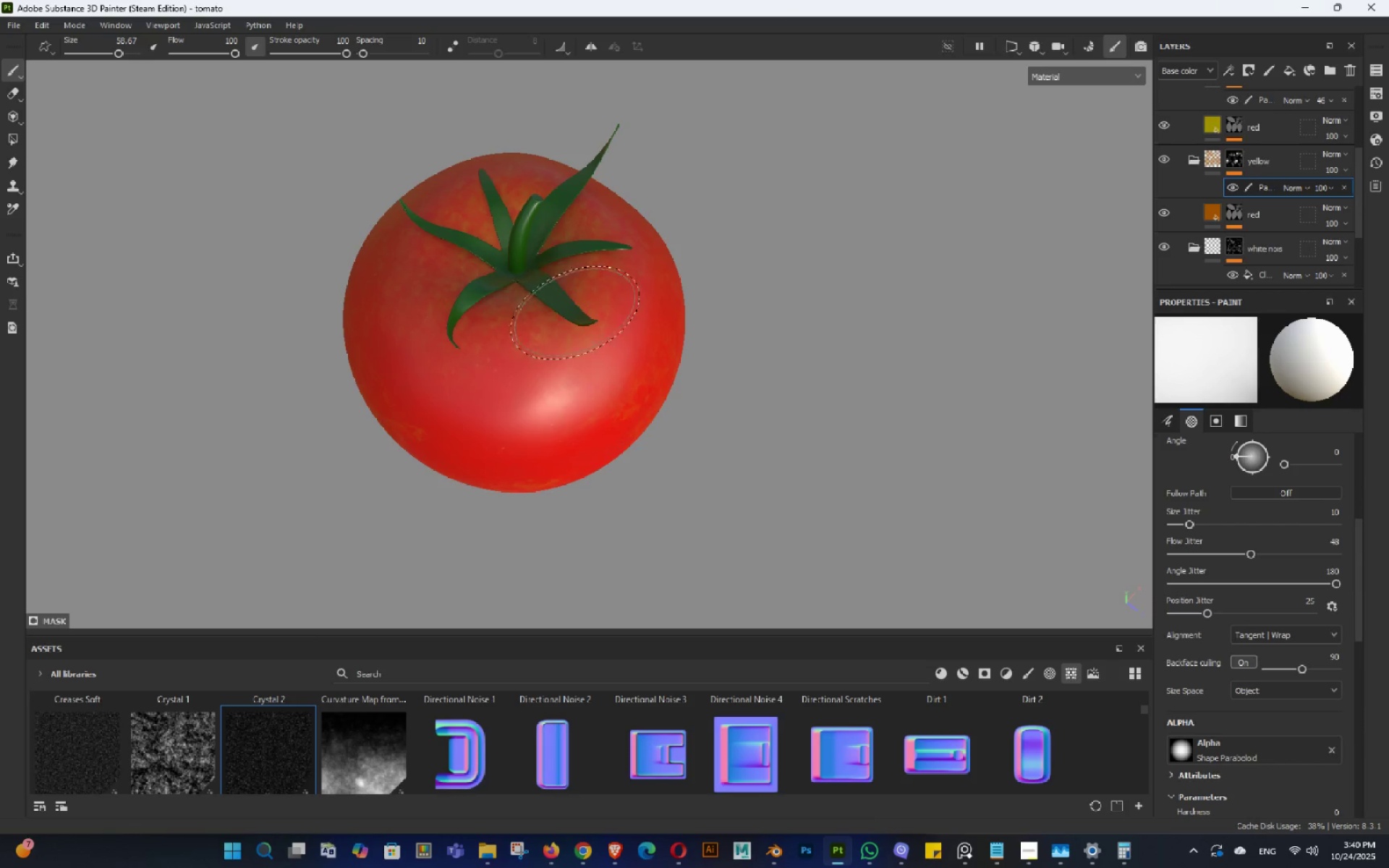 
left_click_drag(start_coordinate=[585, 297], to_coordinate=[597, 344])
 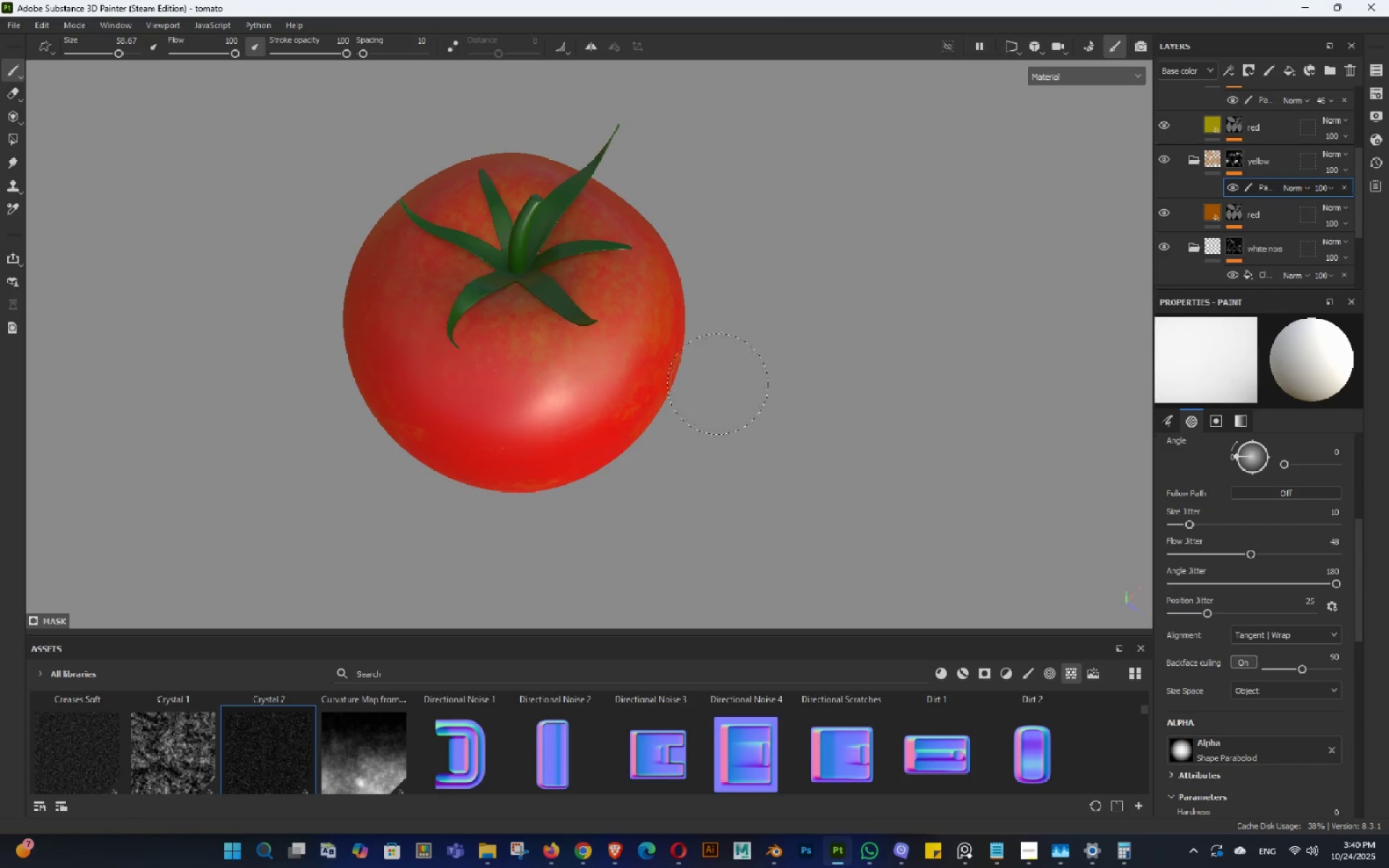 
hold_key(key=AltLeft, duration=0.64)
left_click_drag(start_coordinate=[774, 399], to_coordinate=[680, 359])
 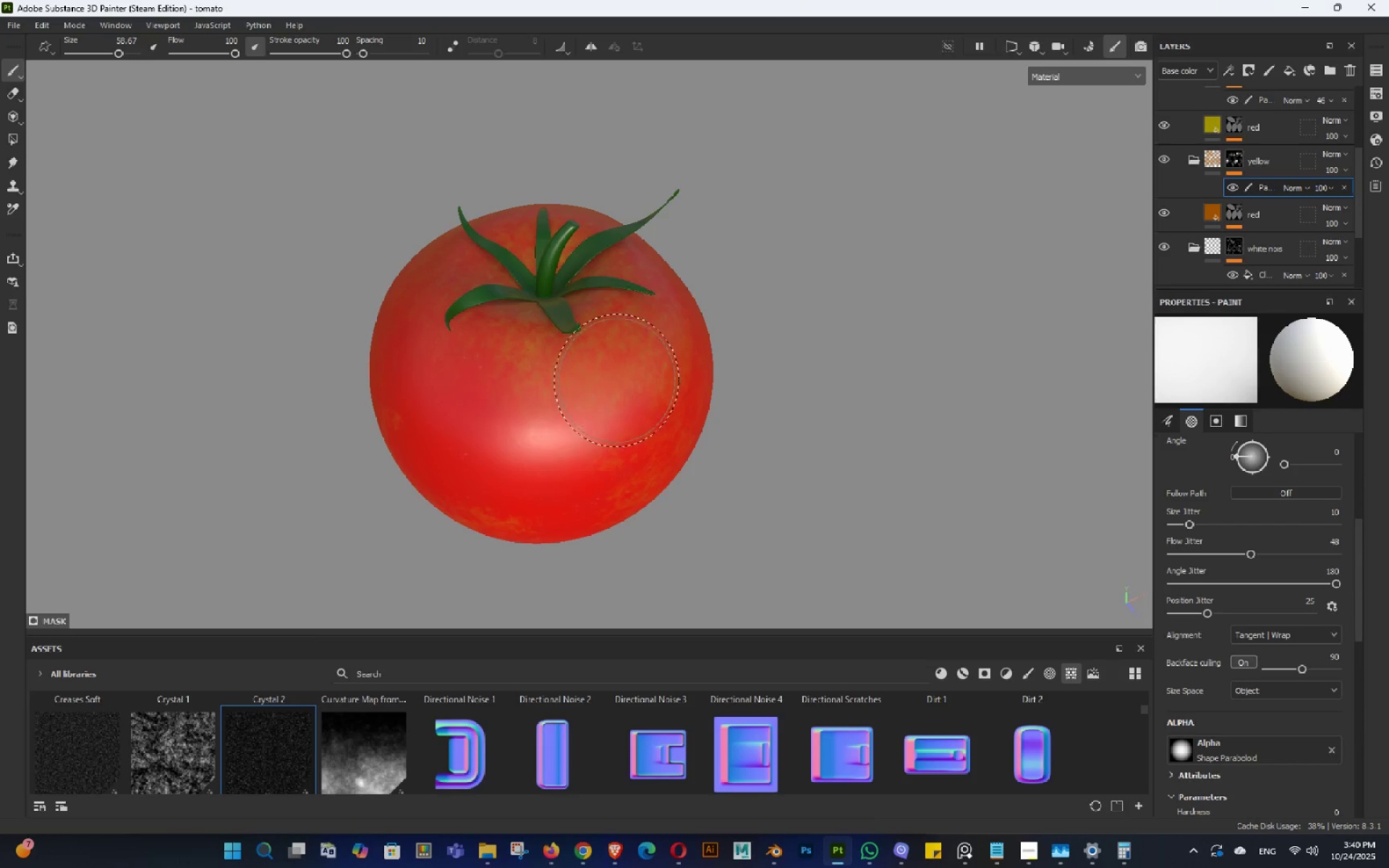 
left_click_drag(start_coordinate=[616, 380], to_coordinate=[627, 338])
 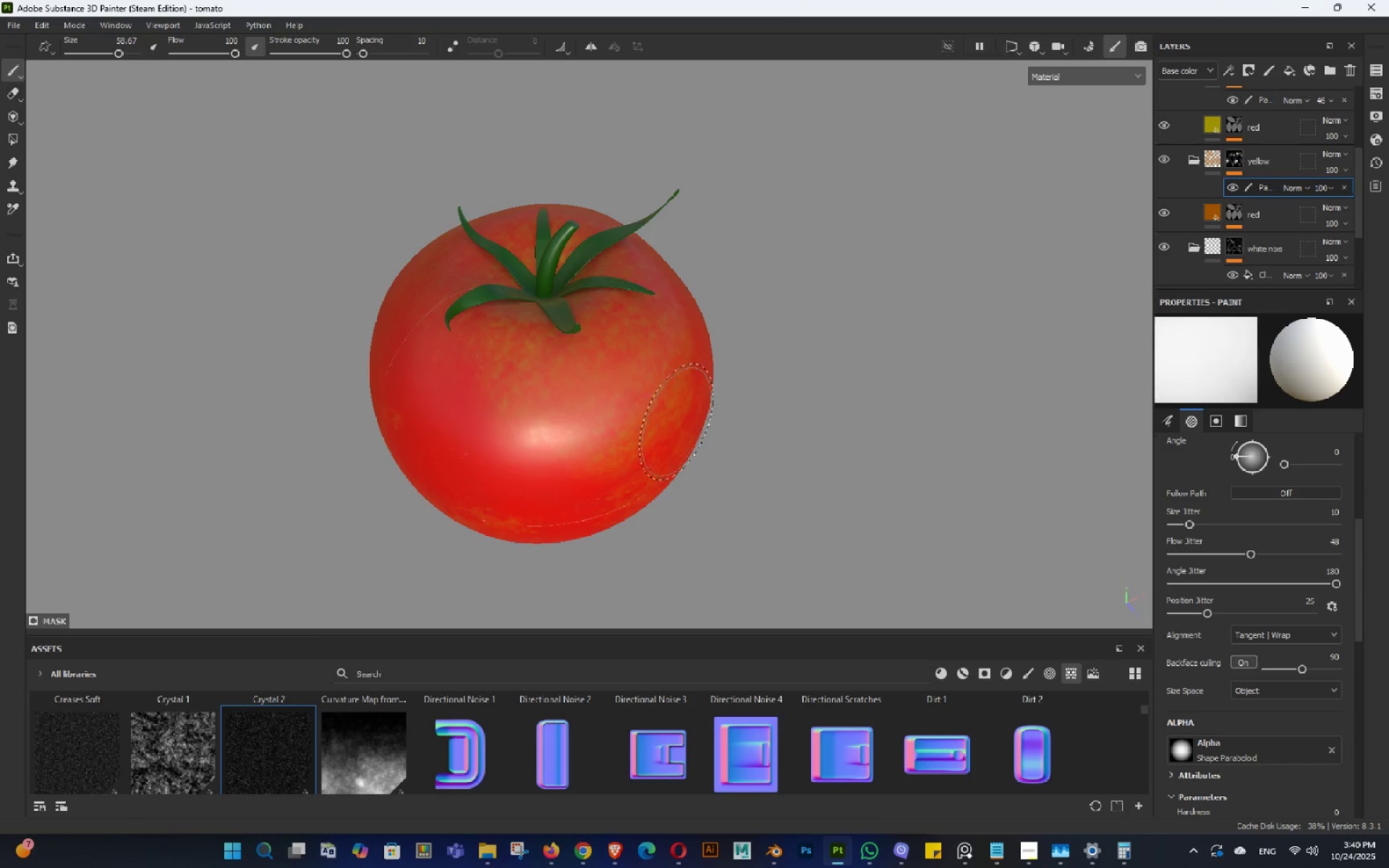 
hold_key(key=AltLeft, duration=0.97)
left_click_drag(start_coordinate=[671, 437], to_coordinate=[637, 461])
 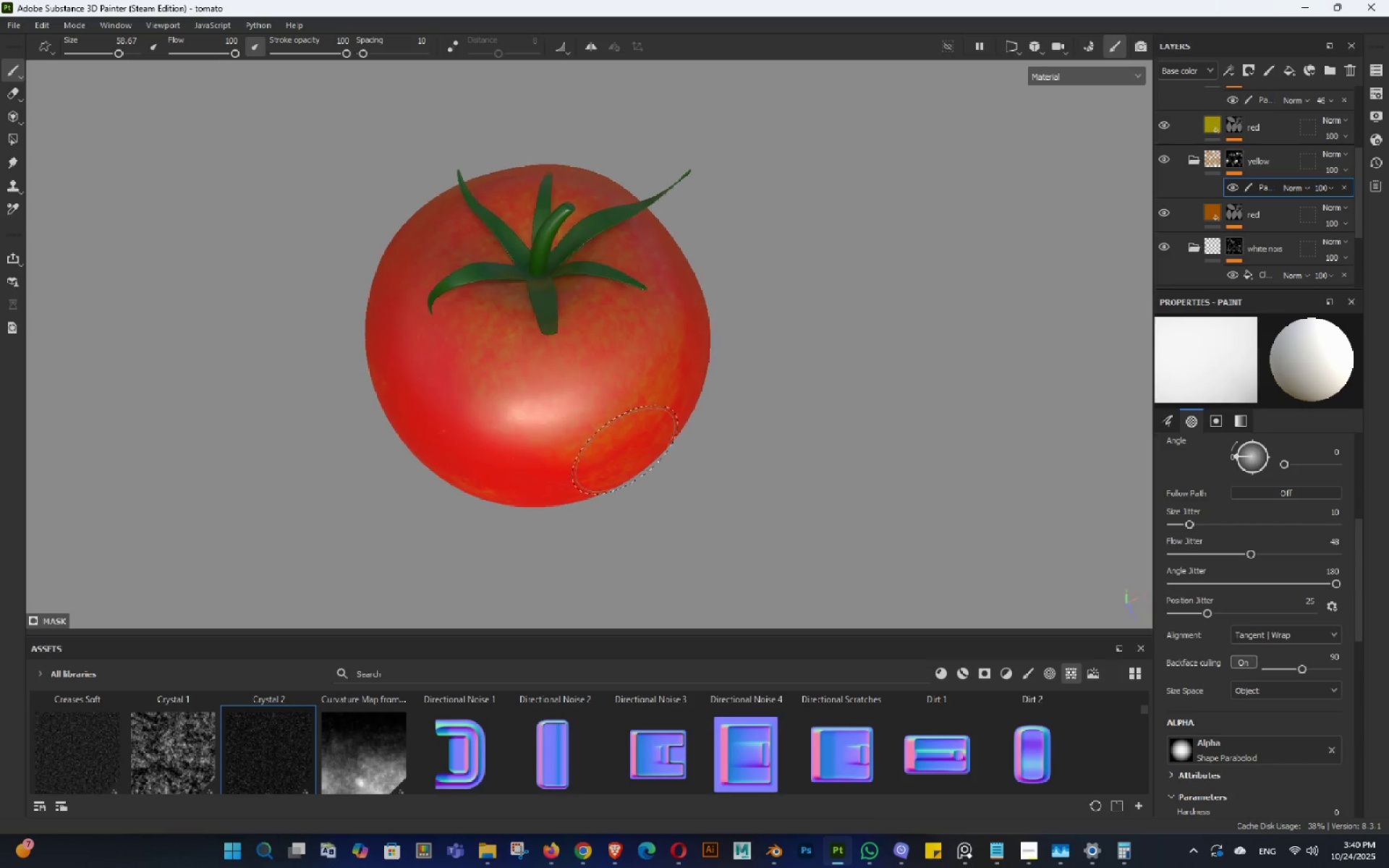 
left_click_drag(start_coordinate=[620, 417], to_coordinate=[591, 366])
 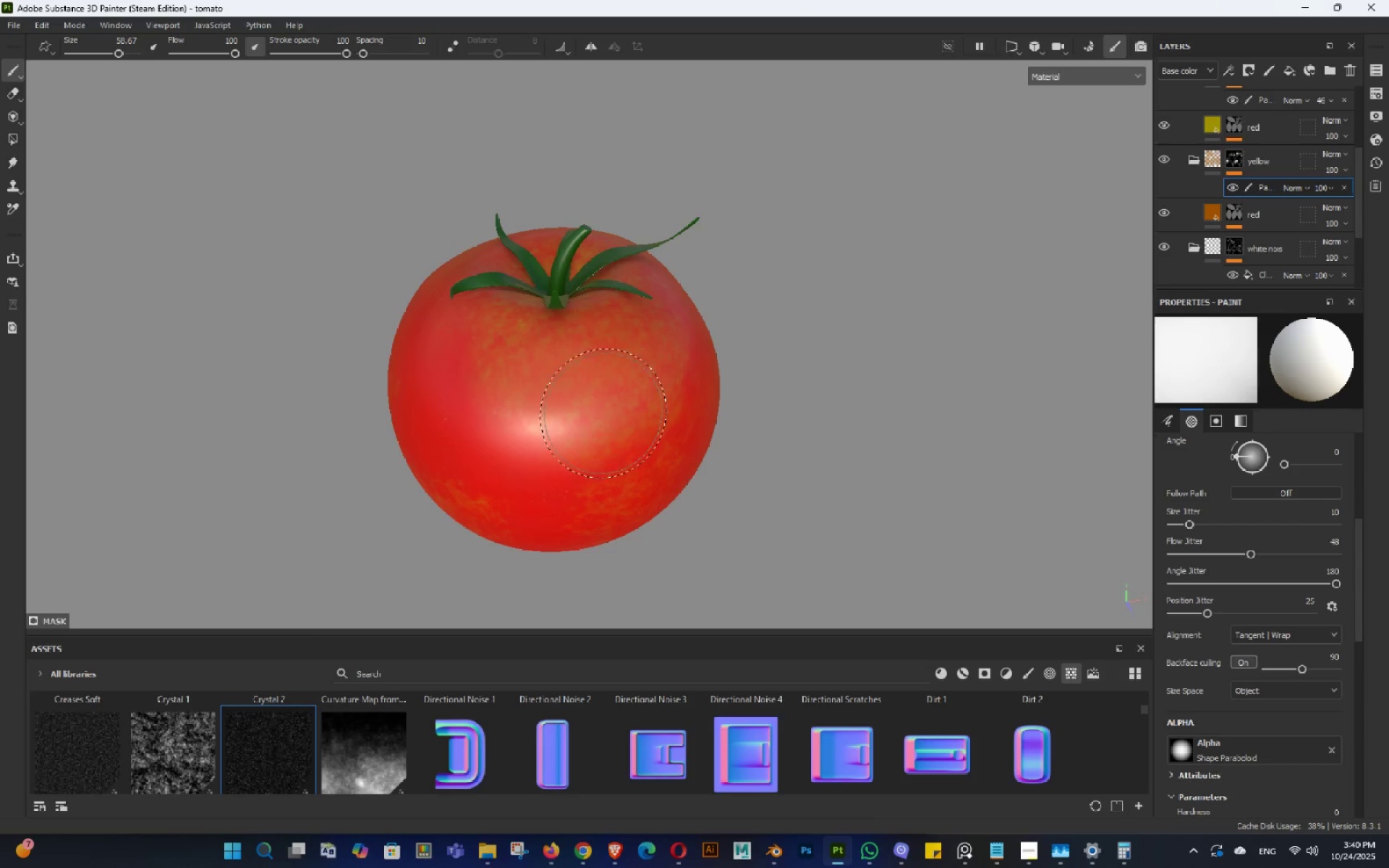 
key(Alt+AltLeft)
 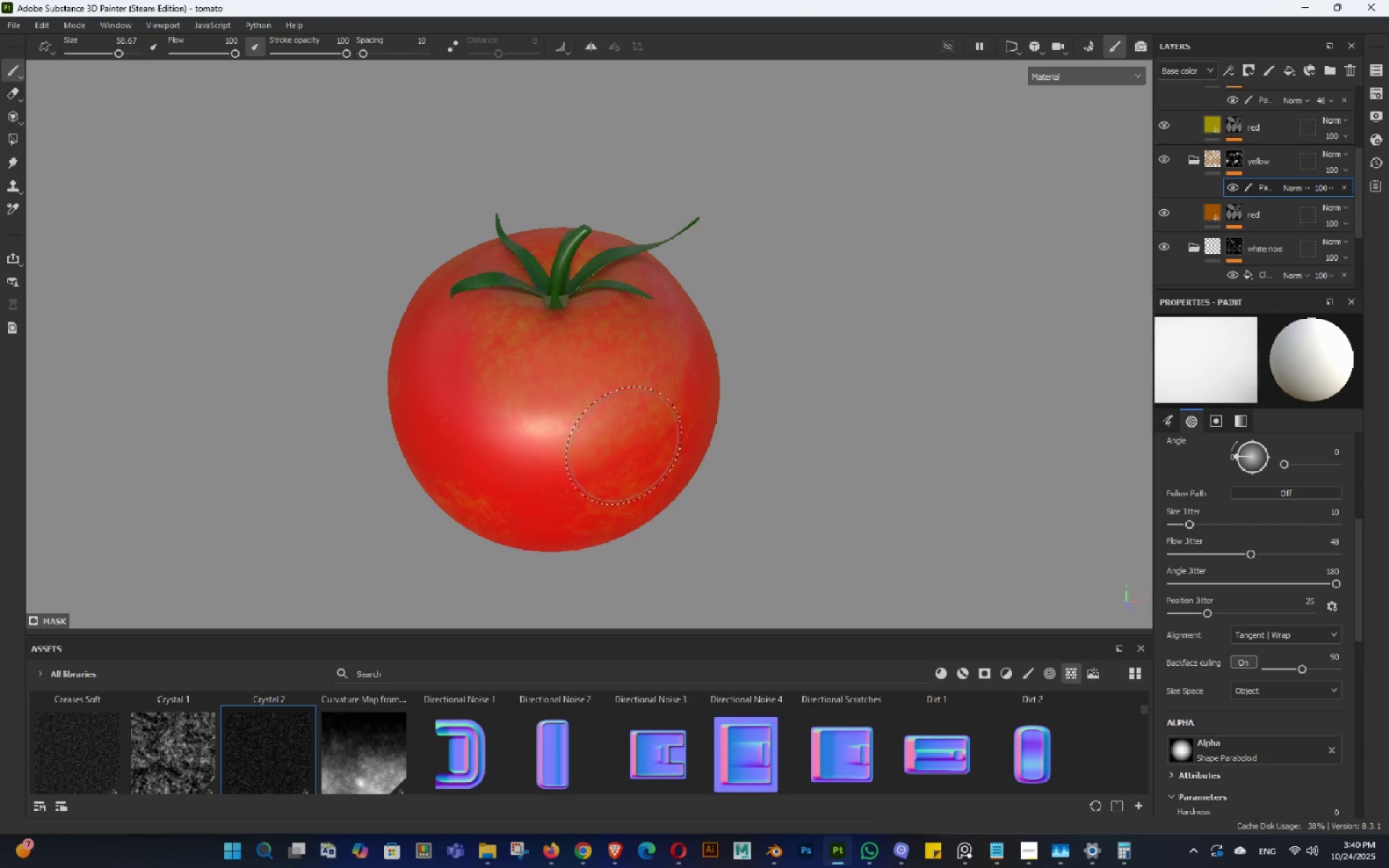 
hold_key(key=AltLeft, duration=0.77)
left_click_drag(start_coordinate=[652, 427], to_coordinate=[645, 408])
 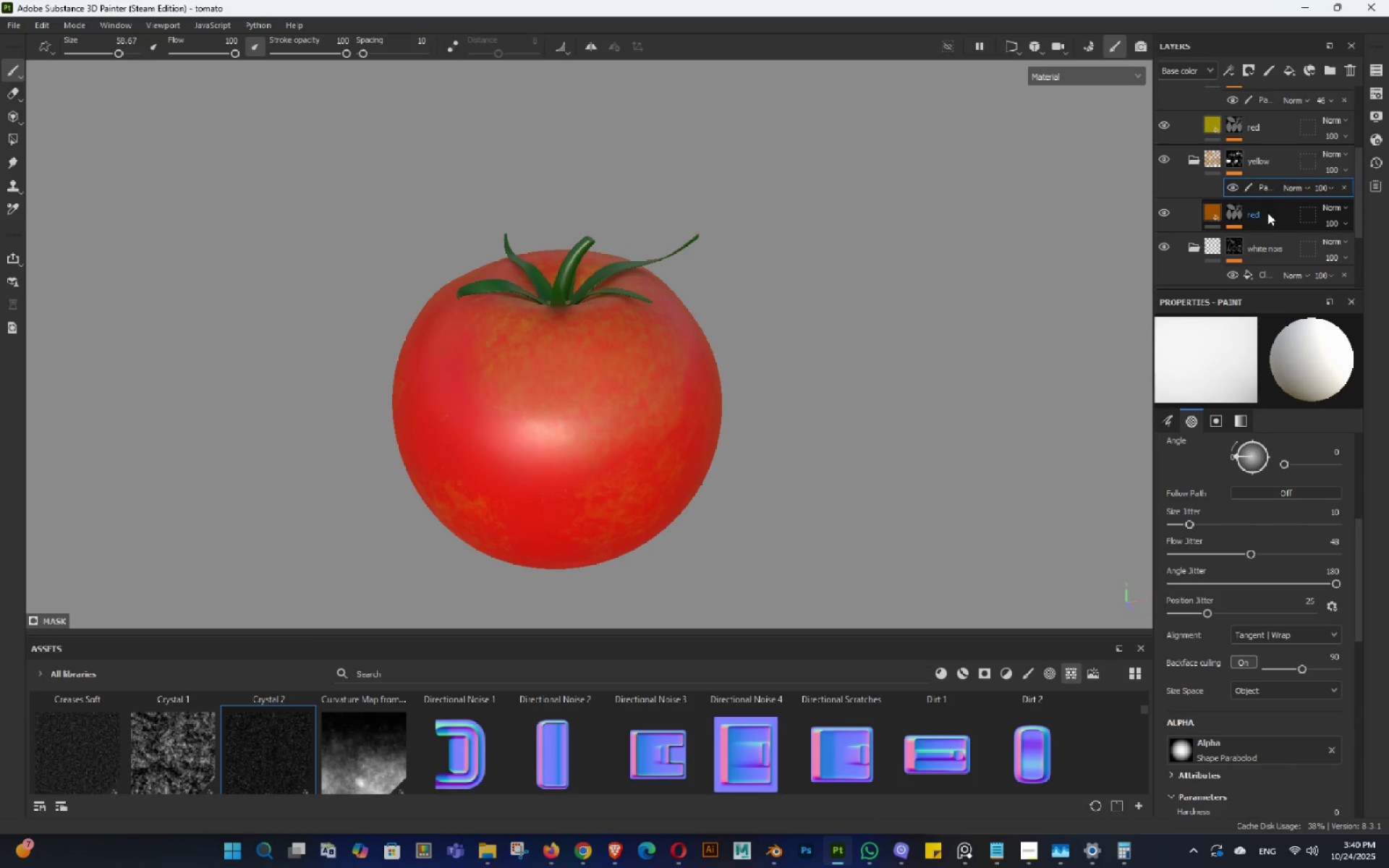 
hold_key(key=AltLeft, duration=0.46)
left_click_drag(start_coordinate=[870, 420], to_coordinate=[869, 443])
 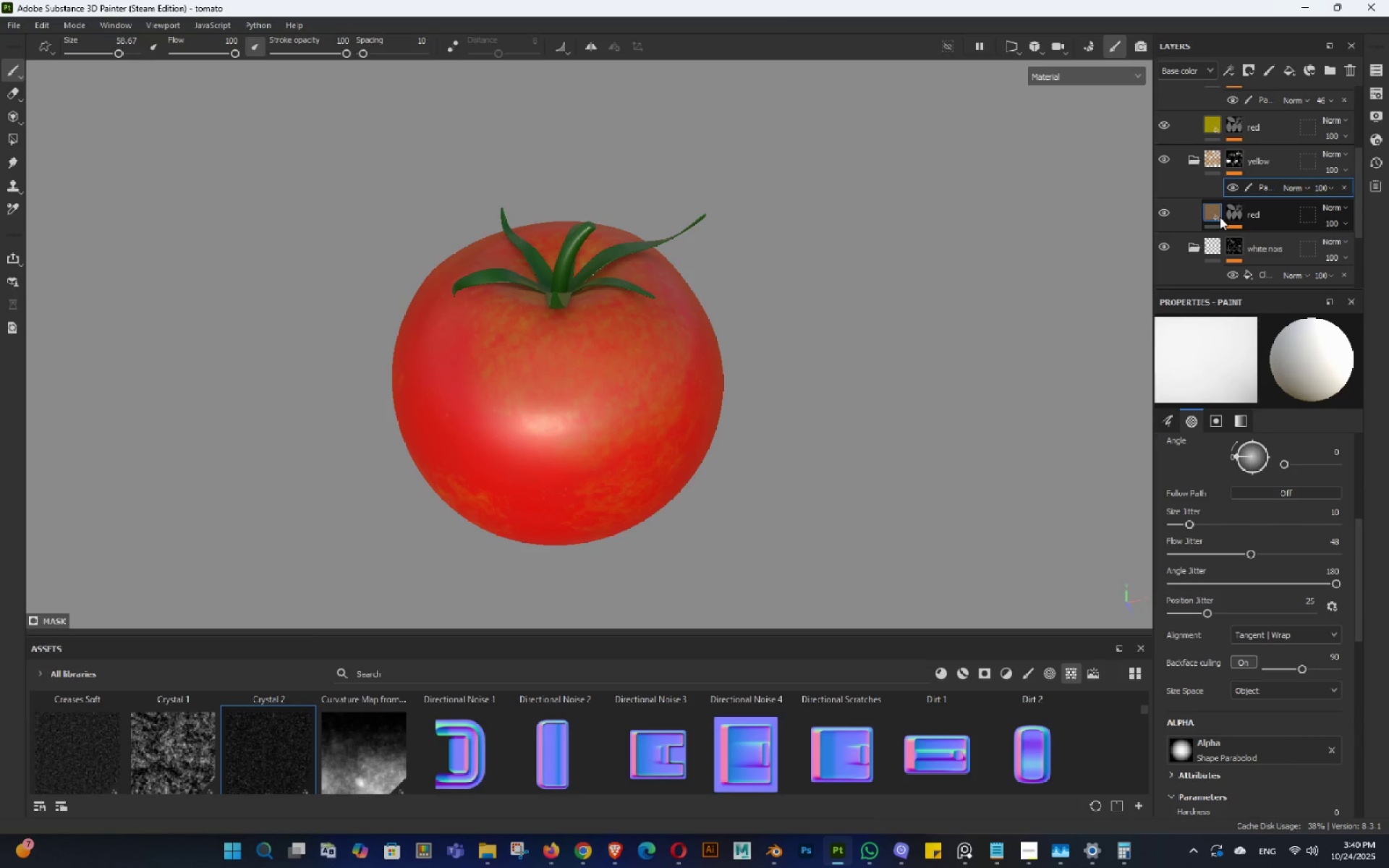 
left_click([1216, 217])
 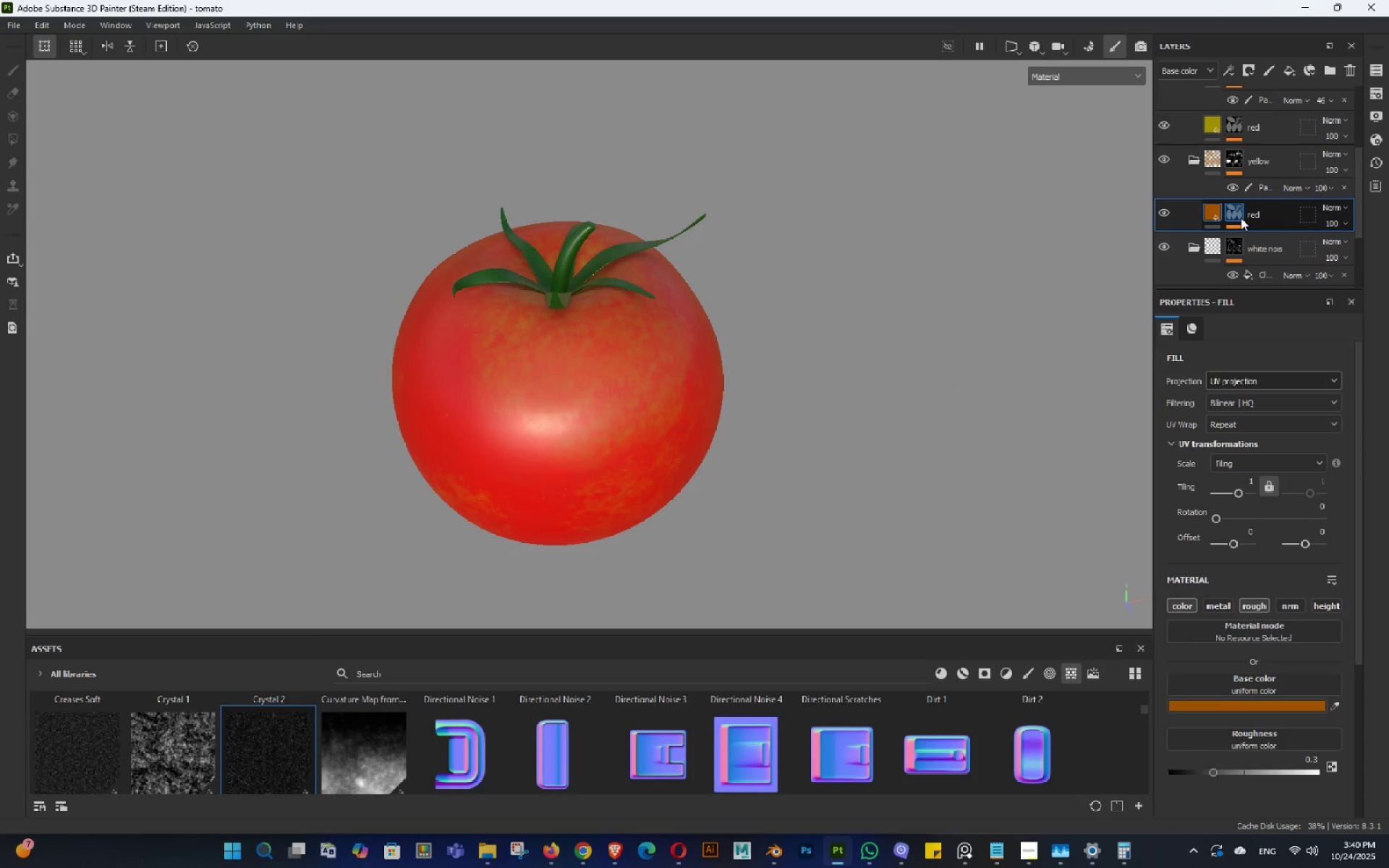 
left_click([1231, 216])
 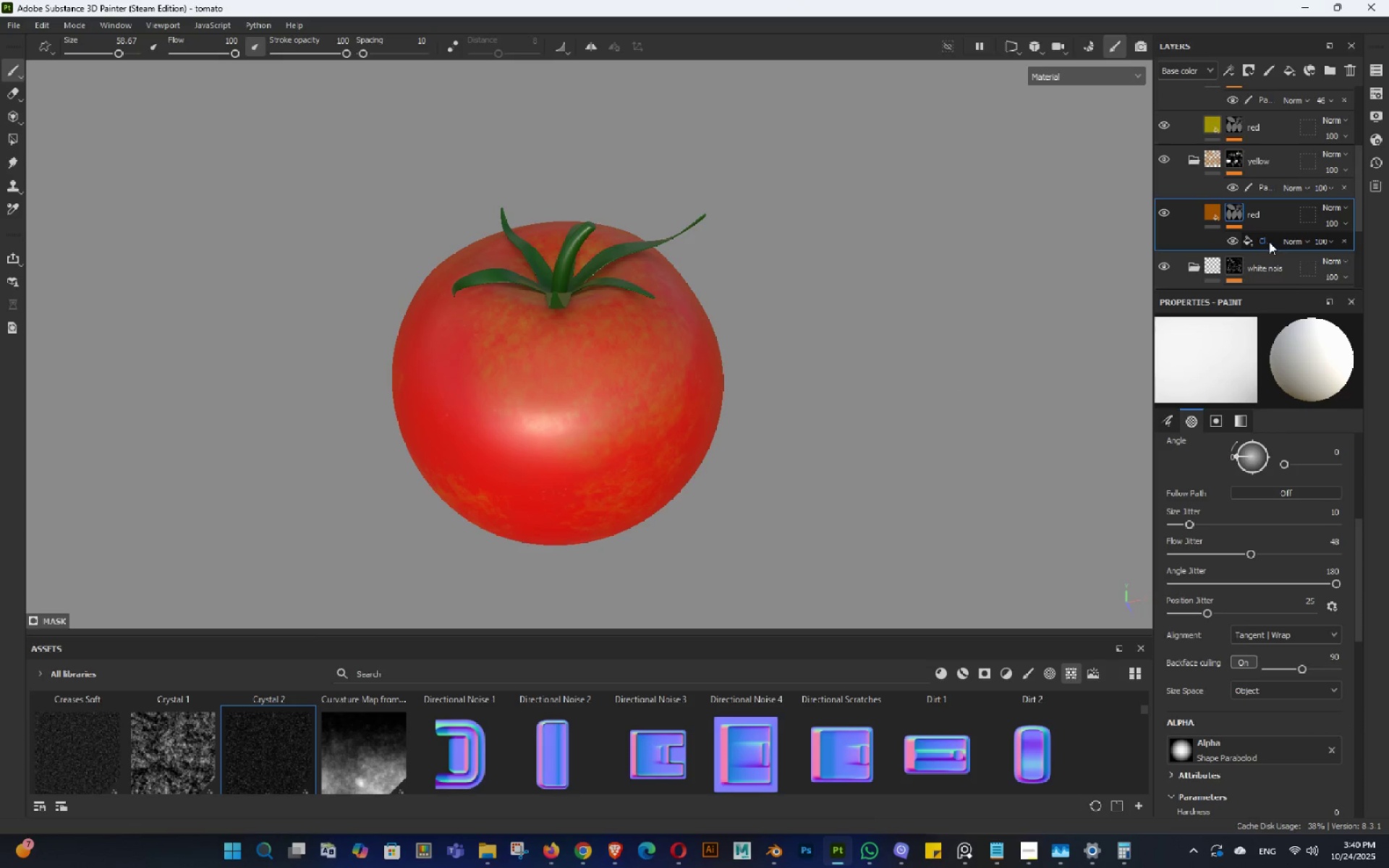 
left_click([1269, 242])
 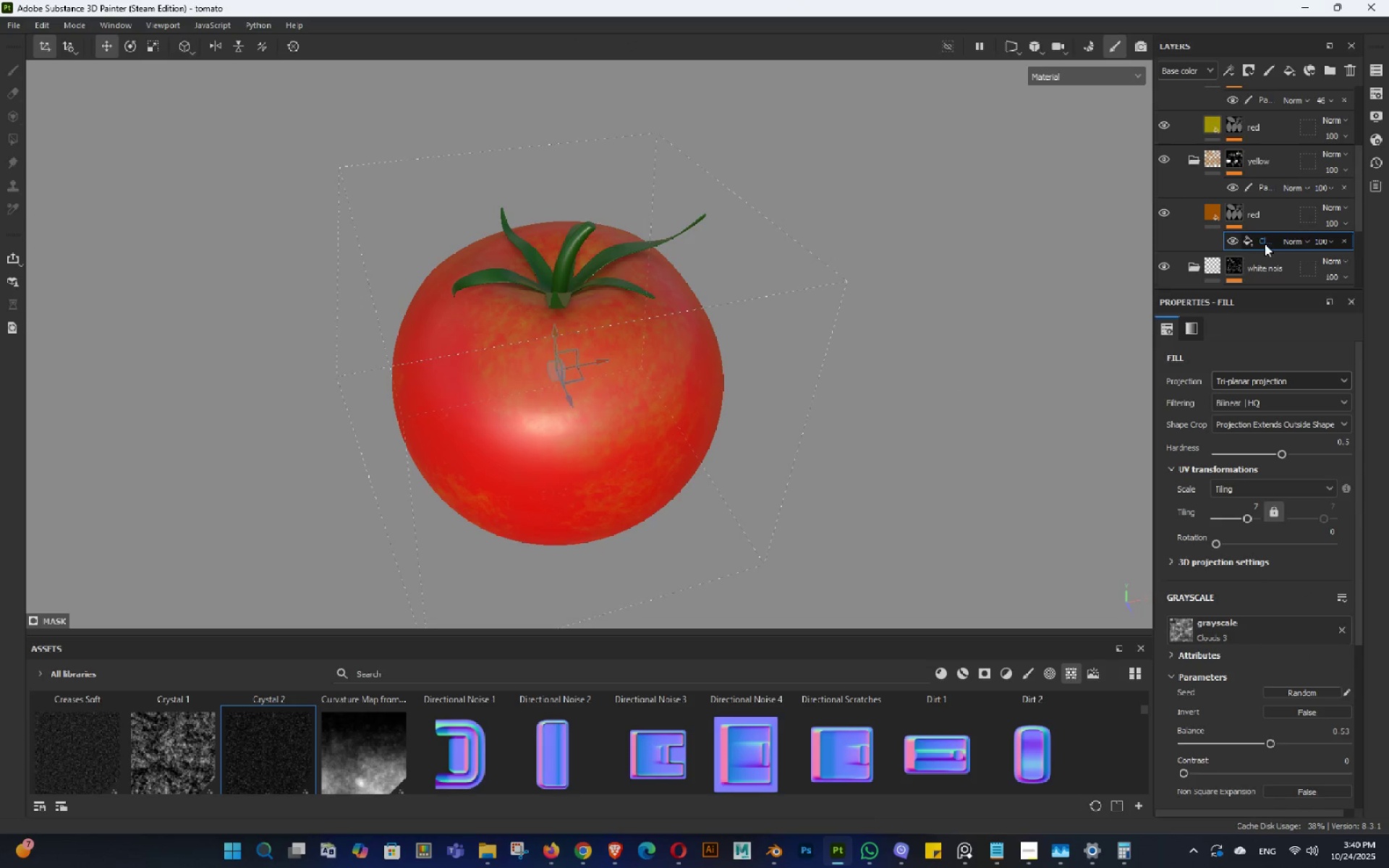 
hold_key(key=AltLeft, duration=0.48)
left_click_drag(start_coordinate=[816, 384], to_coordinate=[823, 392])
 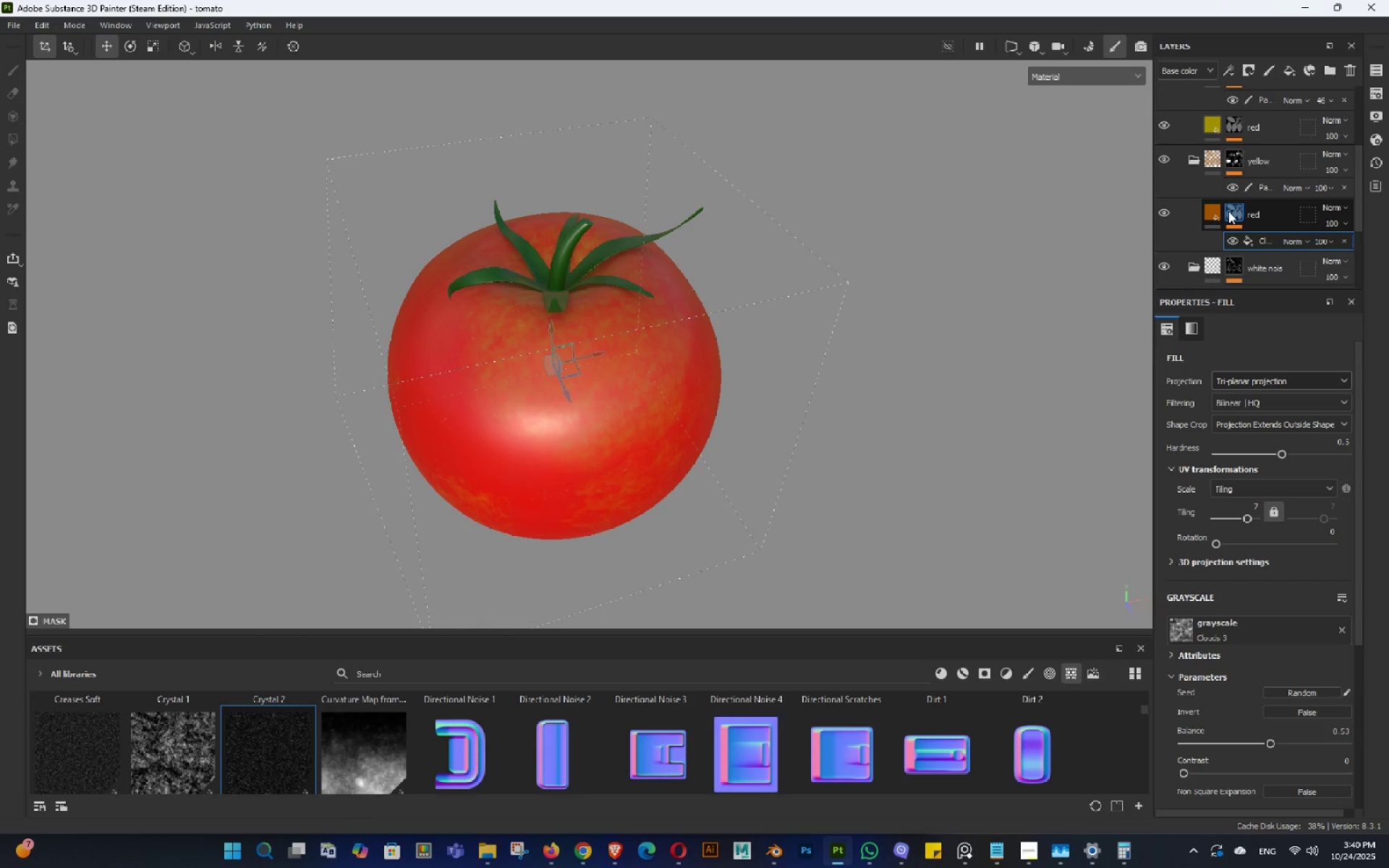 
left_click_drag(start_coordinate=[1223, 209], to_coordinate=[1216, 209])
 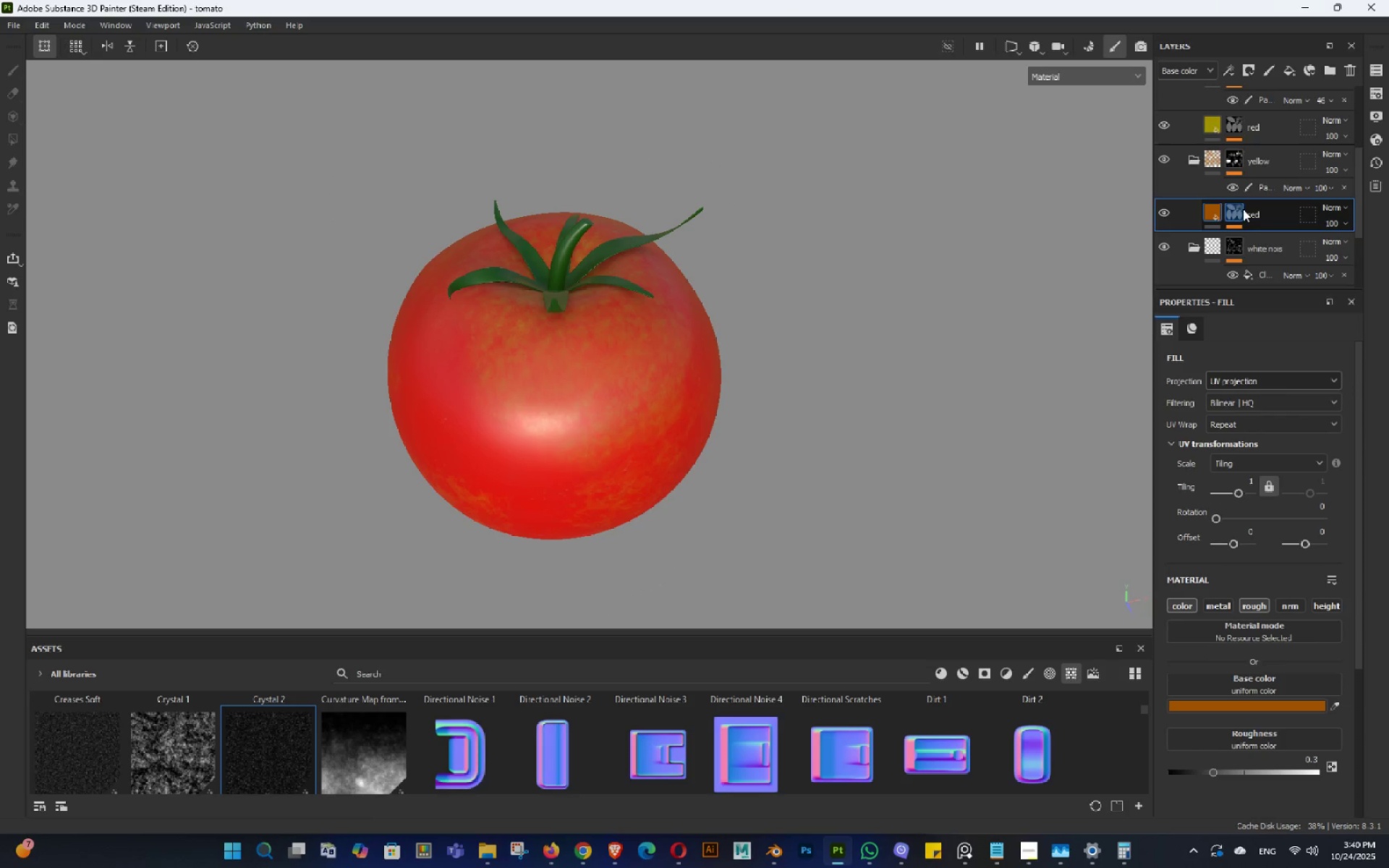 
hold_key(key=ControlLeft, duration=1.5)
 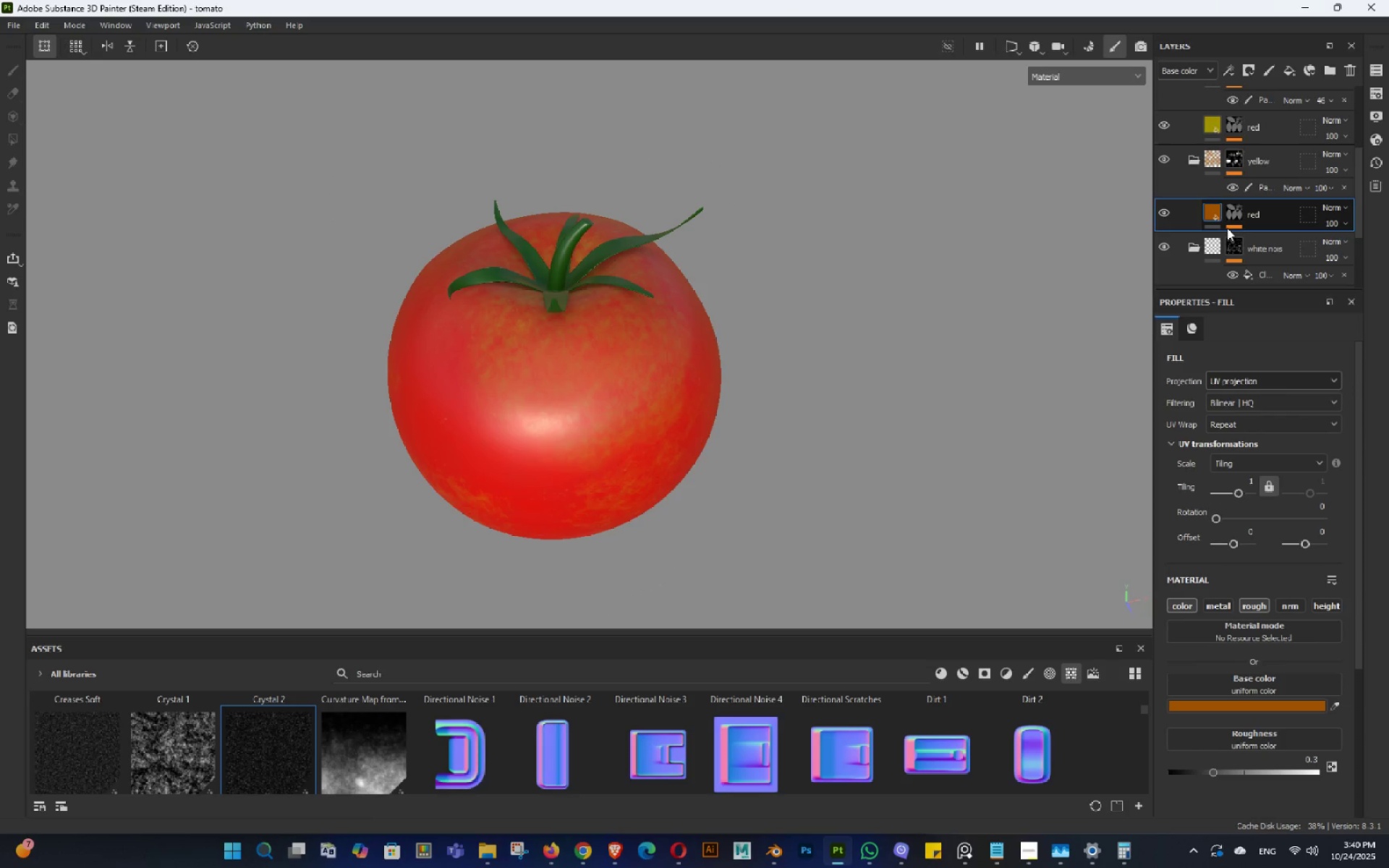 
key(Control+Z)
 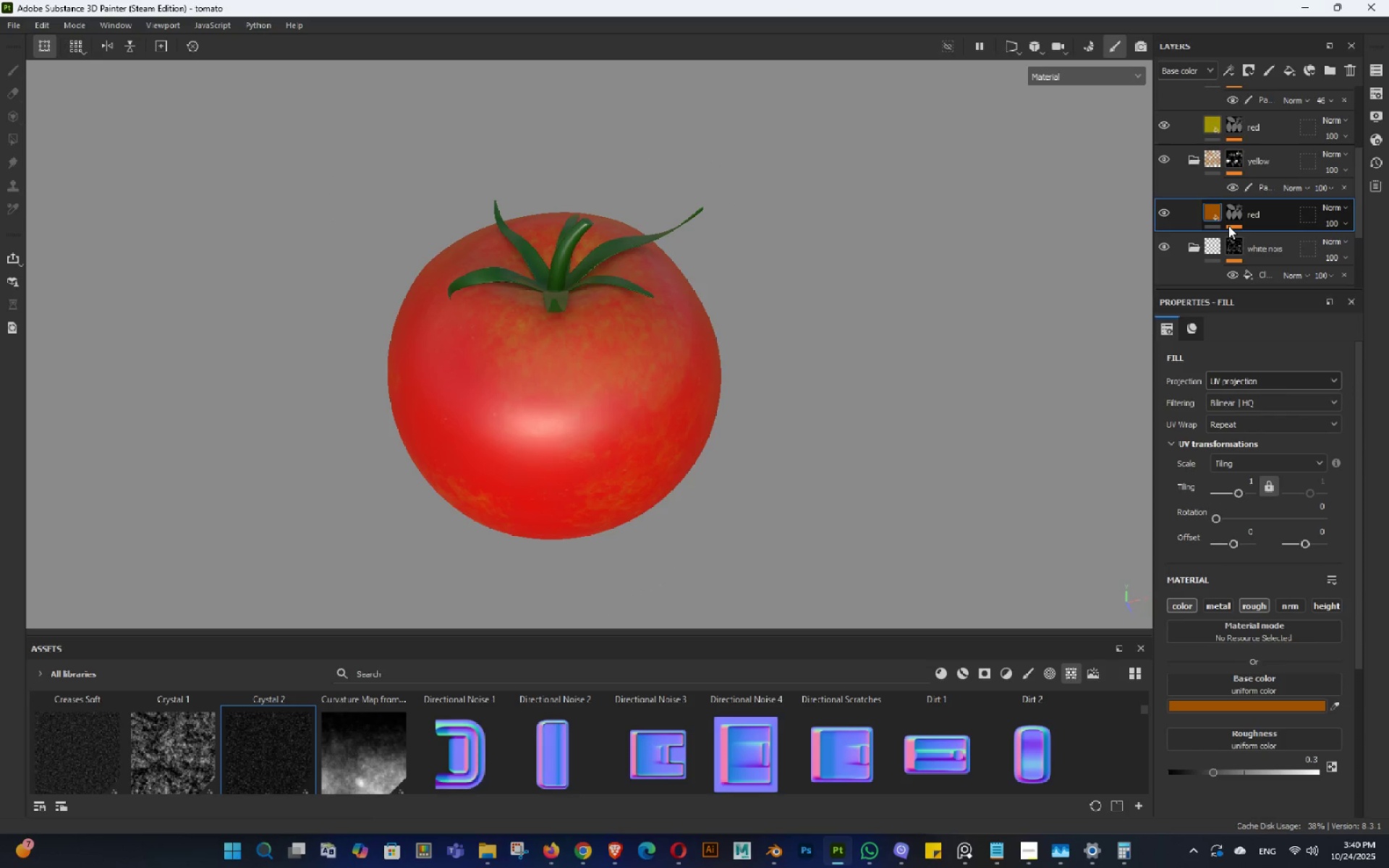 
key(Control+Z)
 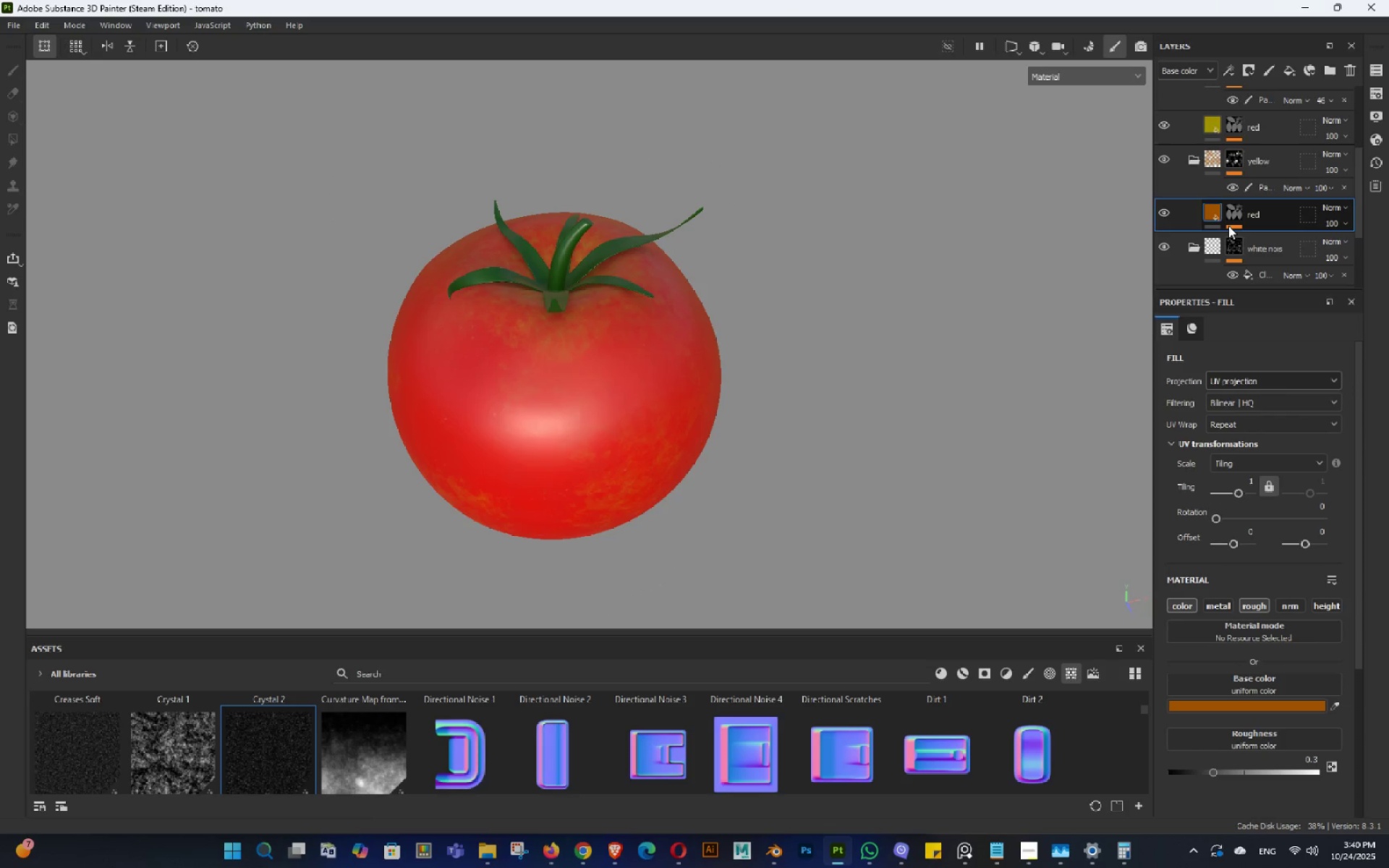 
key(Control+Z)
 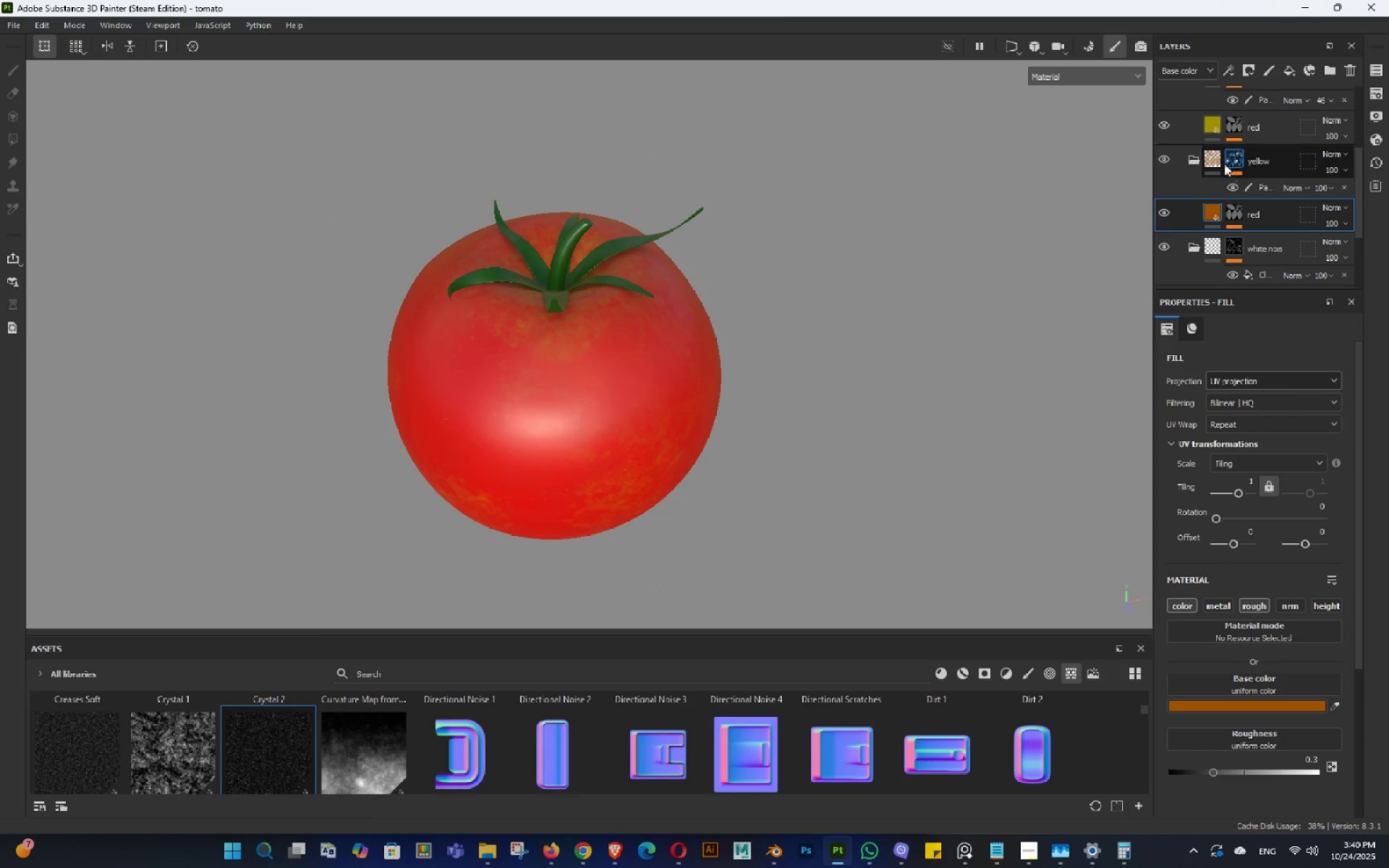 
left_click([1207, 156])
 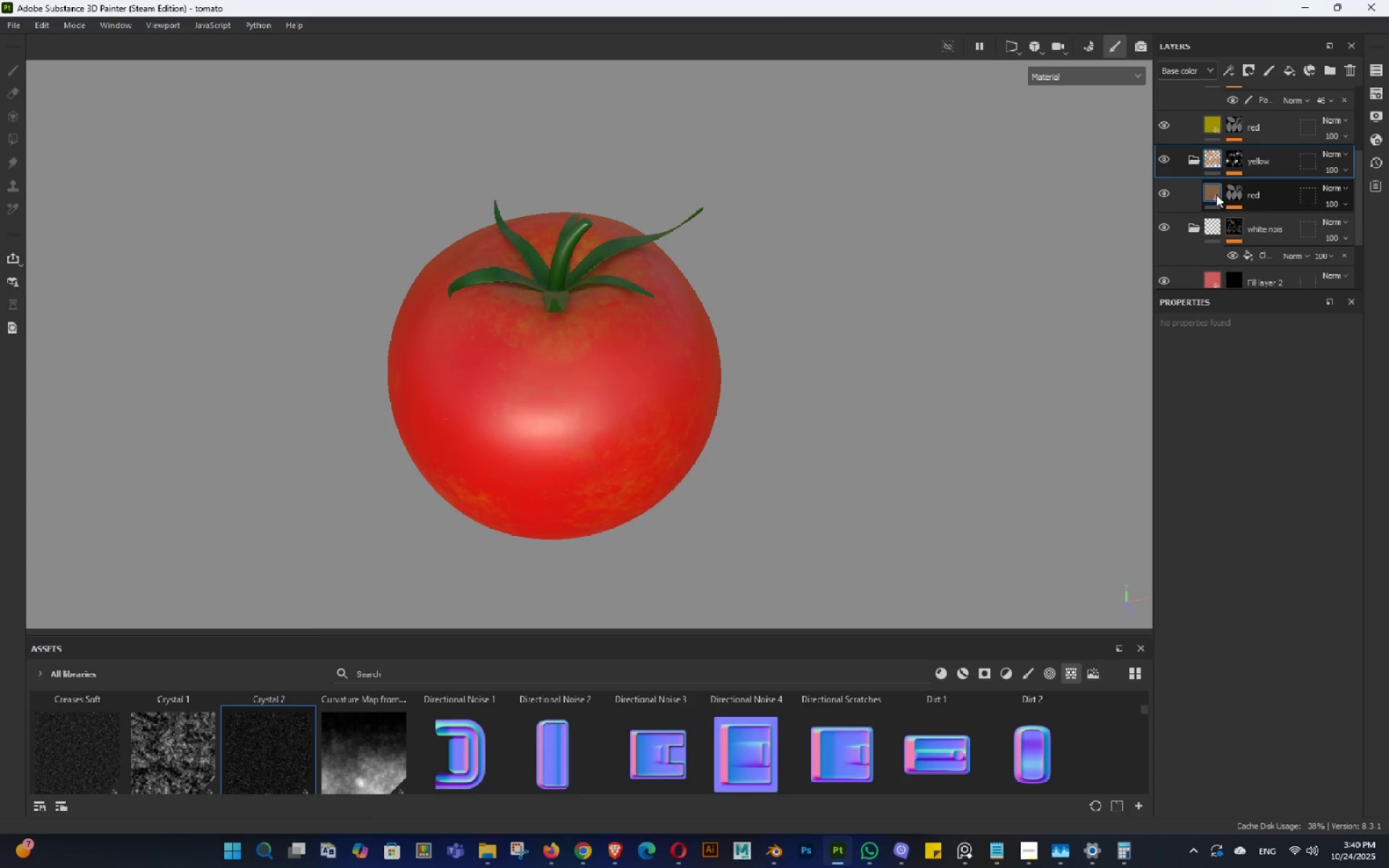 
left_click([1216, 195])
 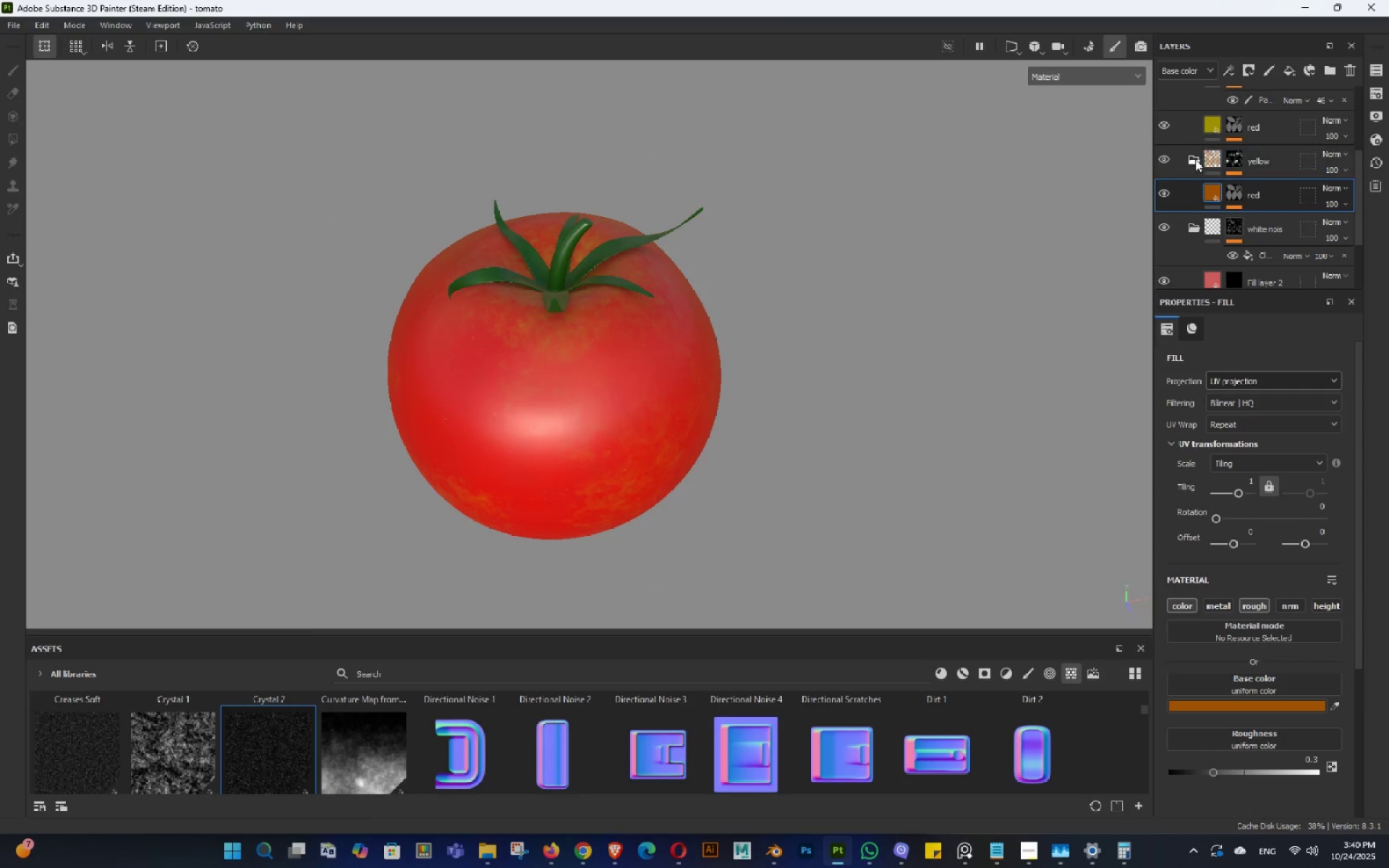 
left_click([1195, 159])
 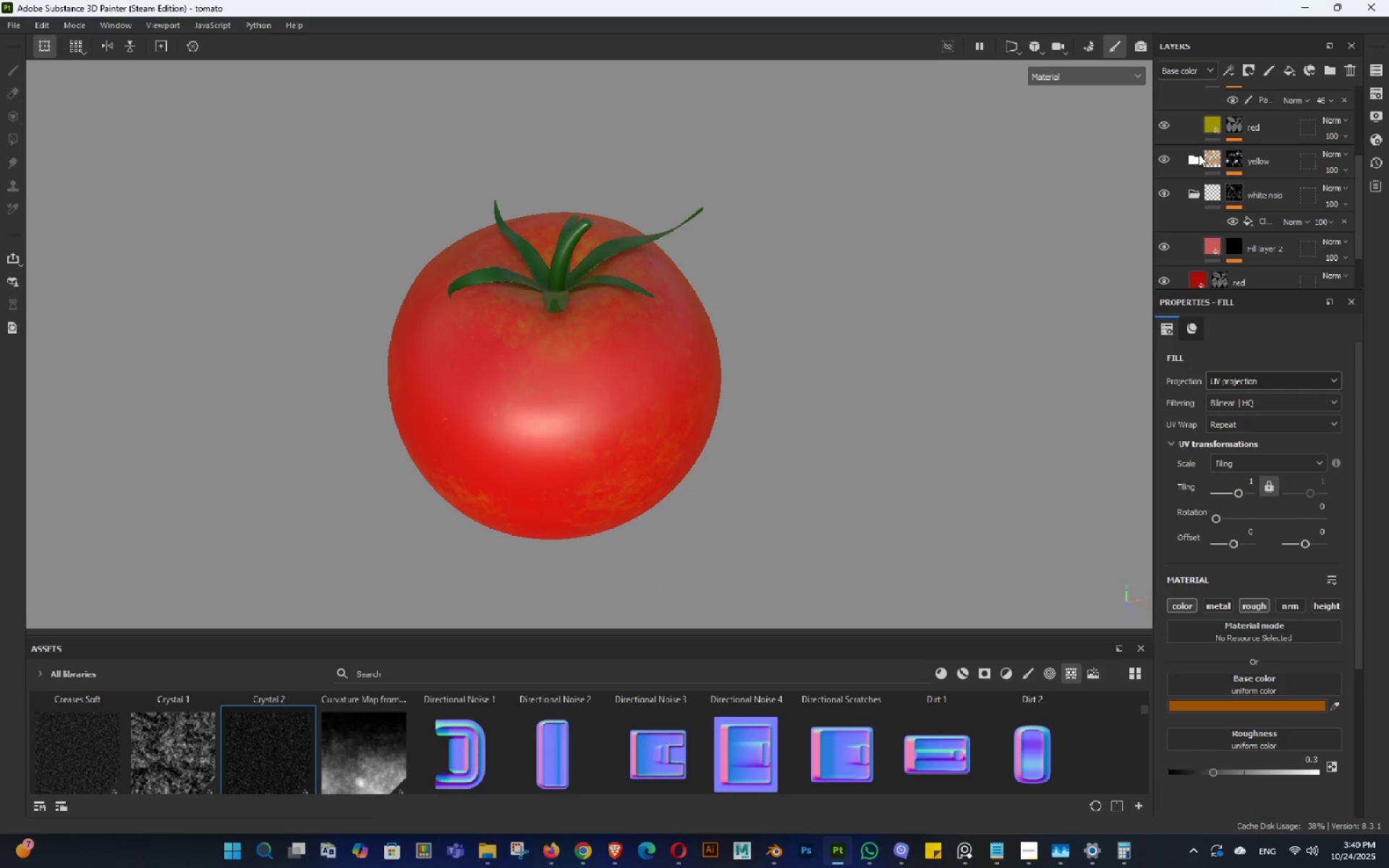 
left_click([1199, 154])
 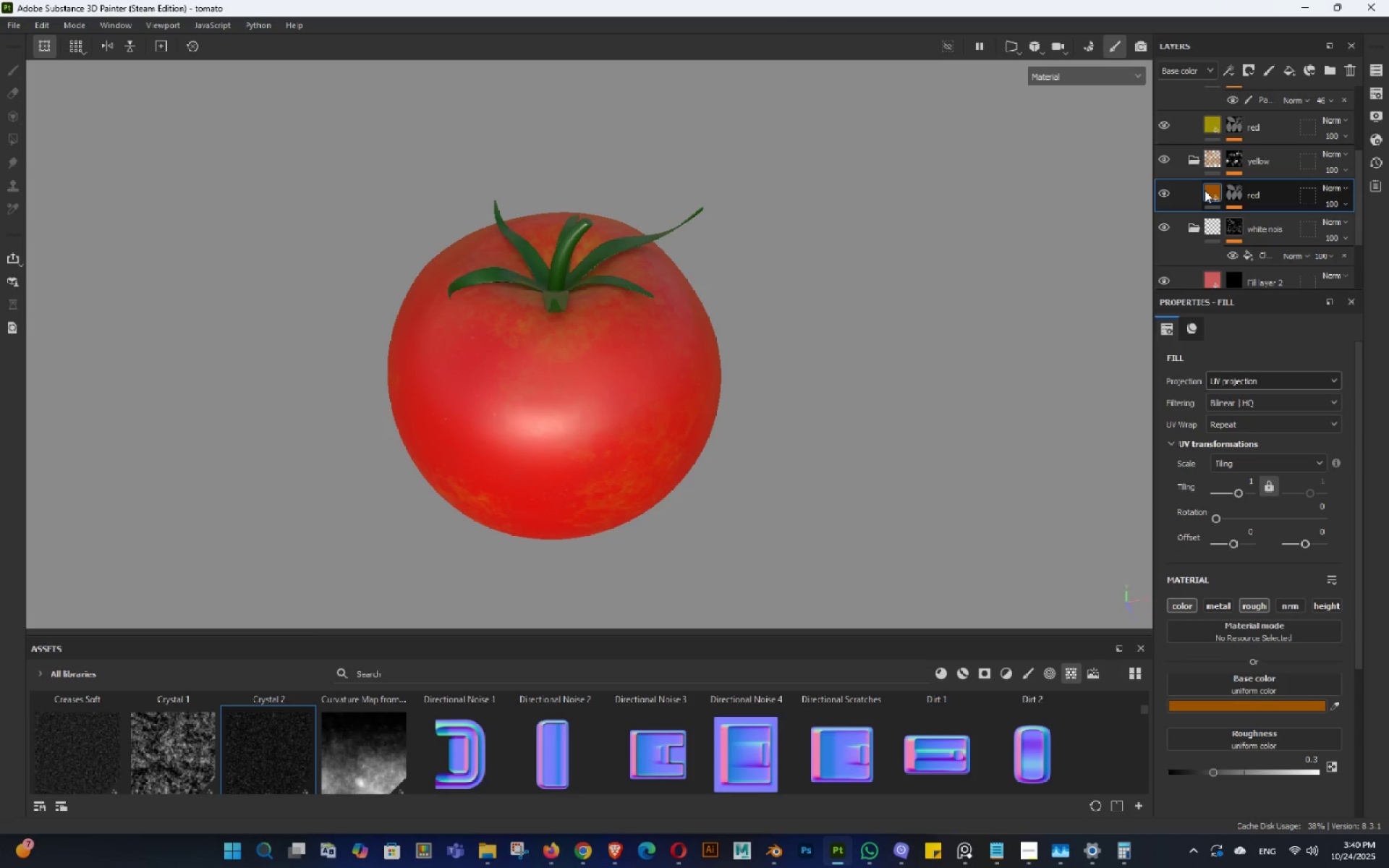 
key(Control+C)
 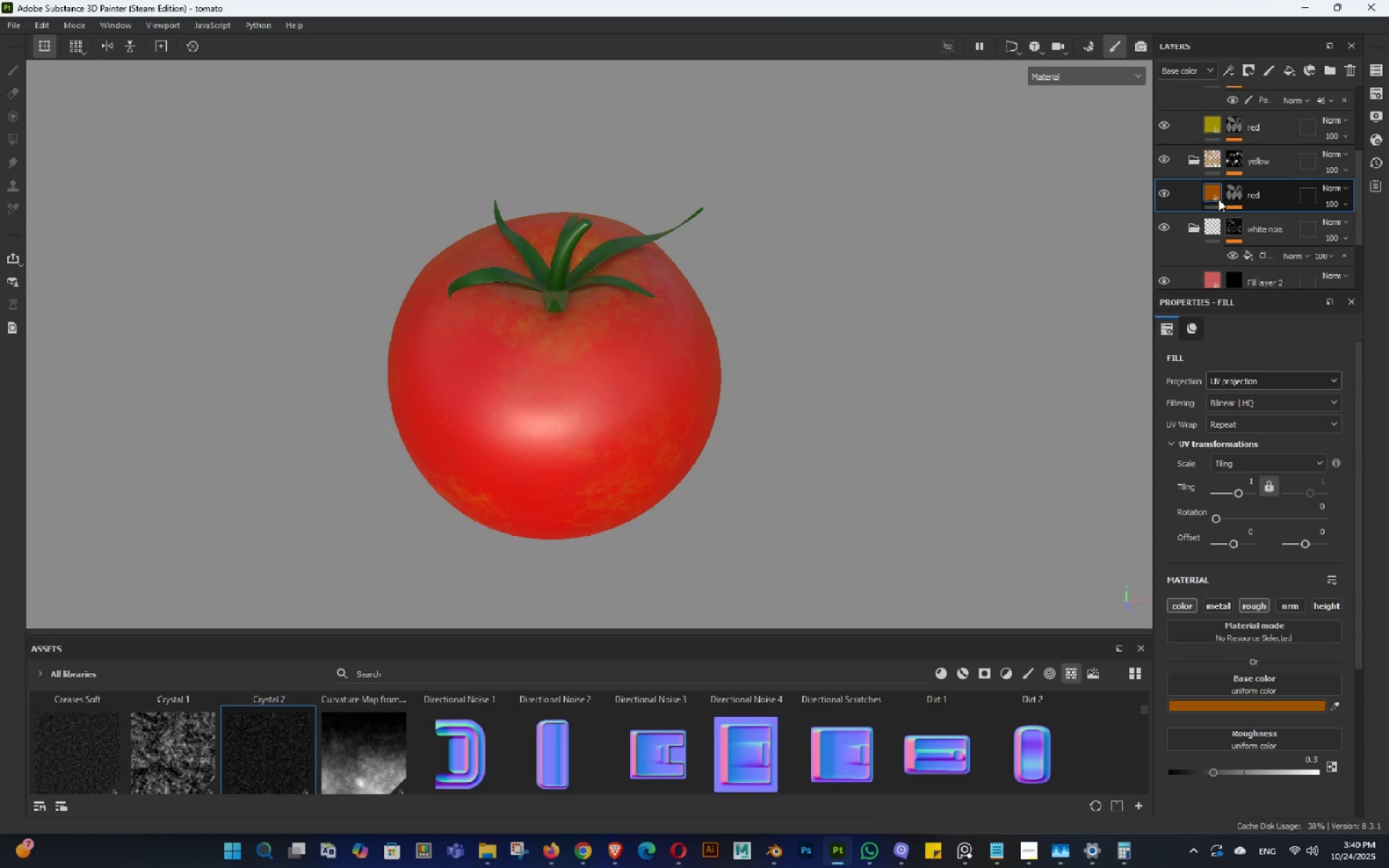 
key(Control+V)
 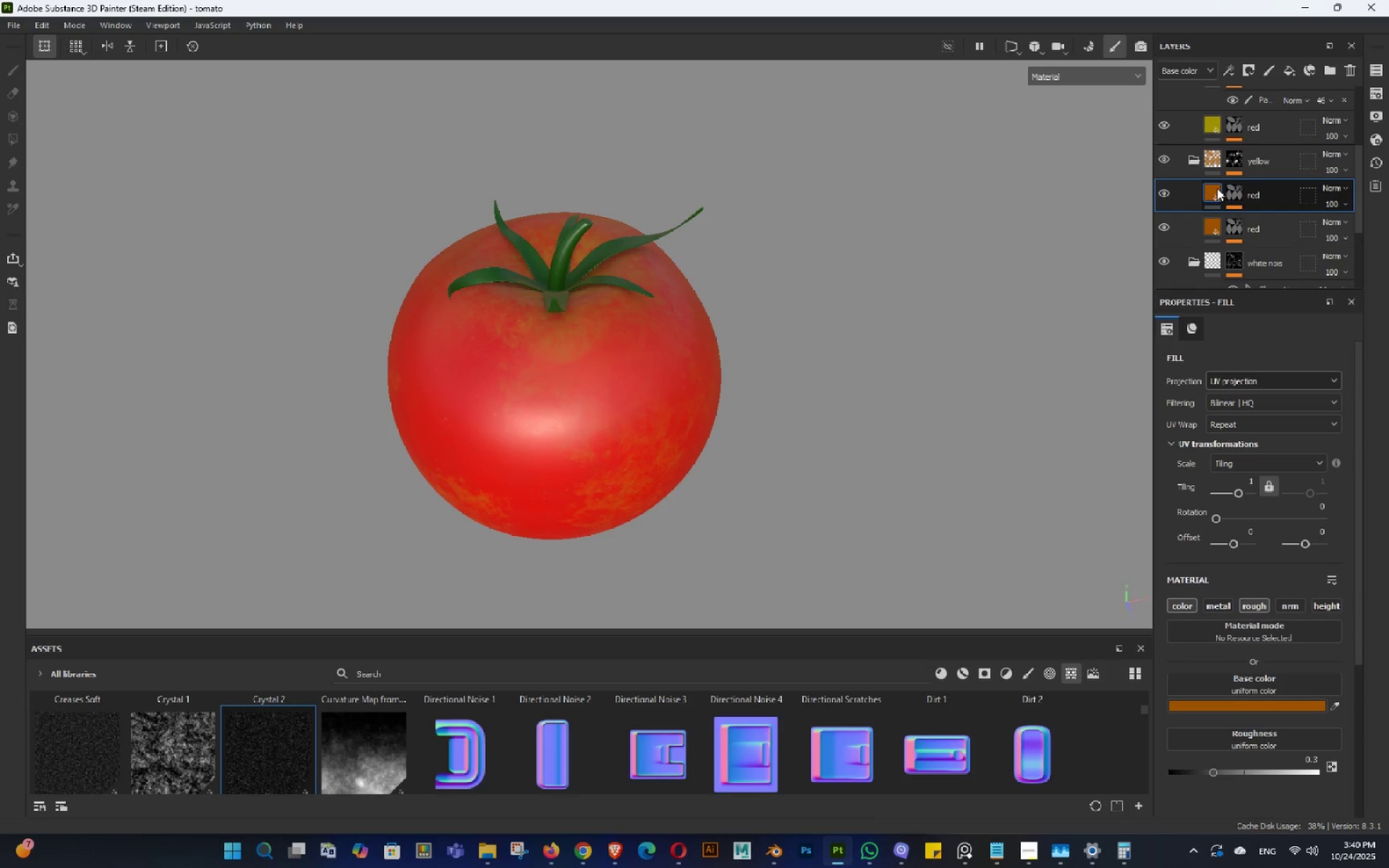 
left_click_drag(start_coordinate=[1214, 188], to_coordinate=[1214, 146])
 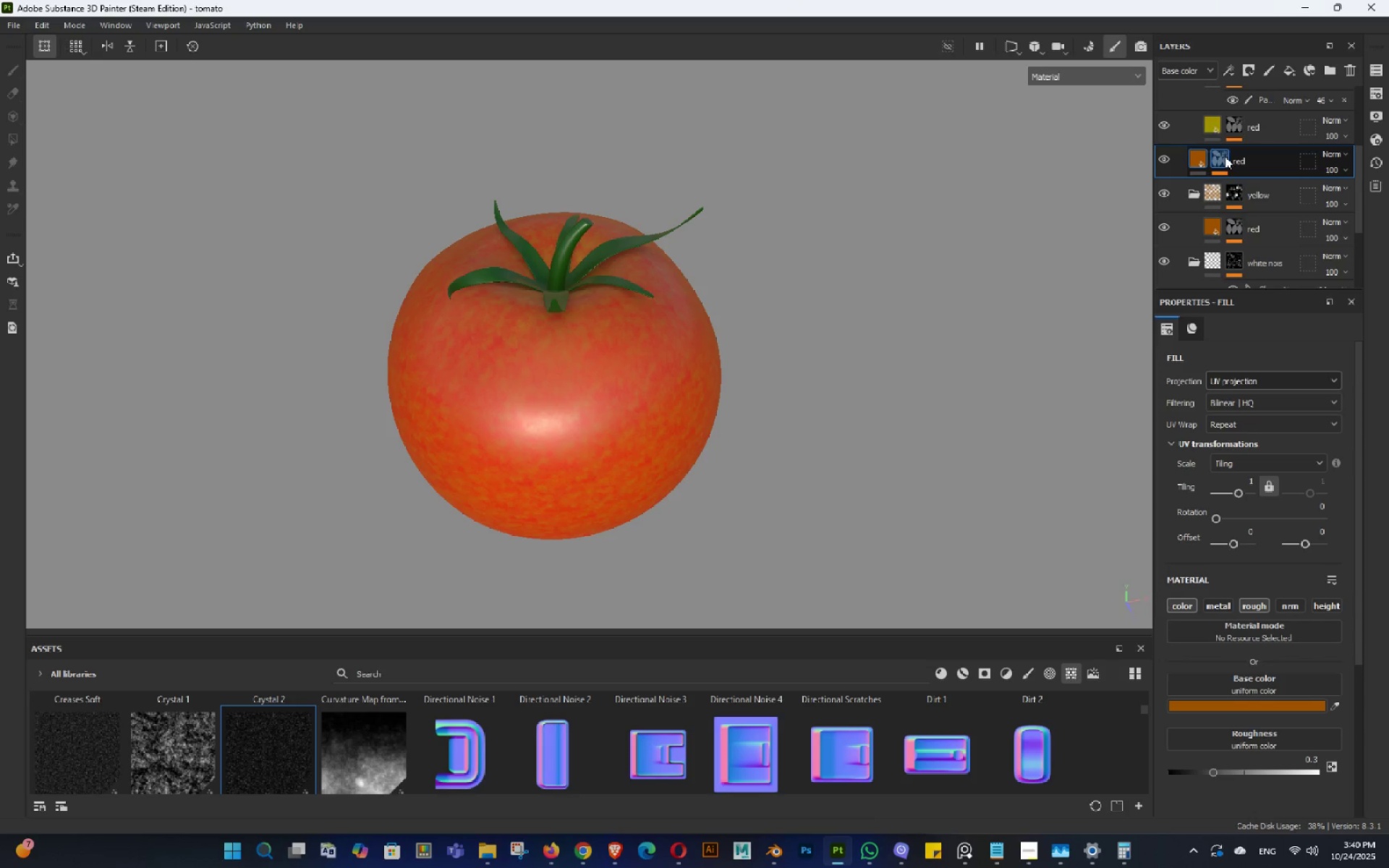 
right_click([1226, 156])
 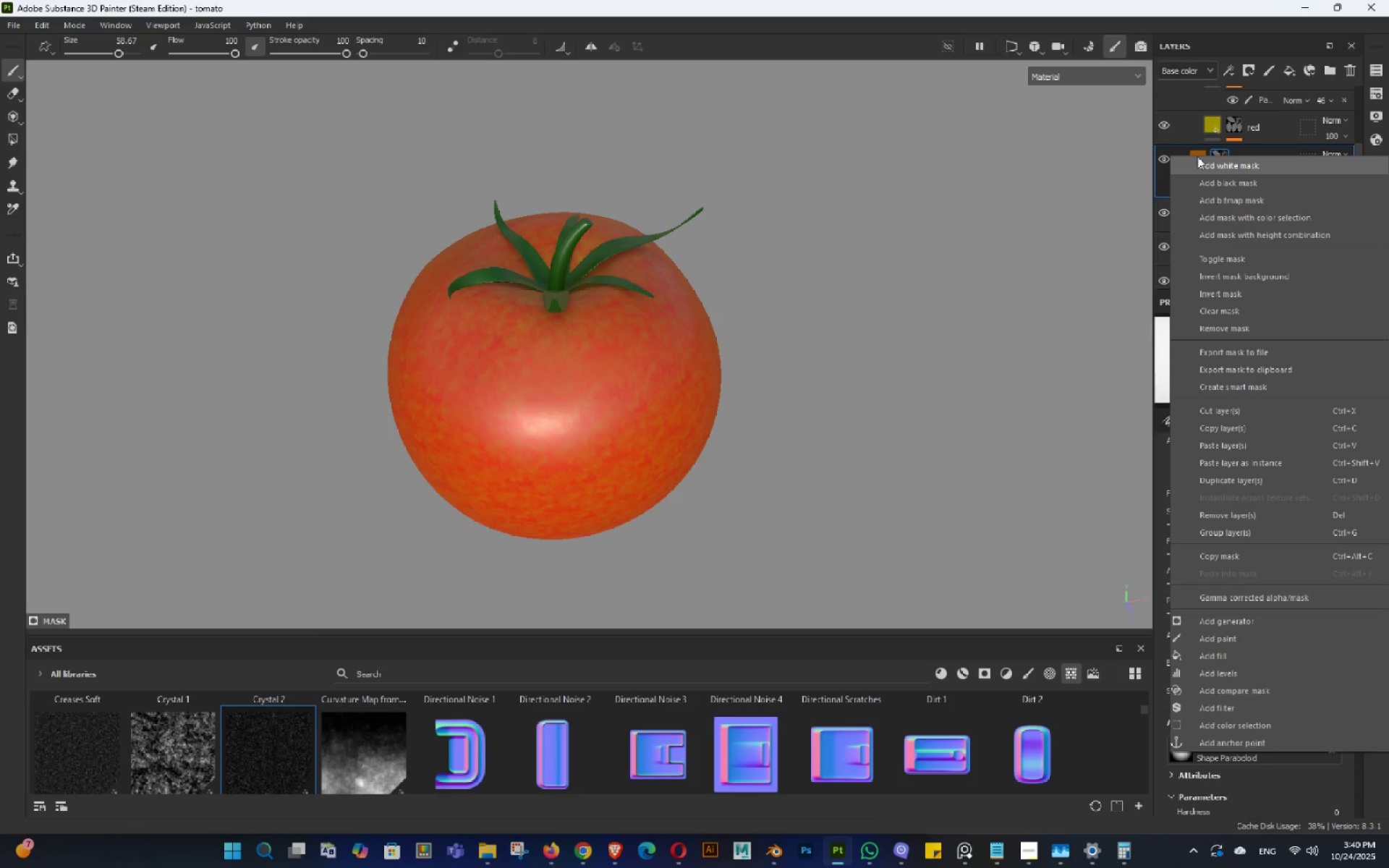 
key(Alt+AltLeft)
 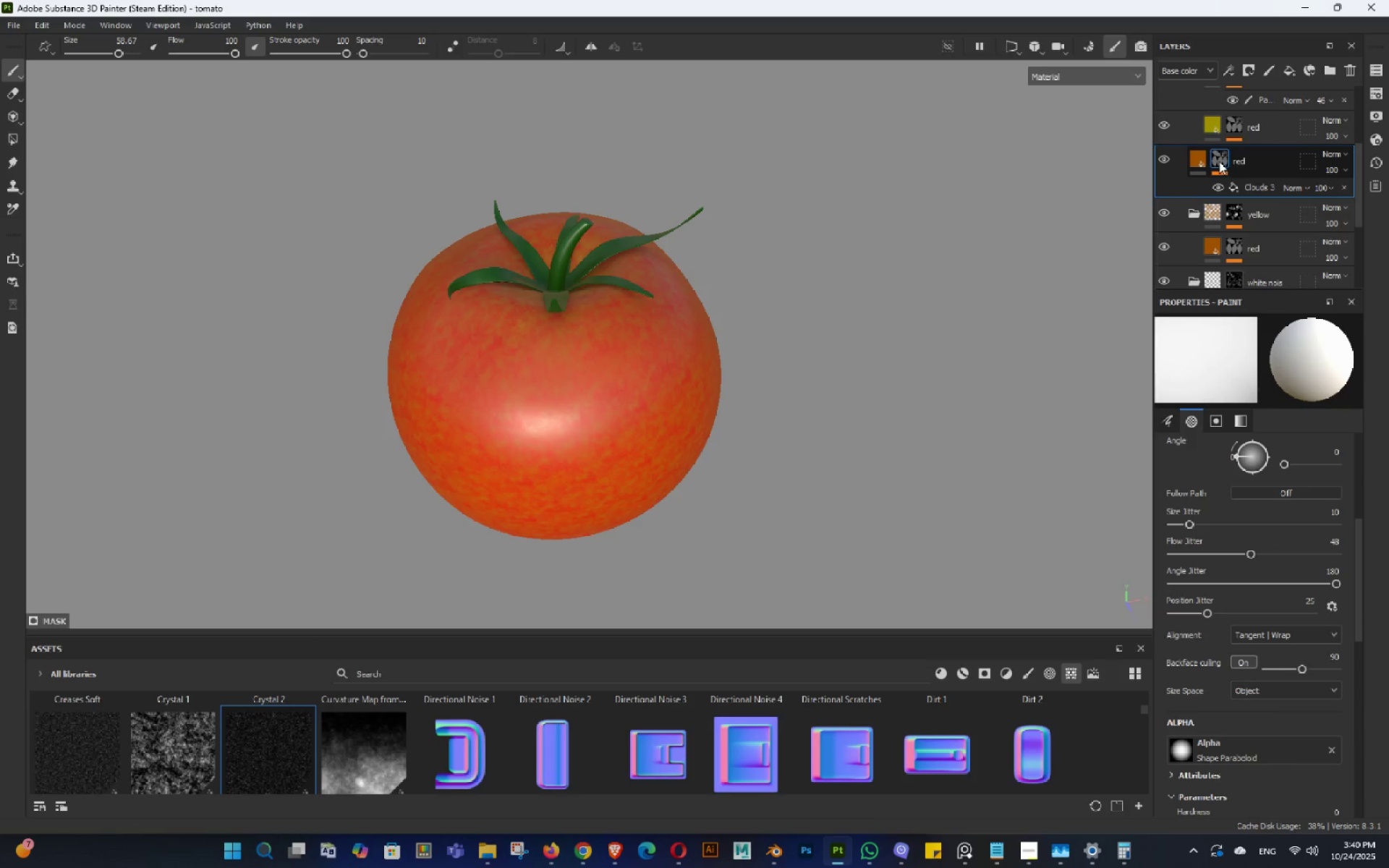 
left_click([1219, 161])
 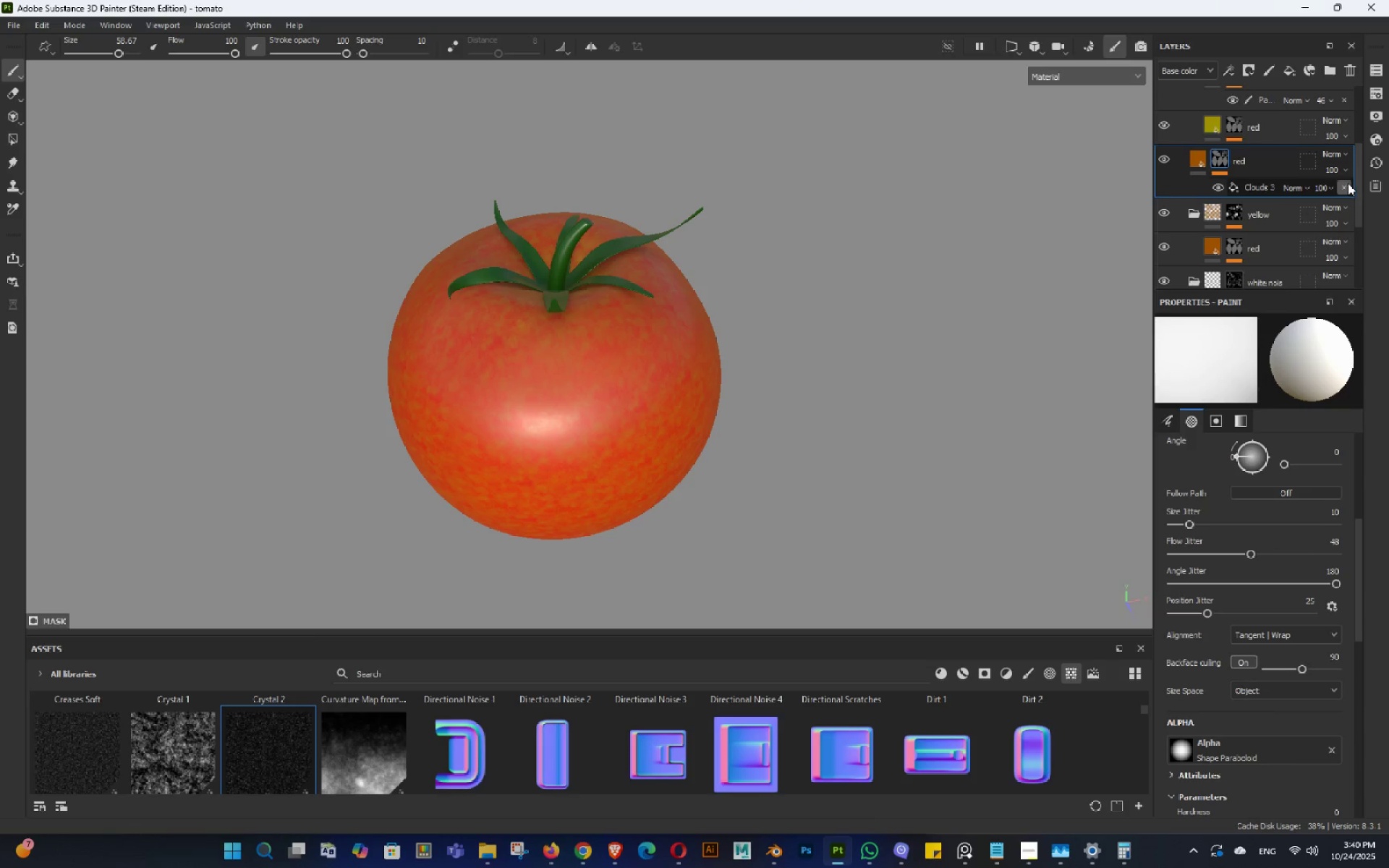 
left_click([1348, 183])
 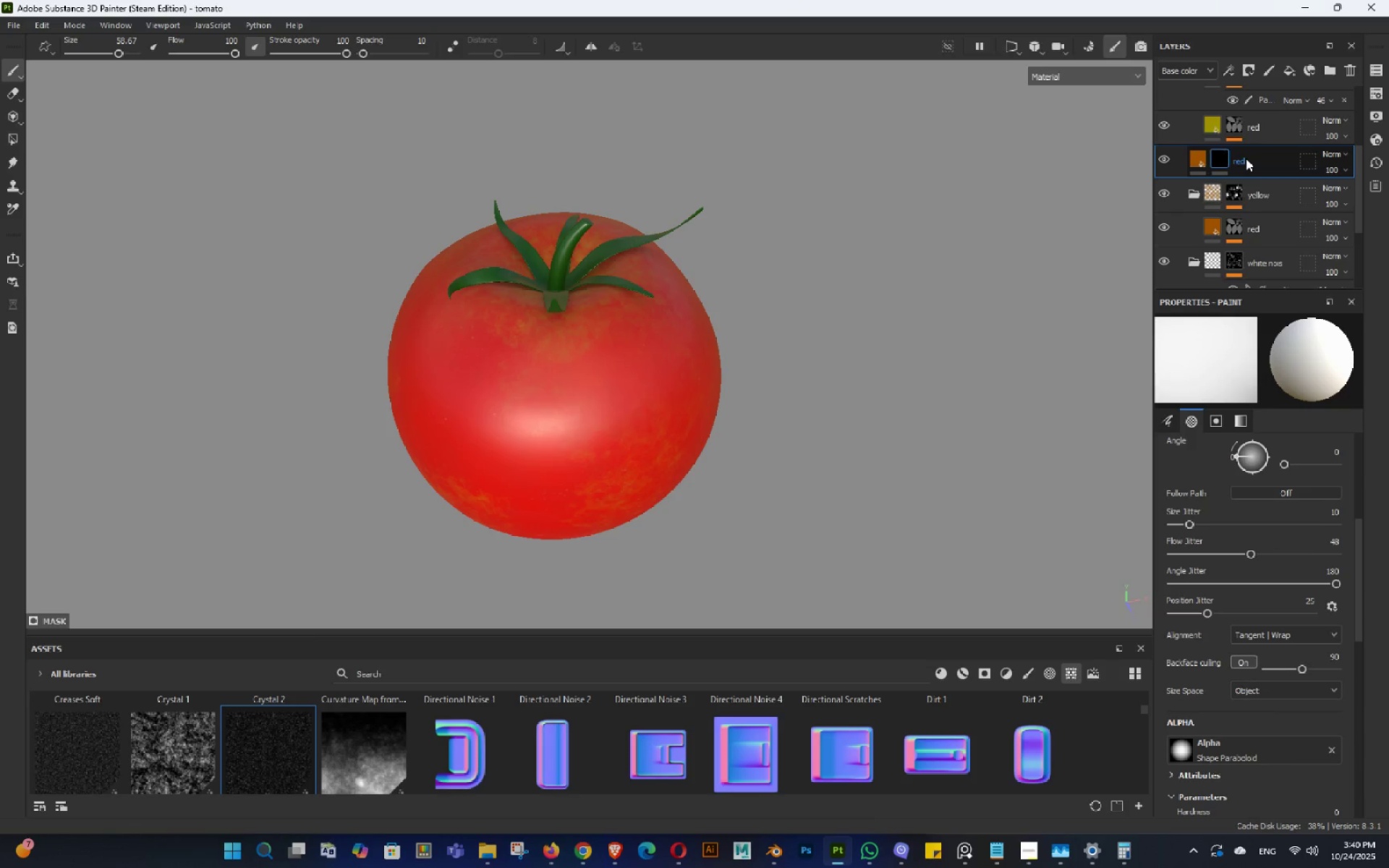 
right_click([1246, 158])
 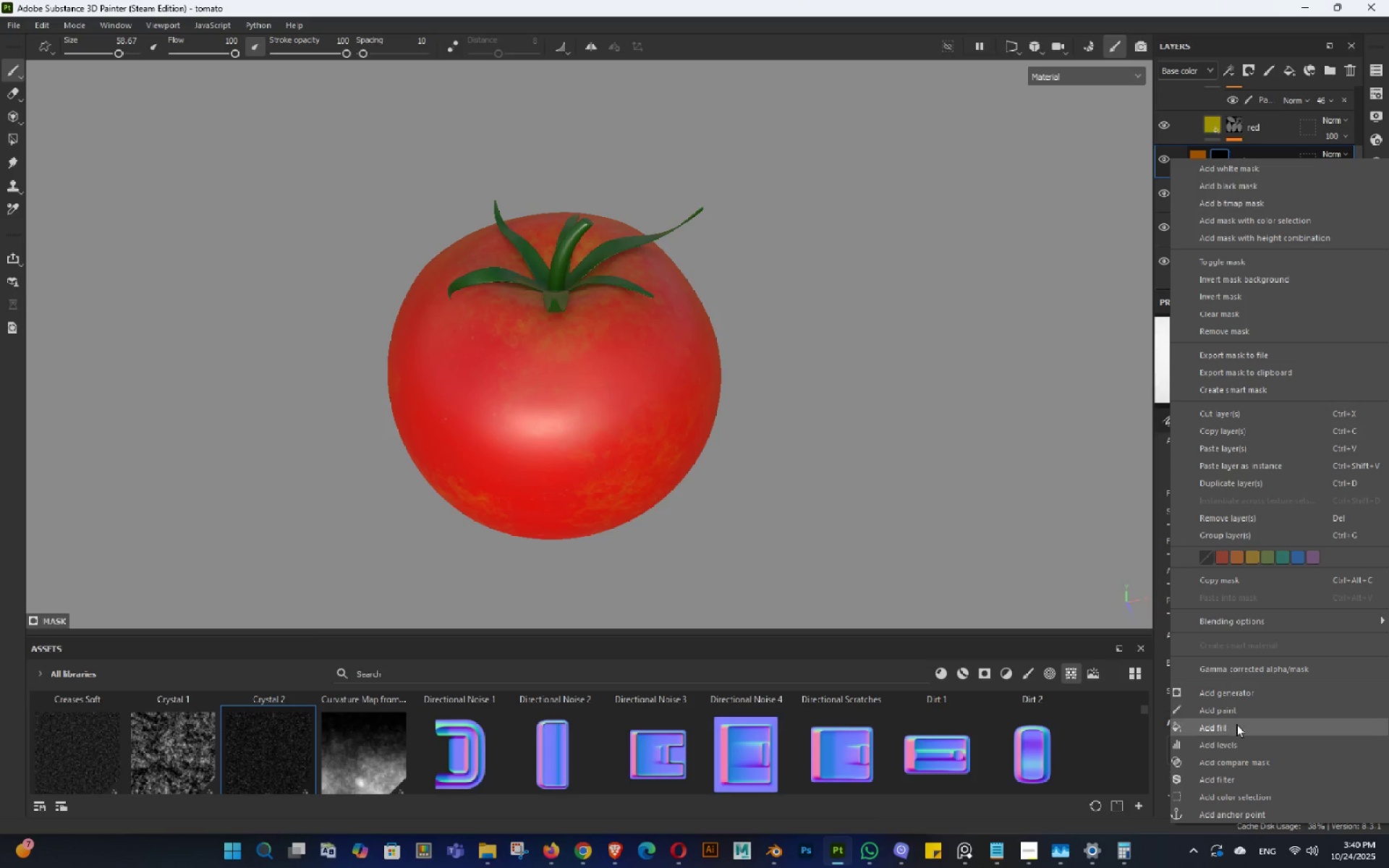 
left_click([1233, 708])
 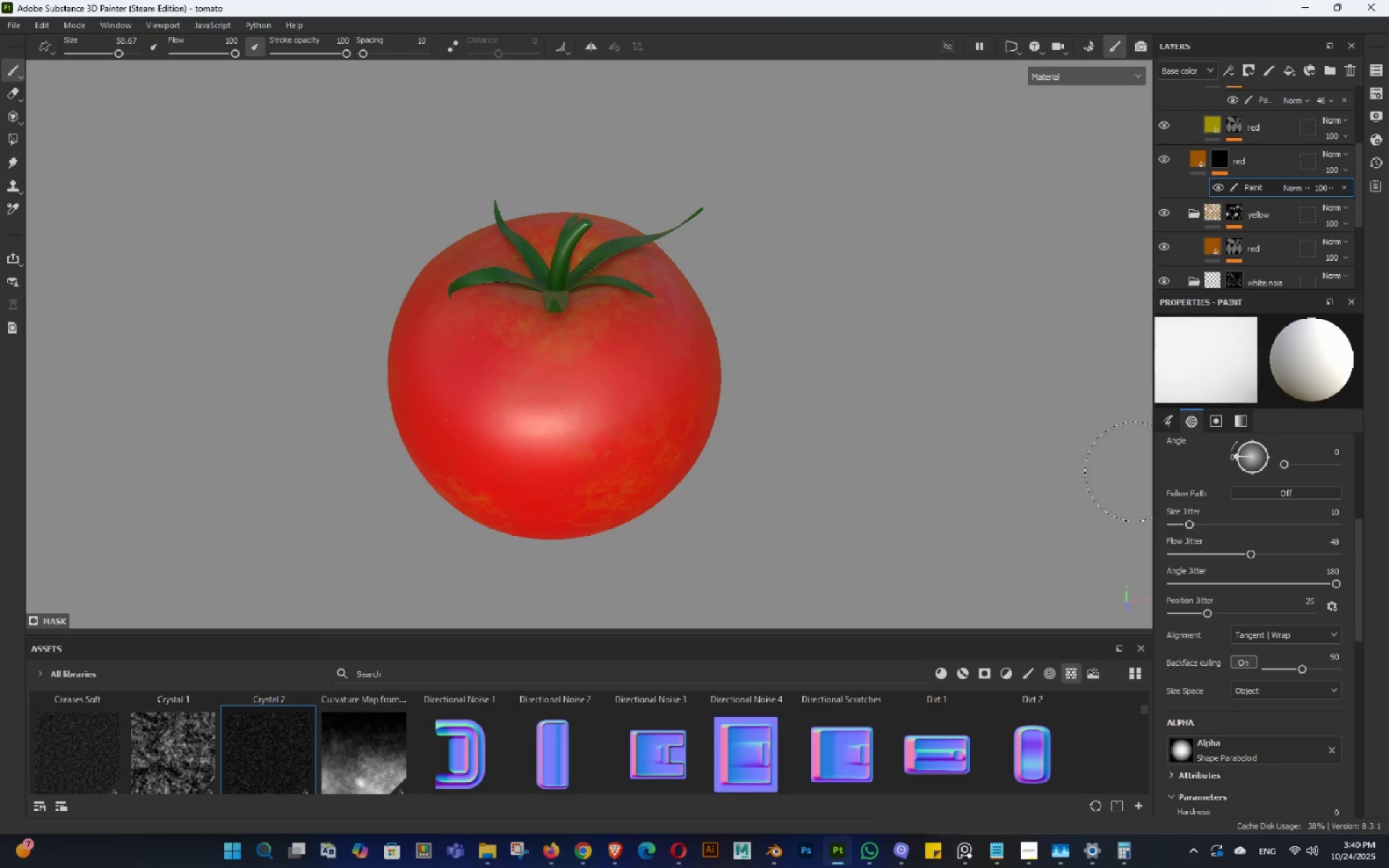 
hold_key(key=AltLeft, duration=0.58)
left_click_drag(start_coordinate=[891, 388], to_coordinate=[854, 432])
 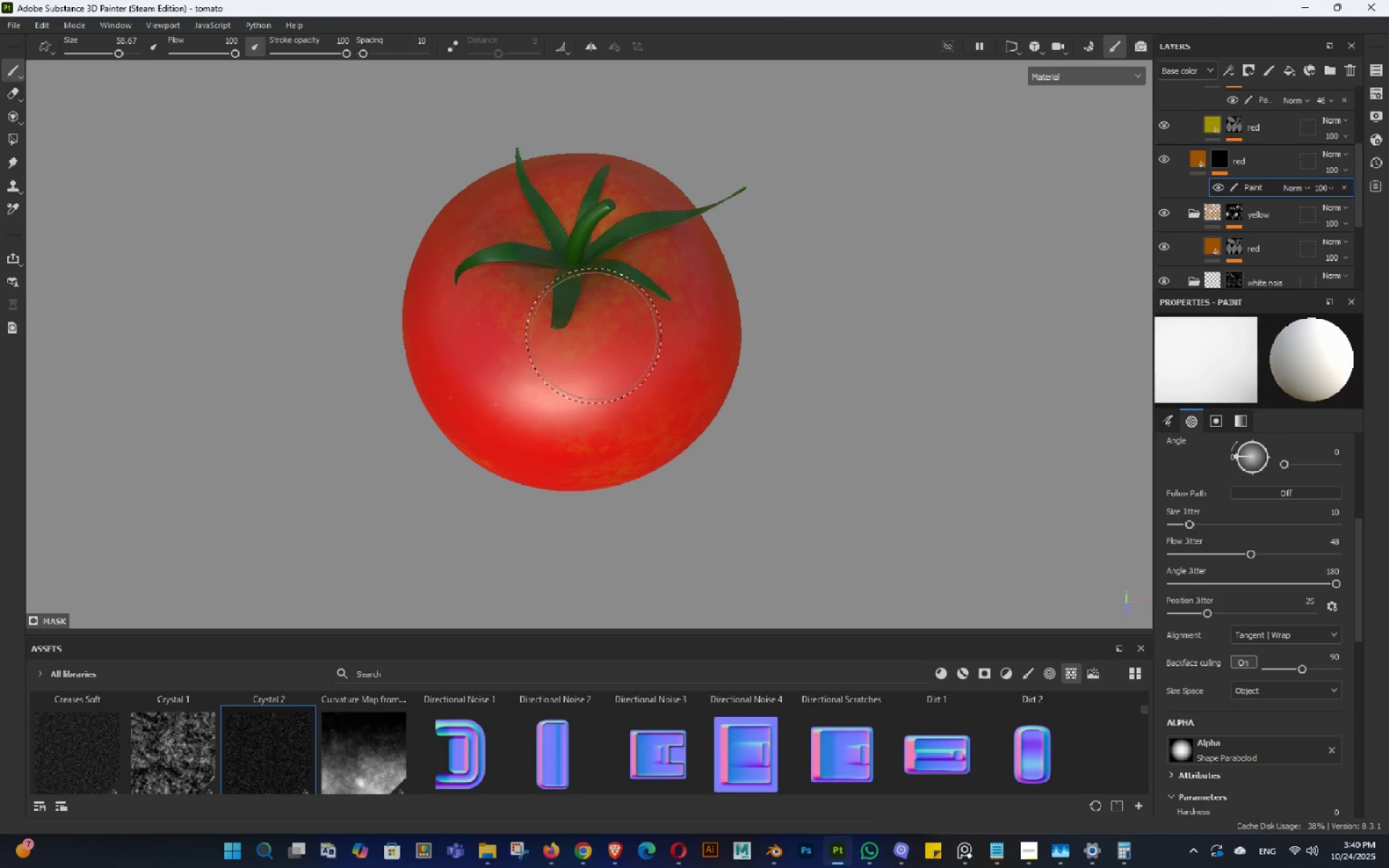 
left_click_drag(start_coordinate=[595, 344], to_coordinate=[566, 391])
 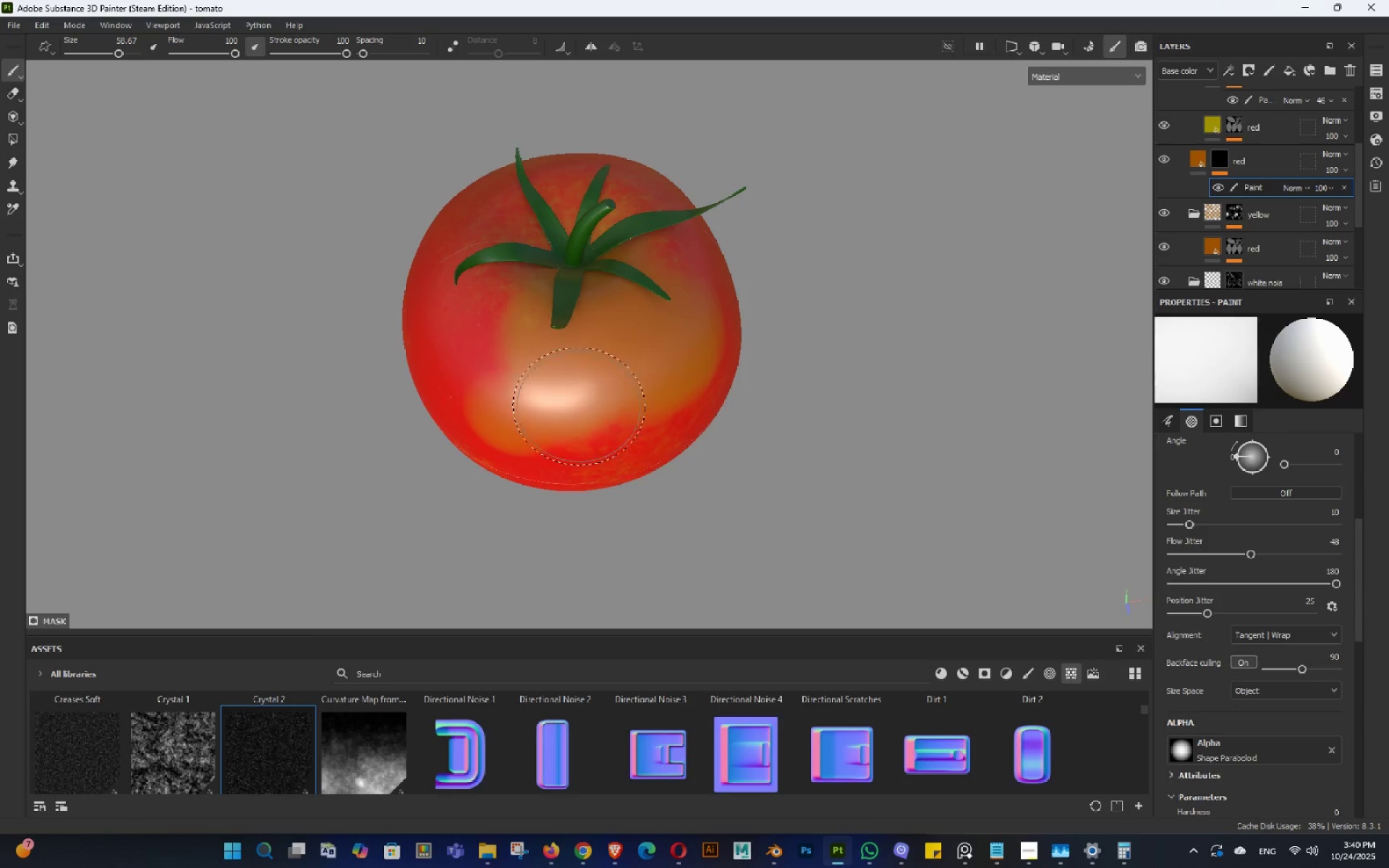 
hold_key(key=AltLeft, duration=0.44)
left_click_drag(start_coordinate=[660, 435], to_coordinate=[650, 368])
 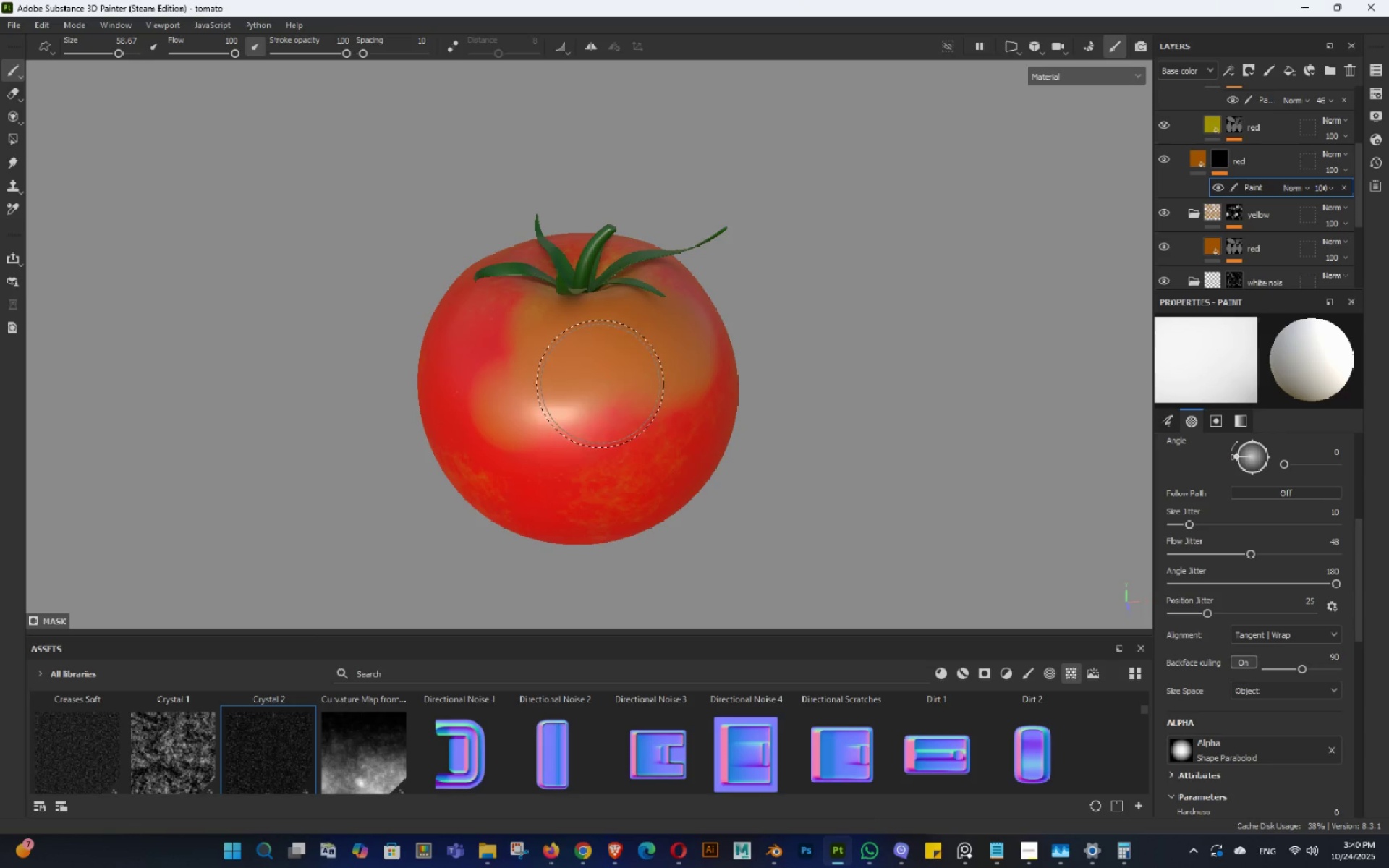 
left_click_drag(start_coordinate=[600, 383], to_coordinate=[578, 393])
 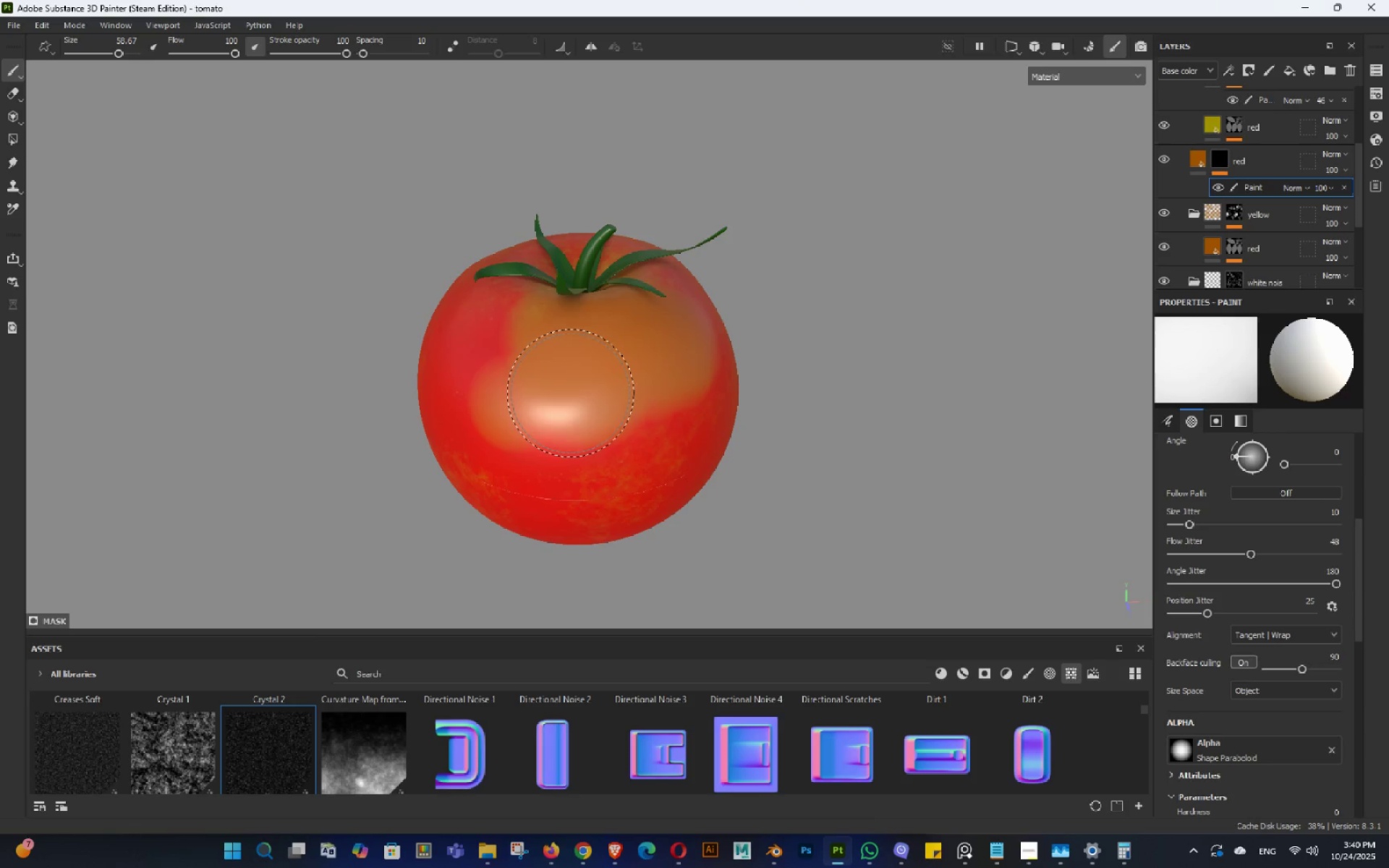 
triple_click([570, 393])
 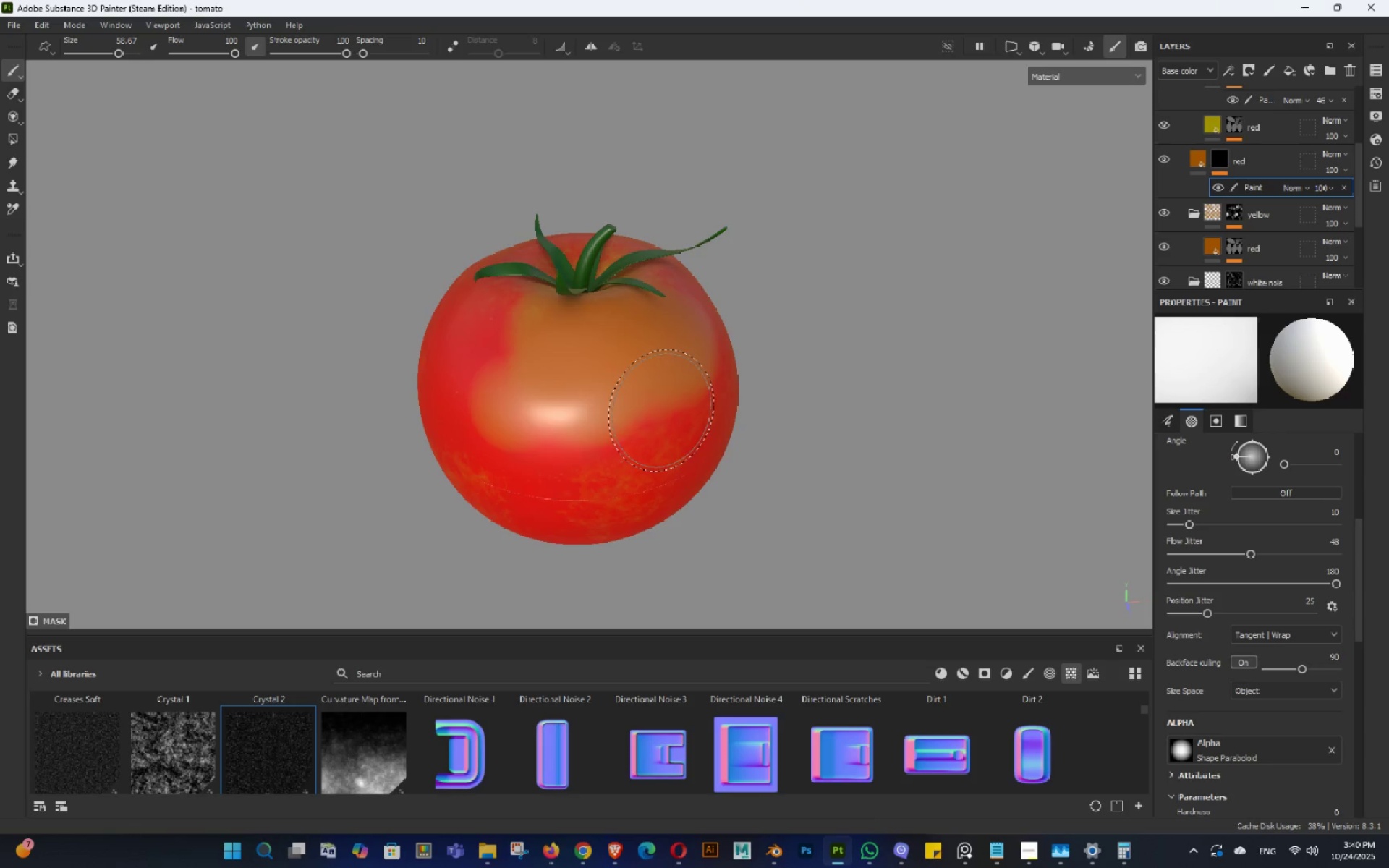 
hold_key(key=AltLeft, duration=0.54)
left_click_drag(start_coordinate=[645, 425], to_coordinate=[621, 444])
 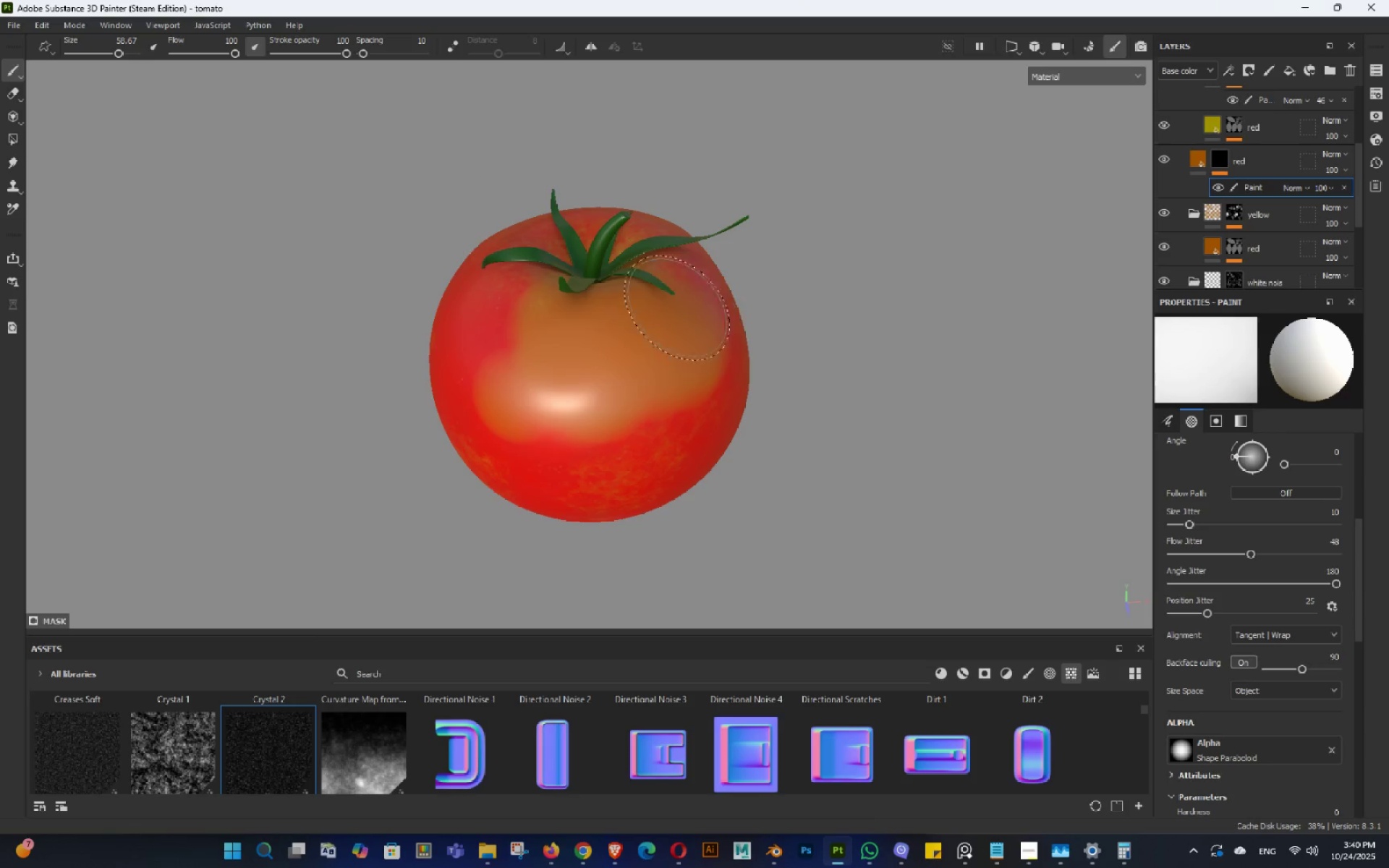 
left_click_drag(start_coordinate=[667, 307], to_coordinate=[610, 306])
 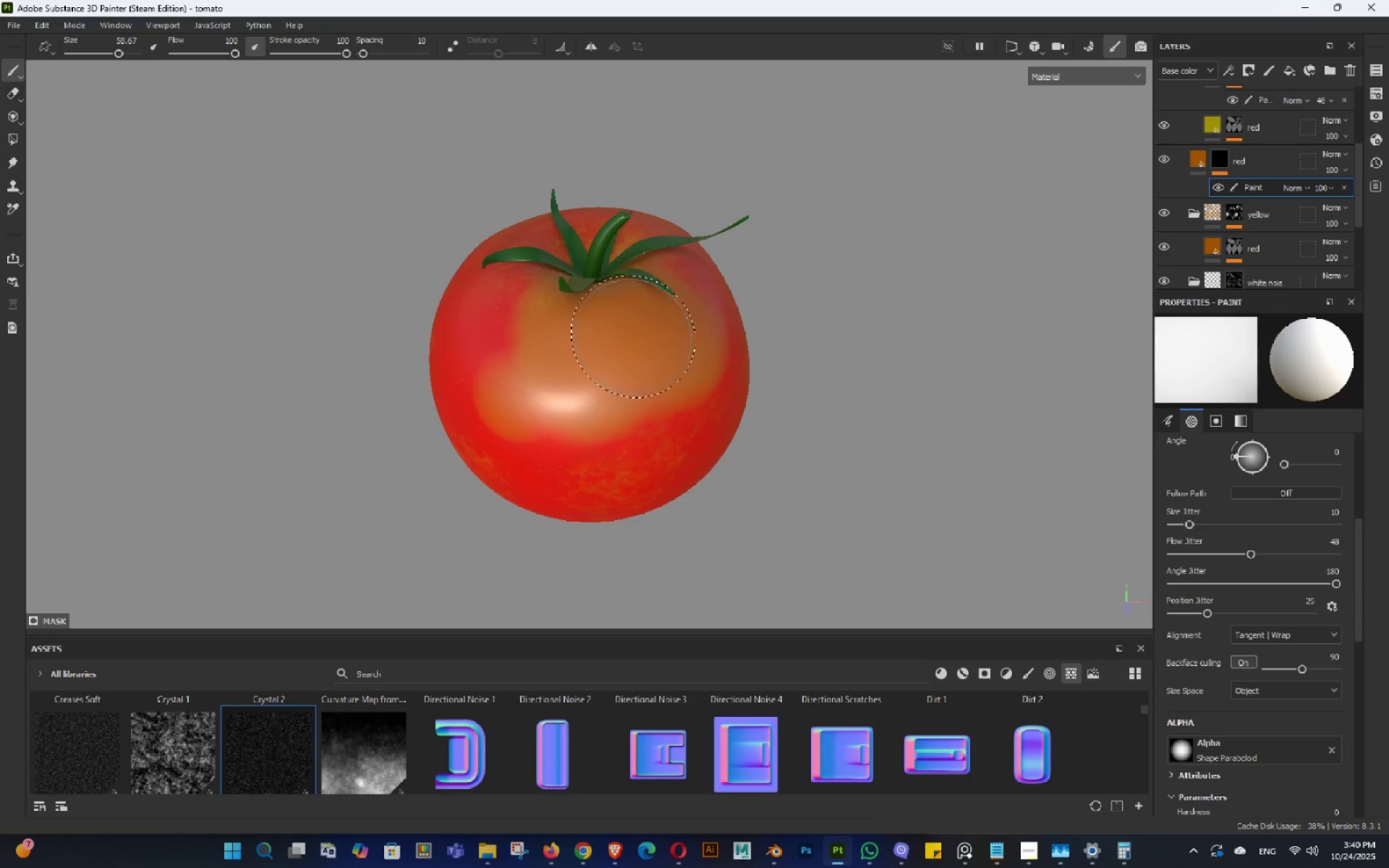 
hold_key(key=AltLeft, duration=0.64)
left_click_drag(start_coordinate=[632, 394], to_coordinate=[652, 438])
 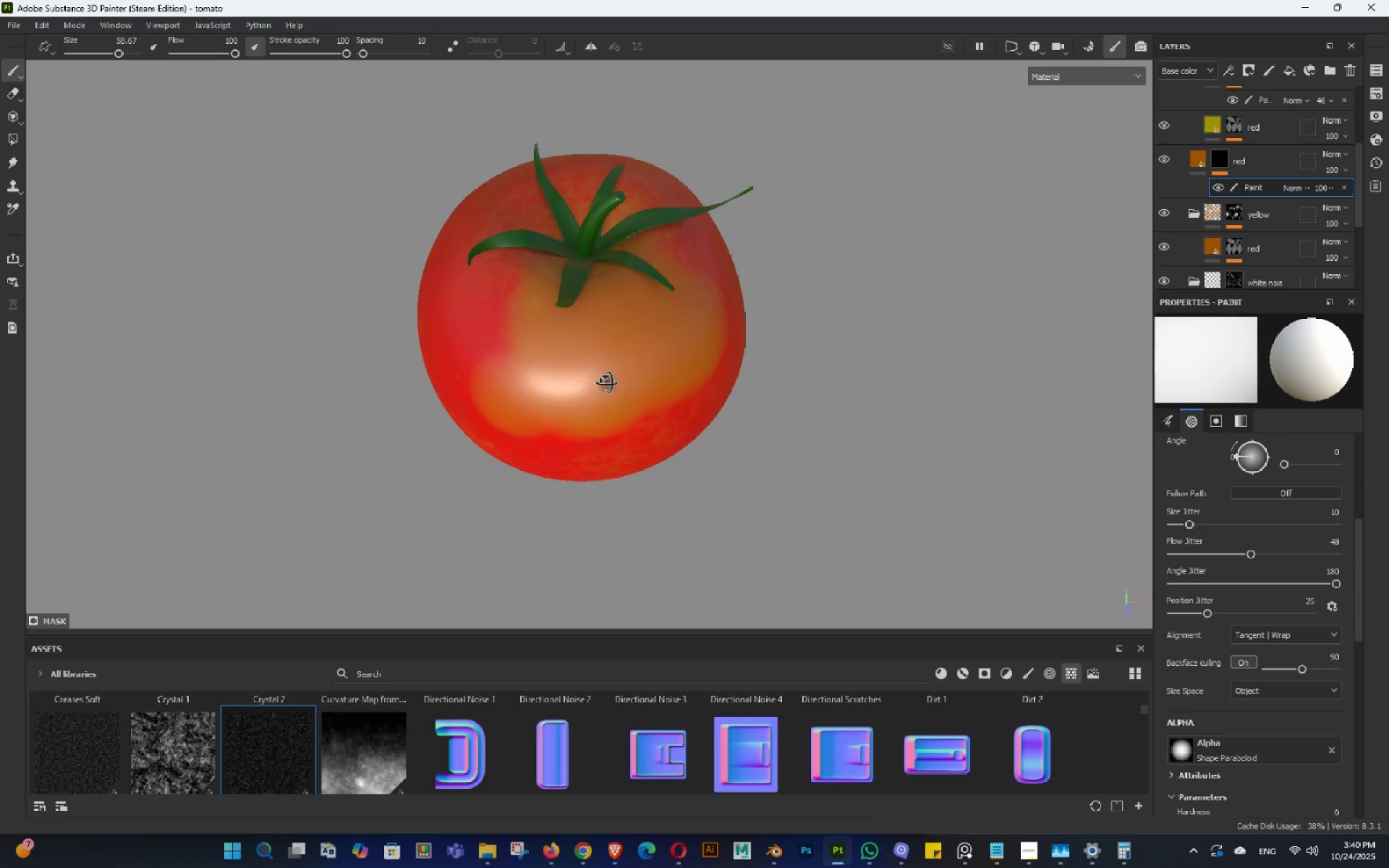 
left_click_drag(start_coordinate=[618, 388], to_coordinate=[584, 373])
 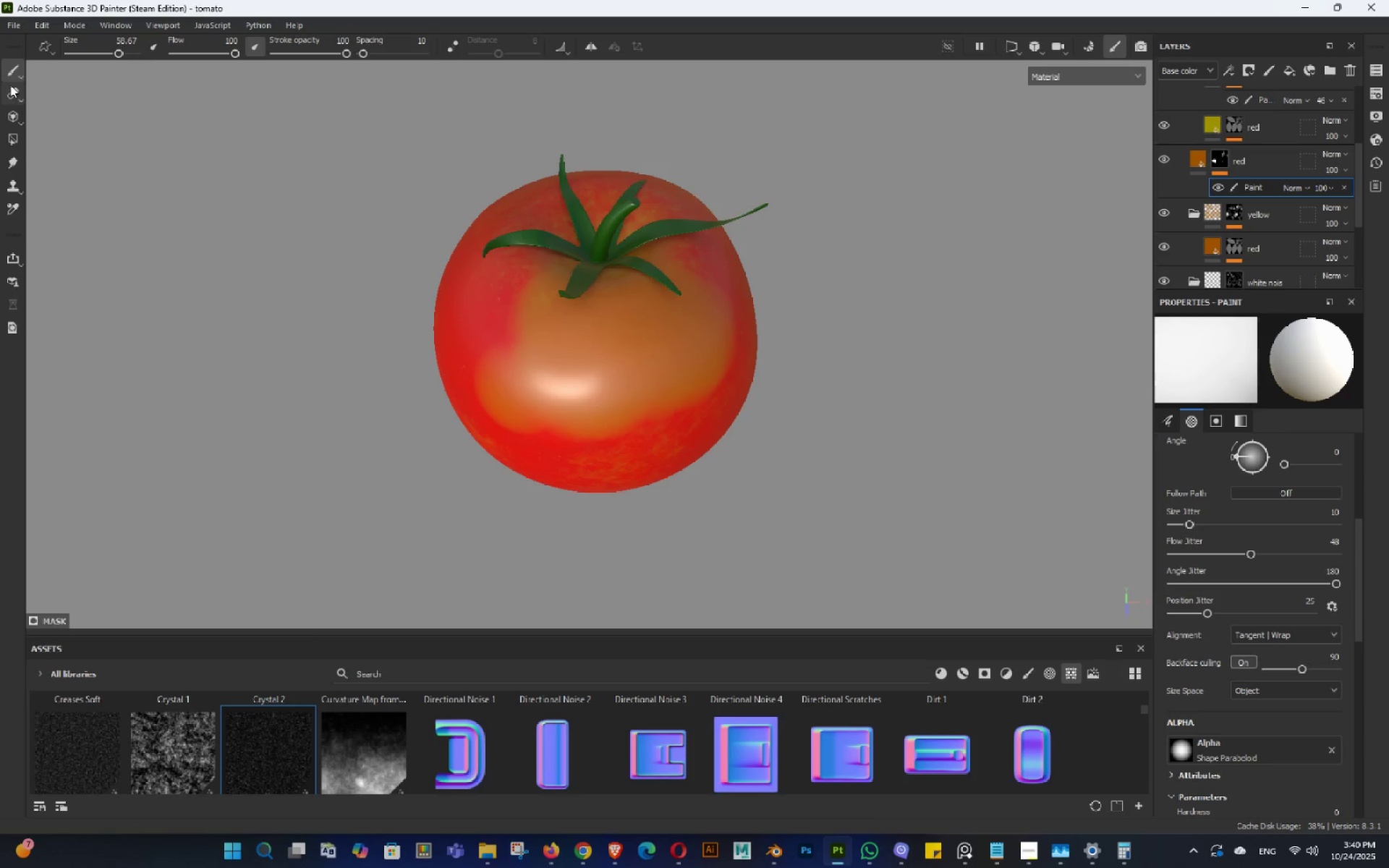 
left_click([10, 85])
 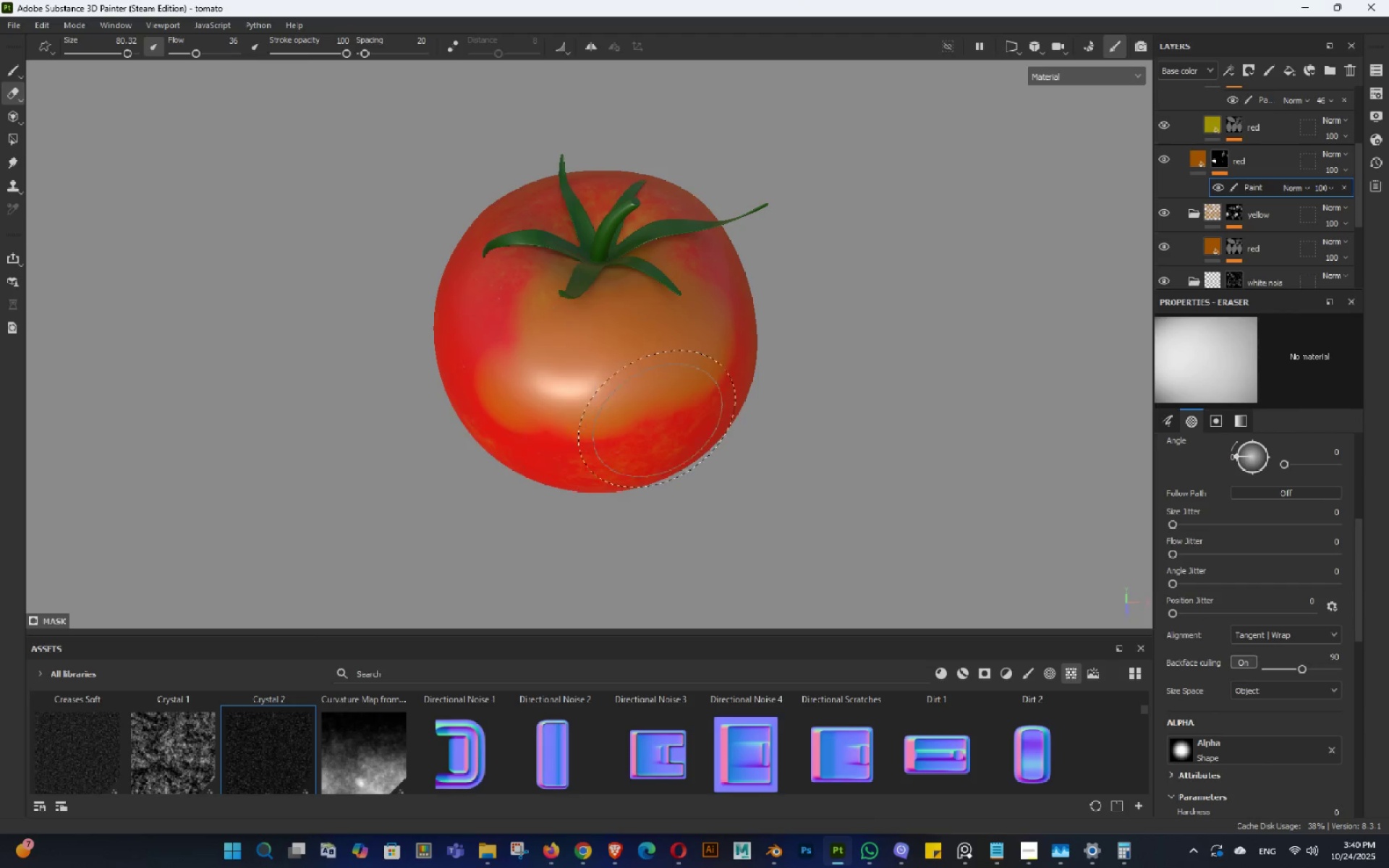 
hold_key(key=ControlLeft, duration=0.46)
 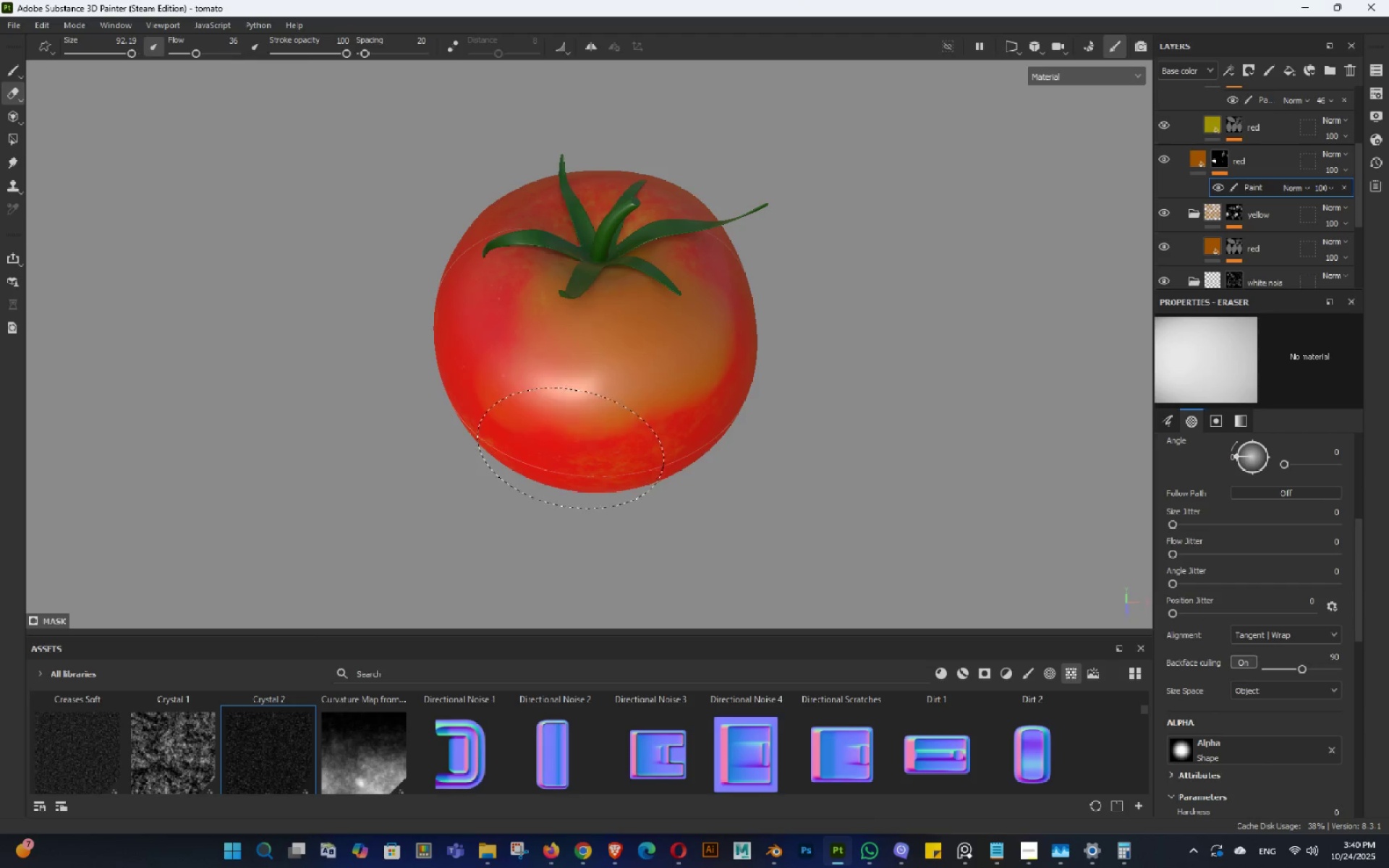 
hold_key(key=AltLeft, duration=0.42)
 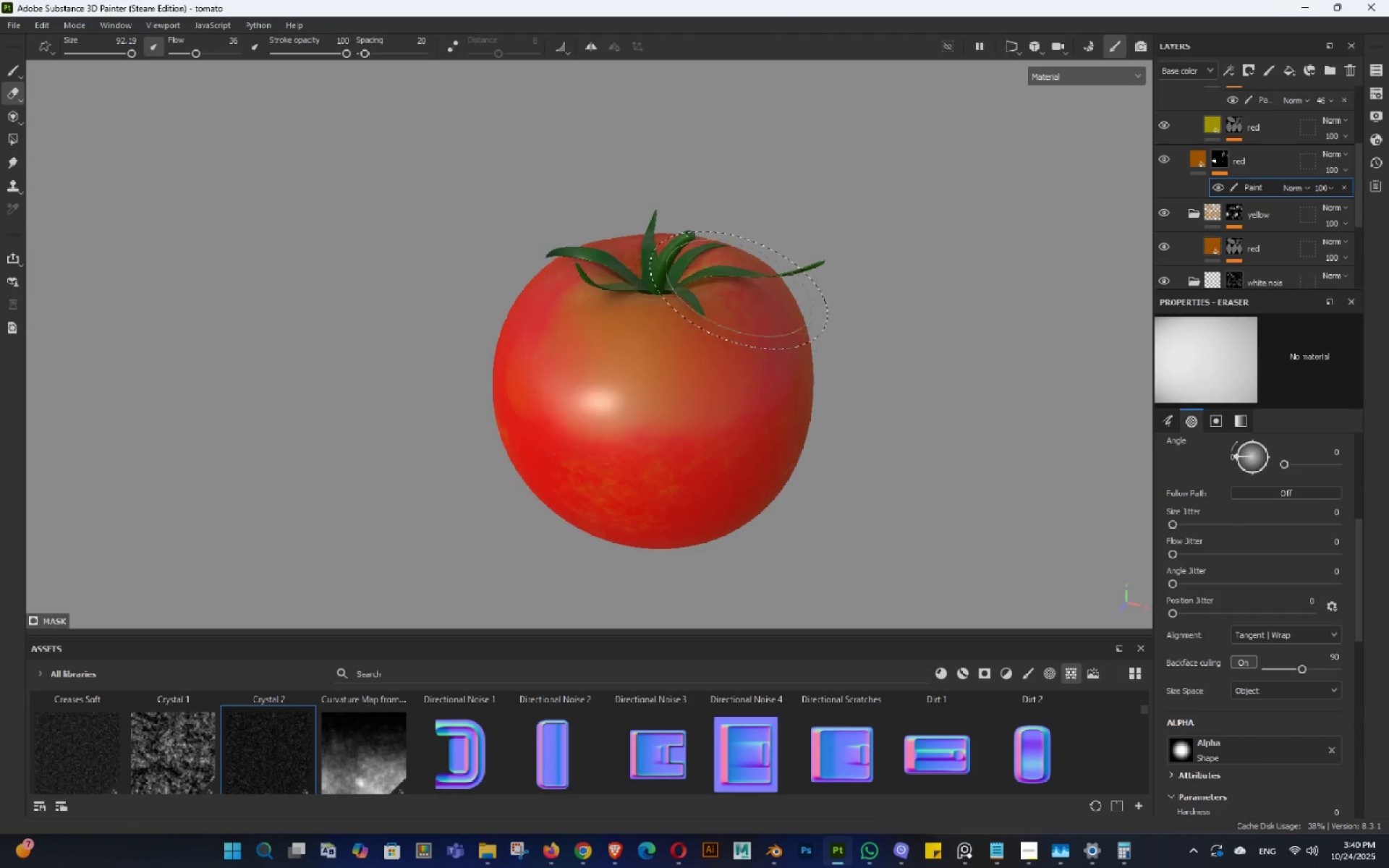 
hold_key(key=AltLeft, duration=0.31)
 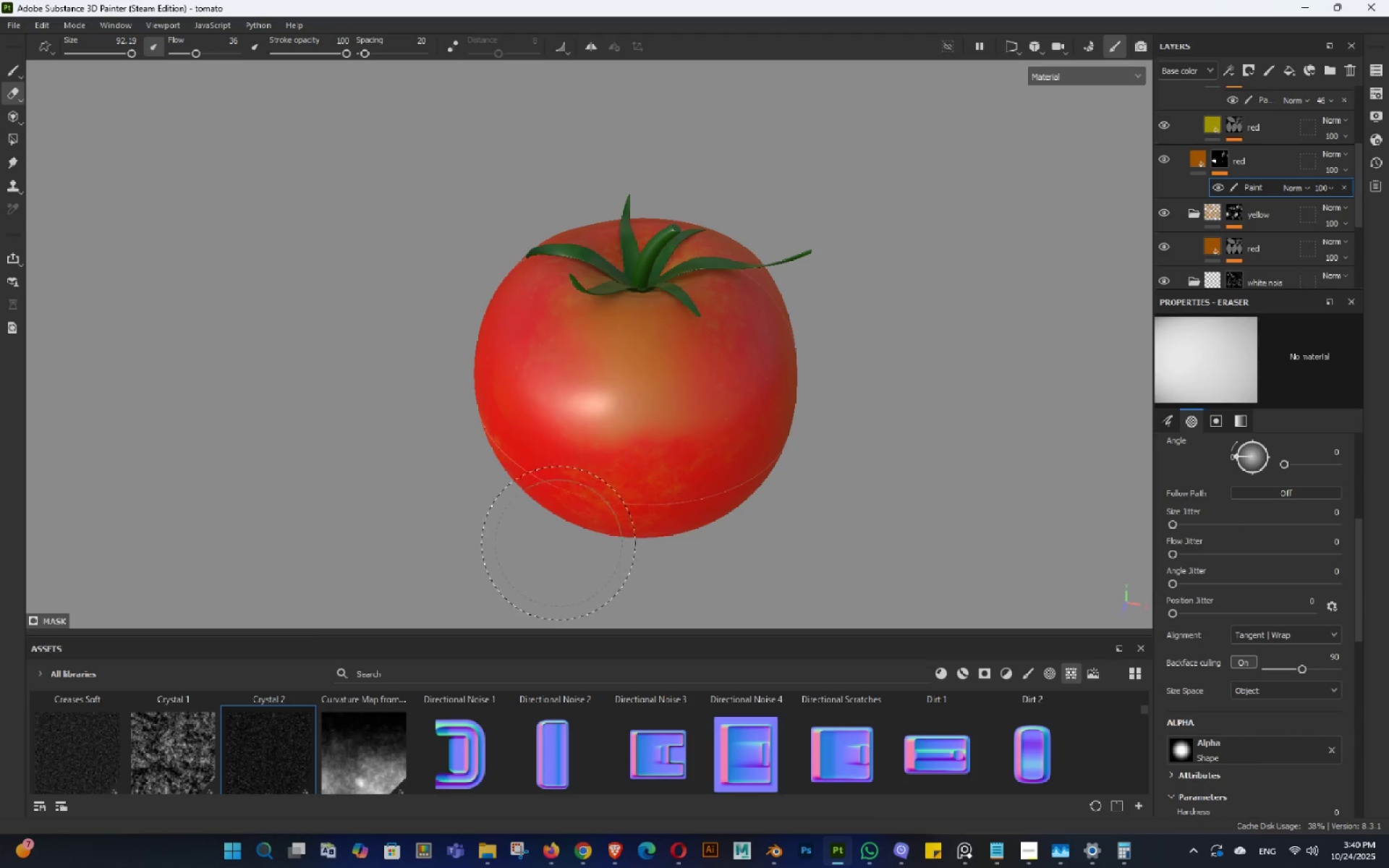 
hold_key(key=AltLeft, duration=0.43)
 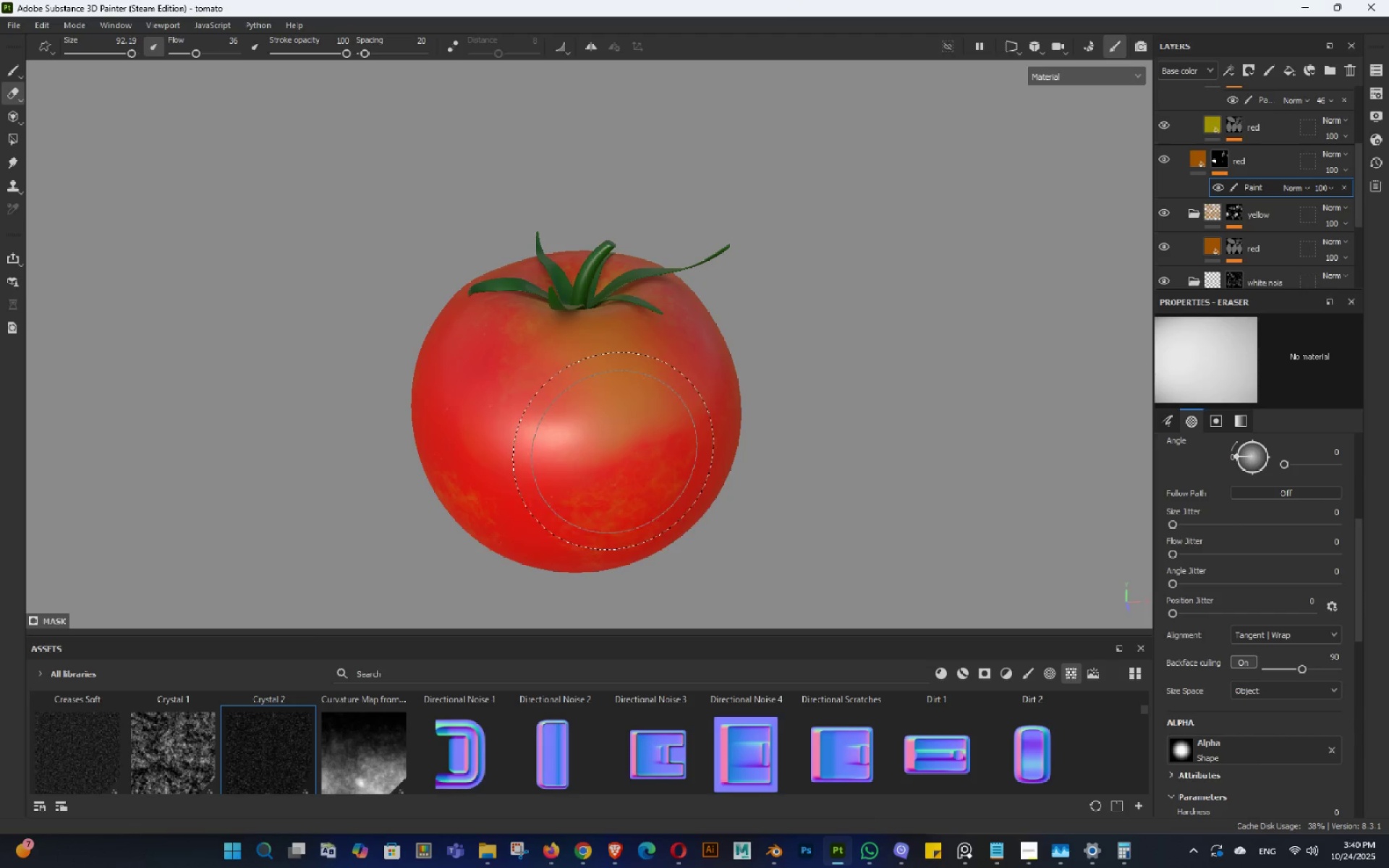 
key(Control+ControlLeft)
 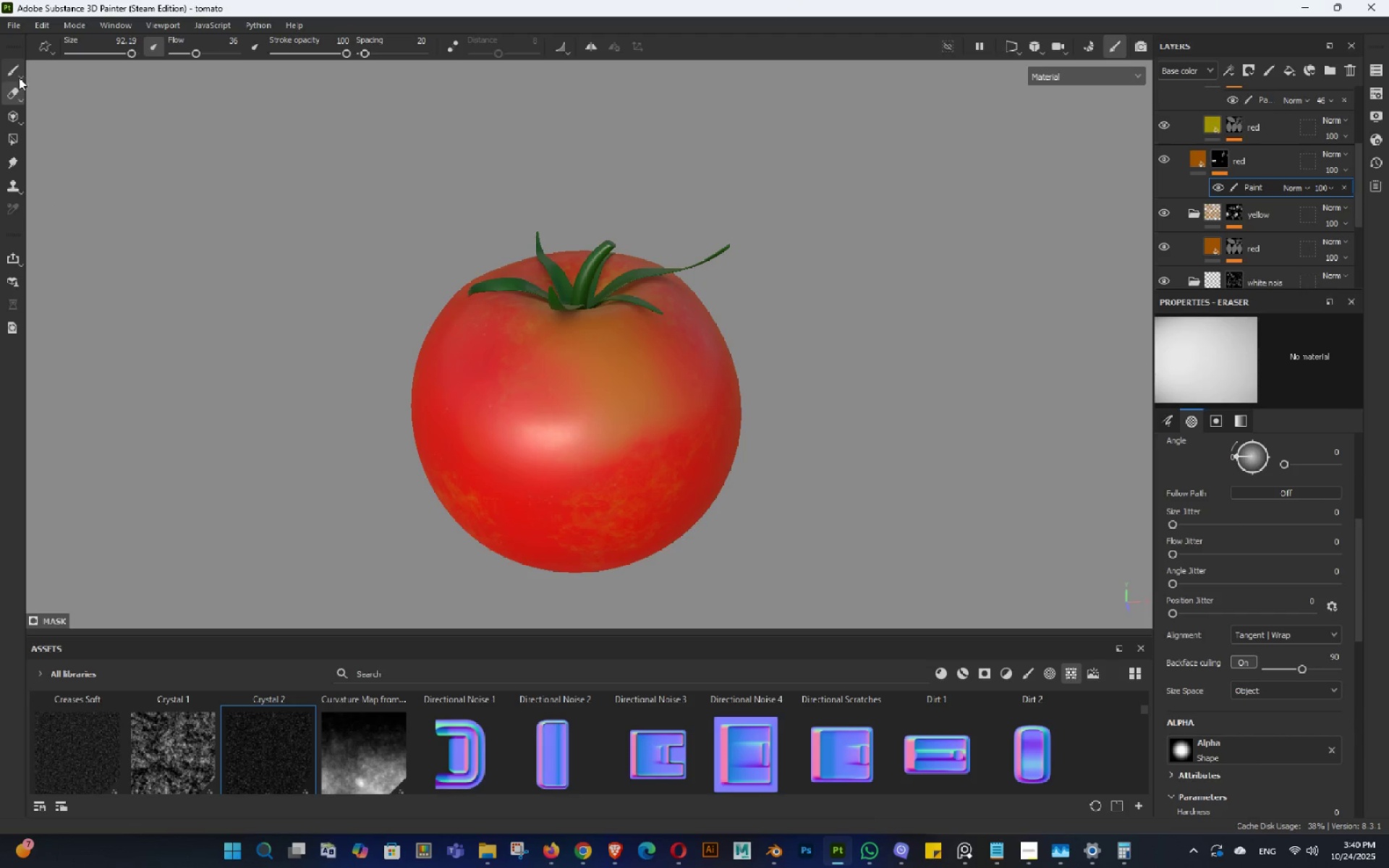 
left_click([20, 76])
 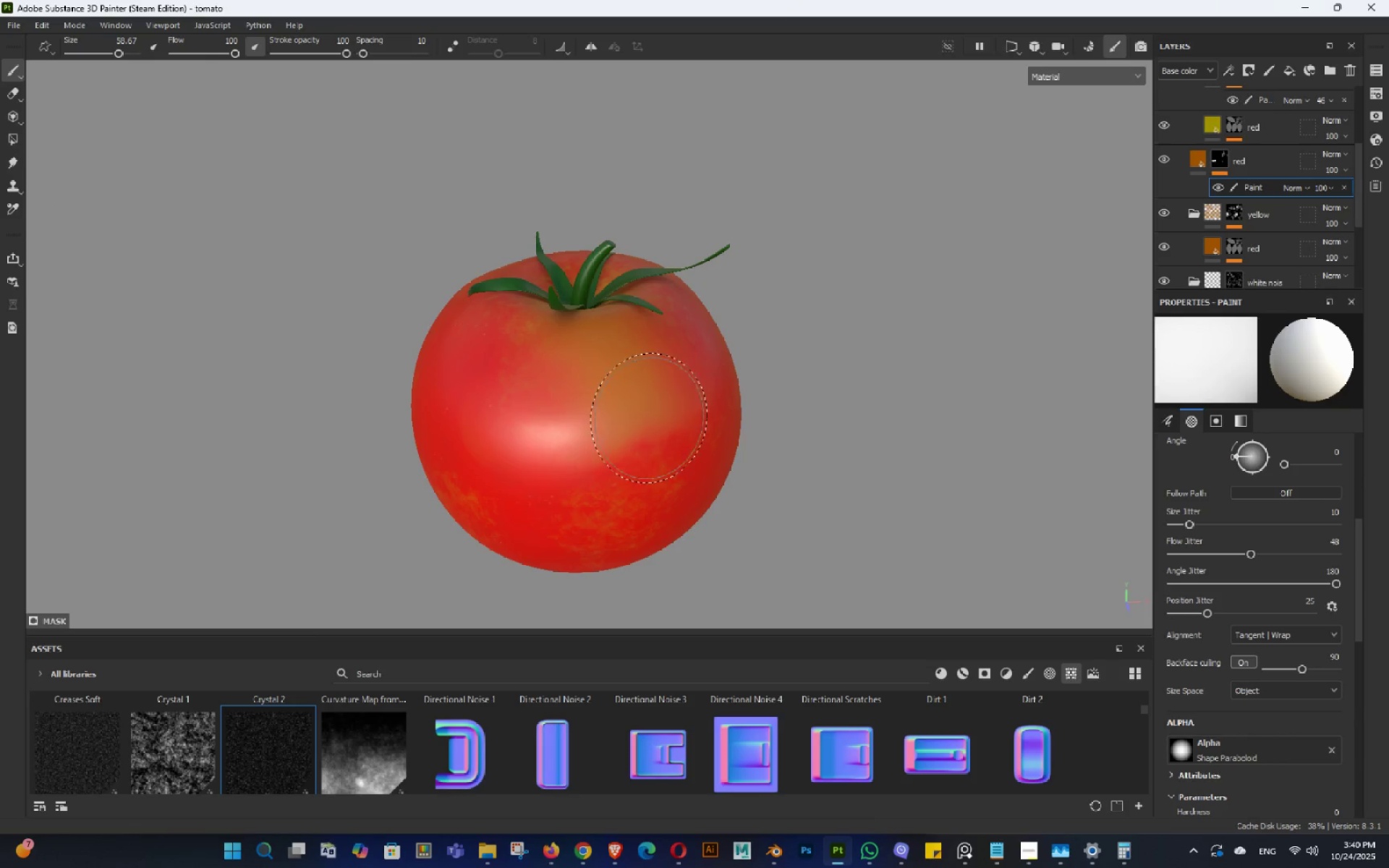 
hold_key(key=AltLeft, duration=0.44)
 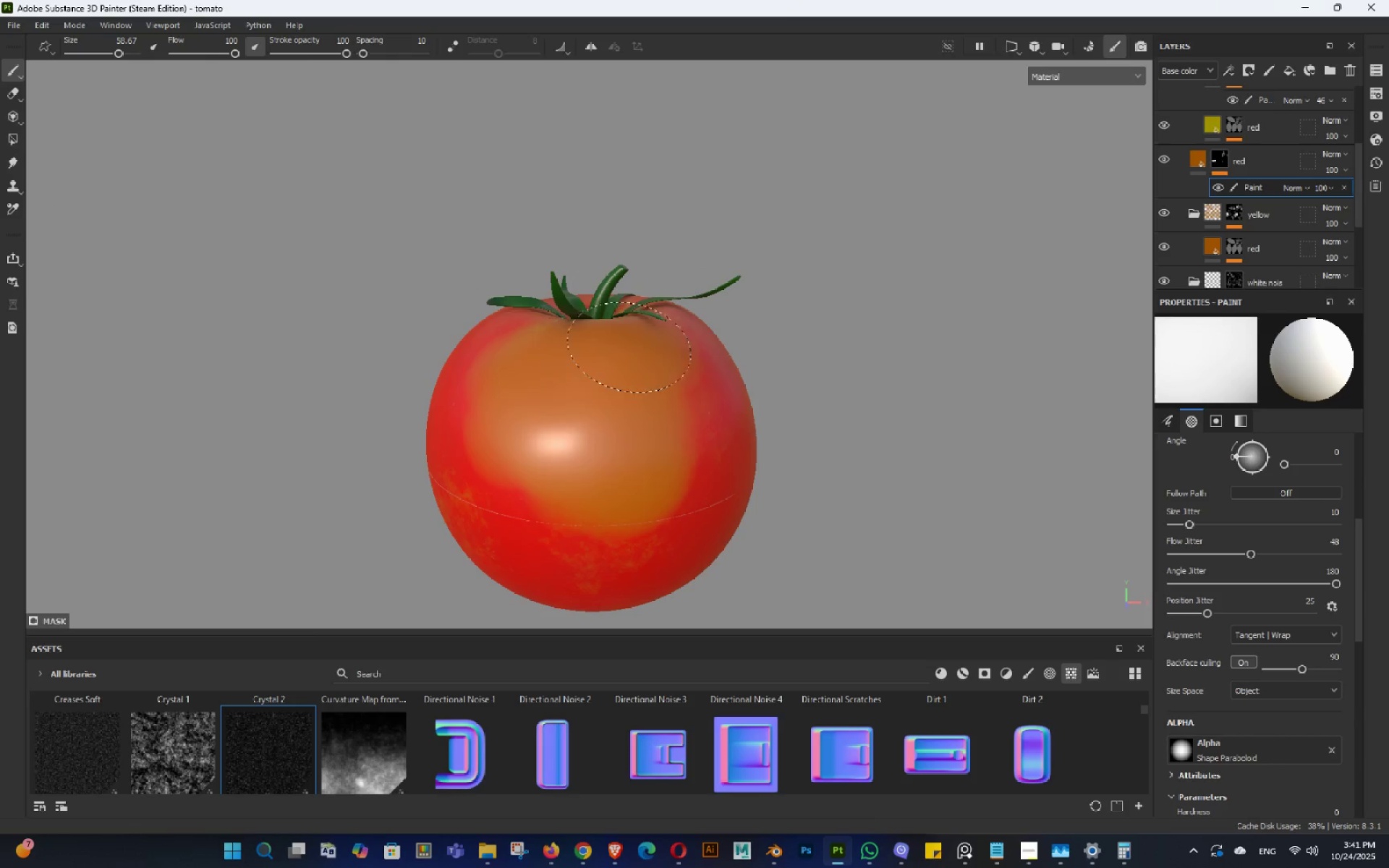 
hold_key(key=AltLeft, duration=0.91)
 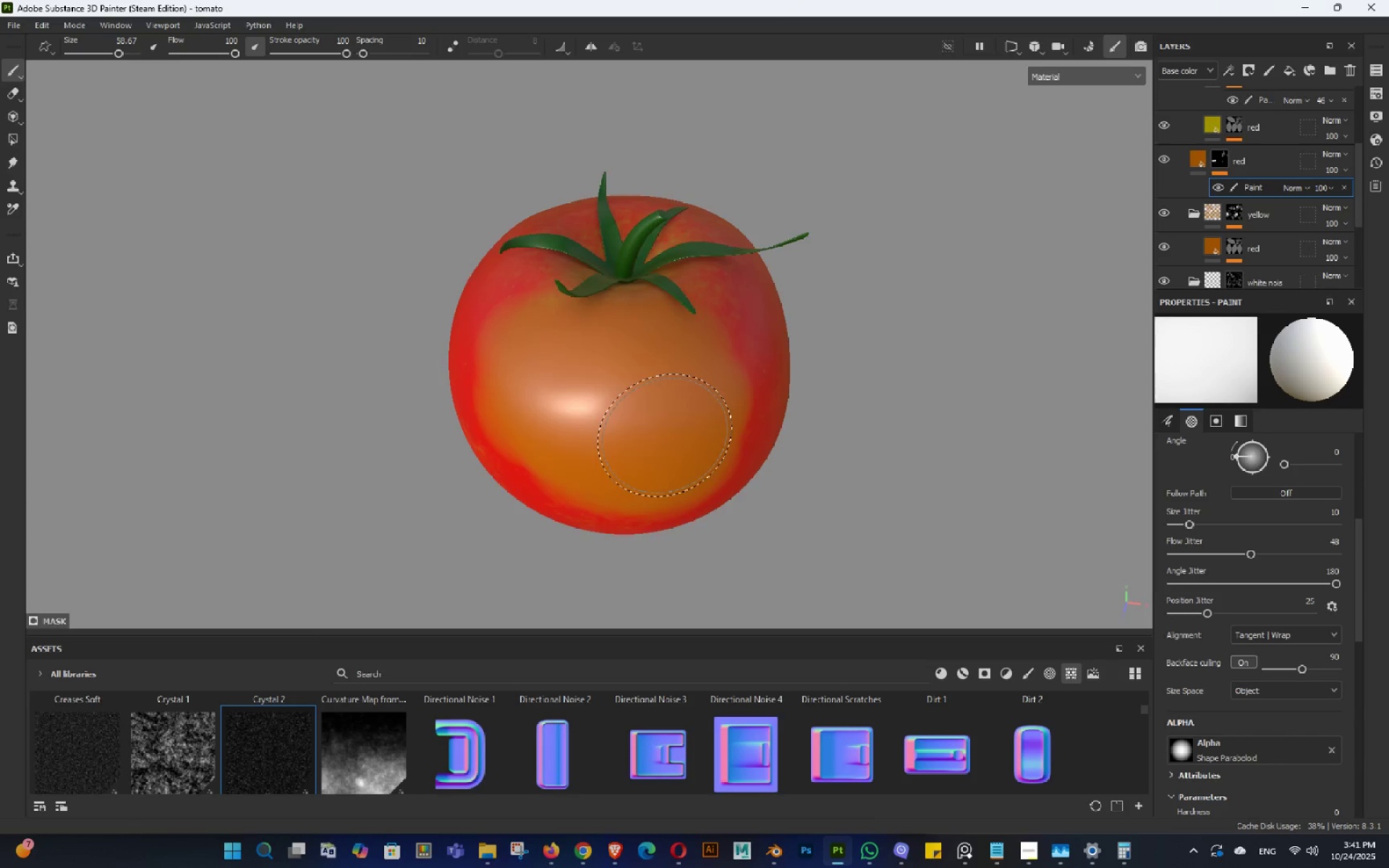 
hold_key(key=AltLeft, duration=4.93)
left_click([17, 98])
 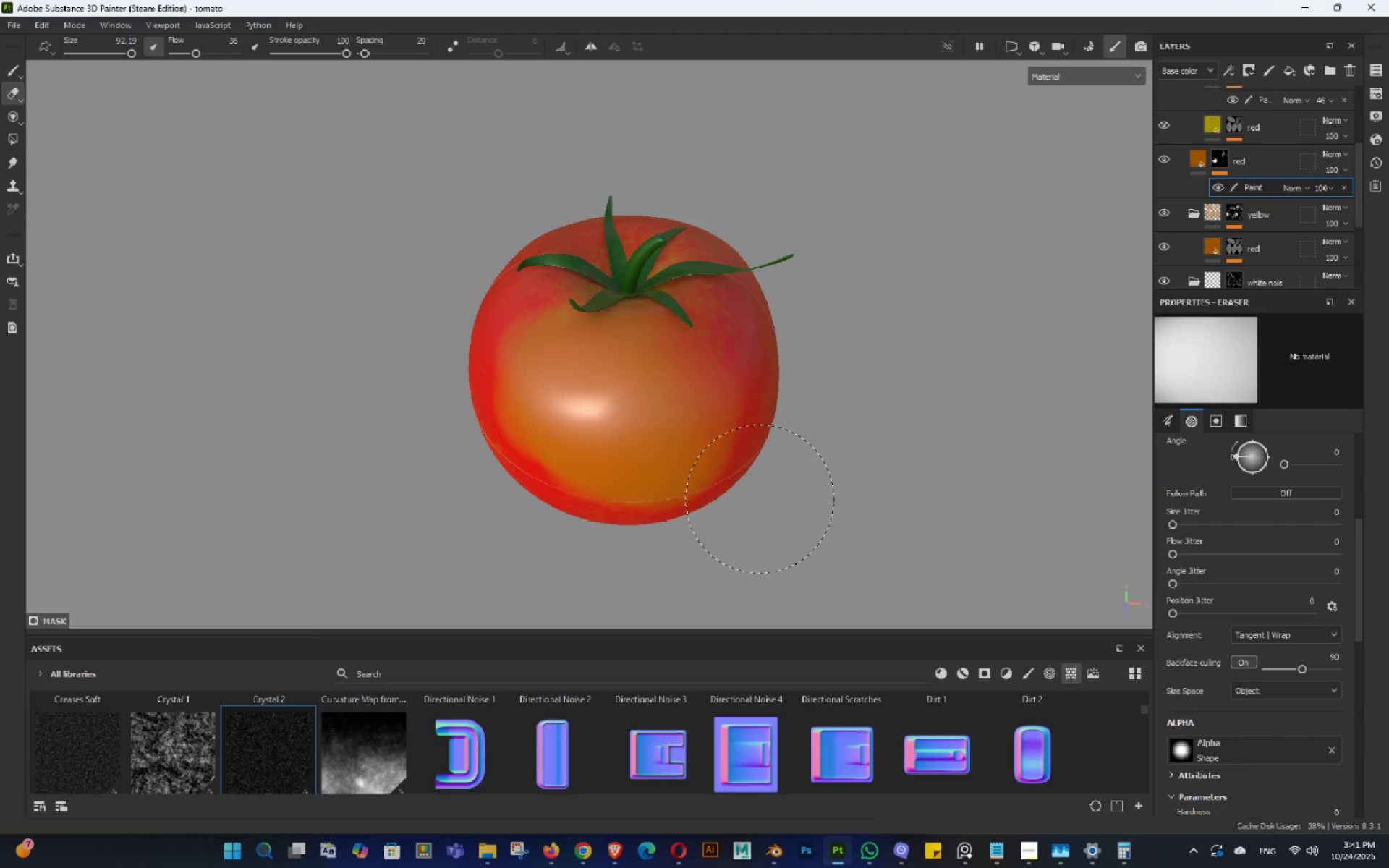 
left_click([514, 312])
 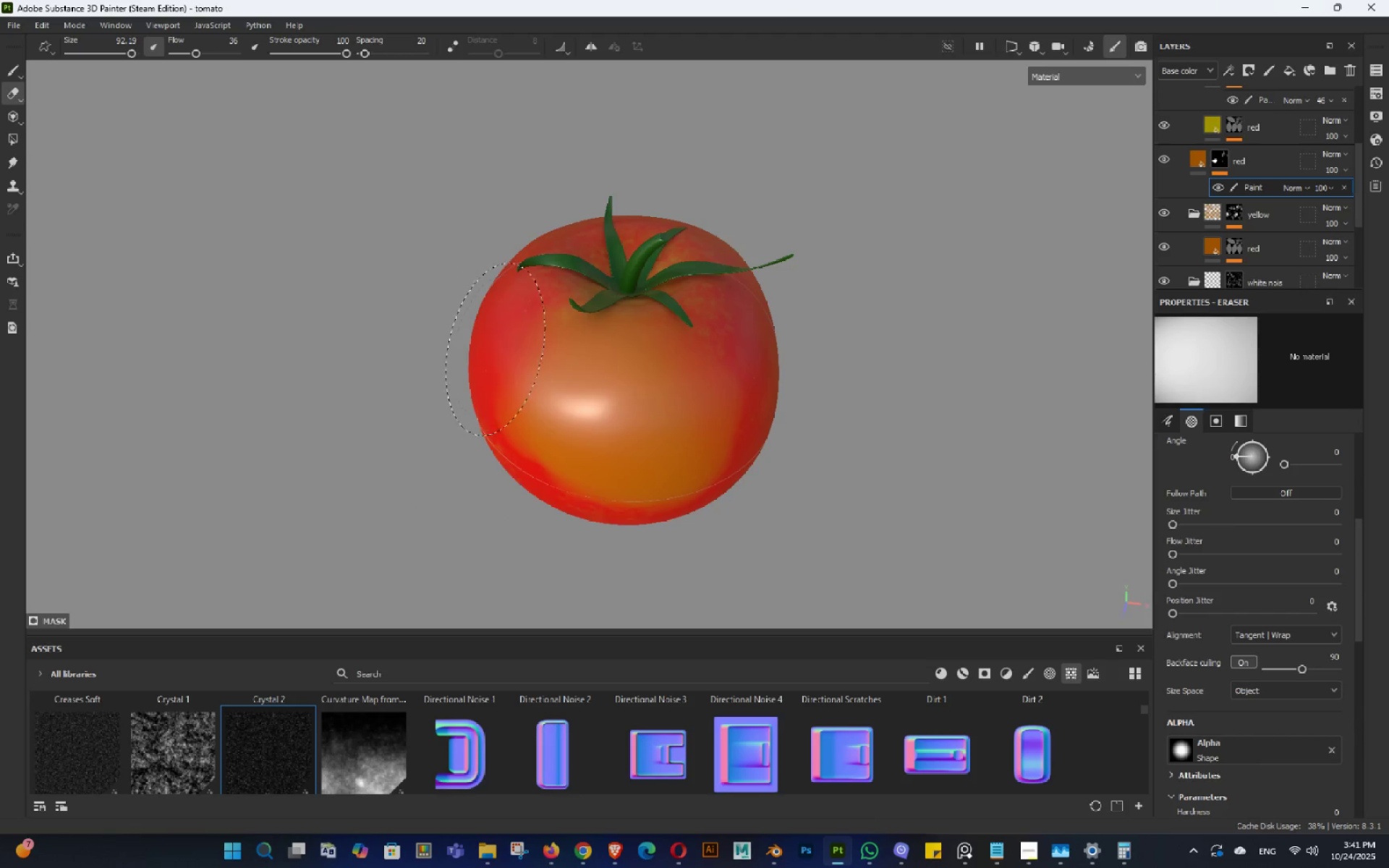 
hold_key(key=AltLeft, duration=0.42)
 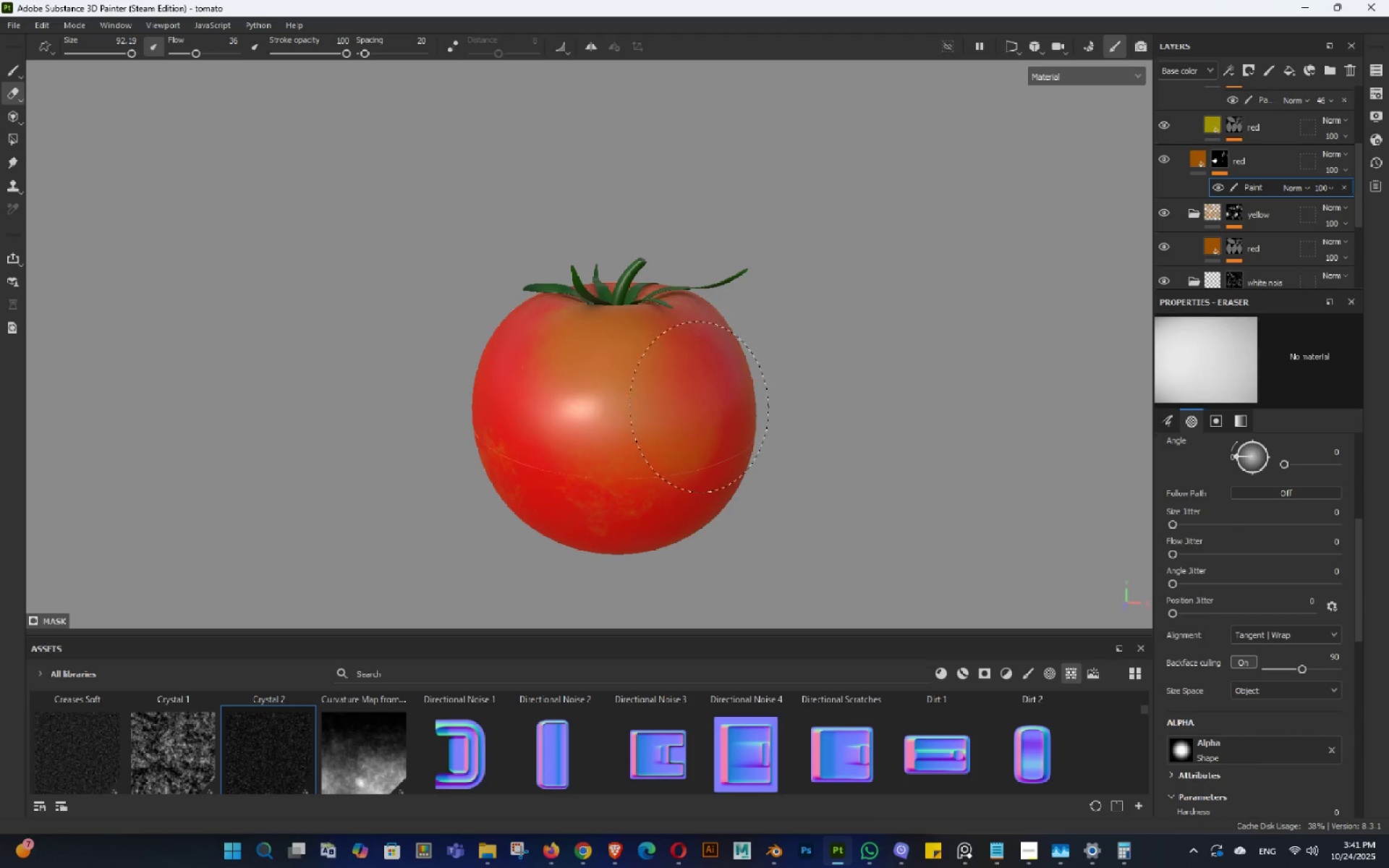 
hold_key(key=AltLeft, duration=0.8)
 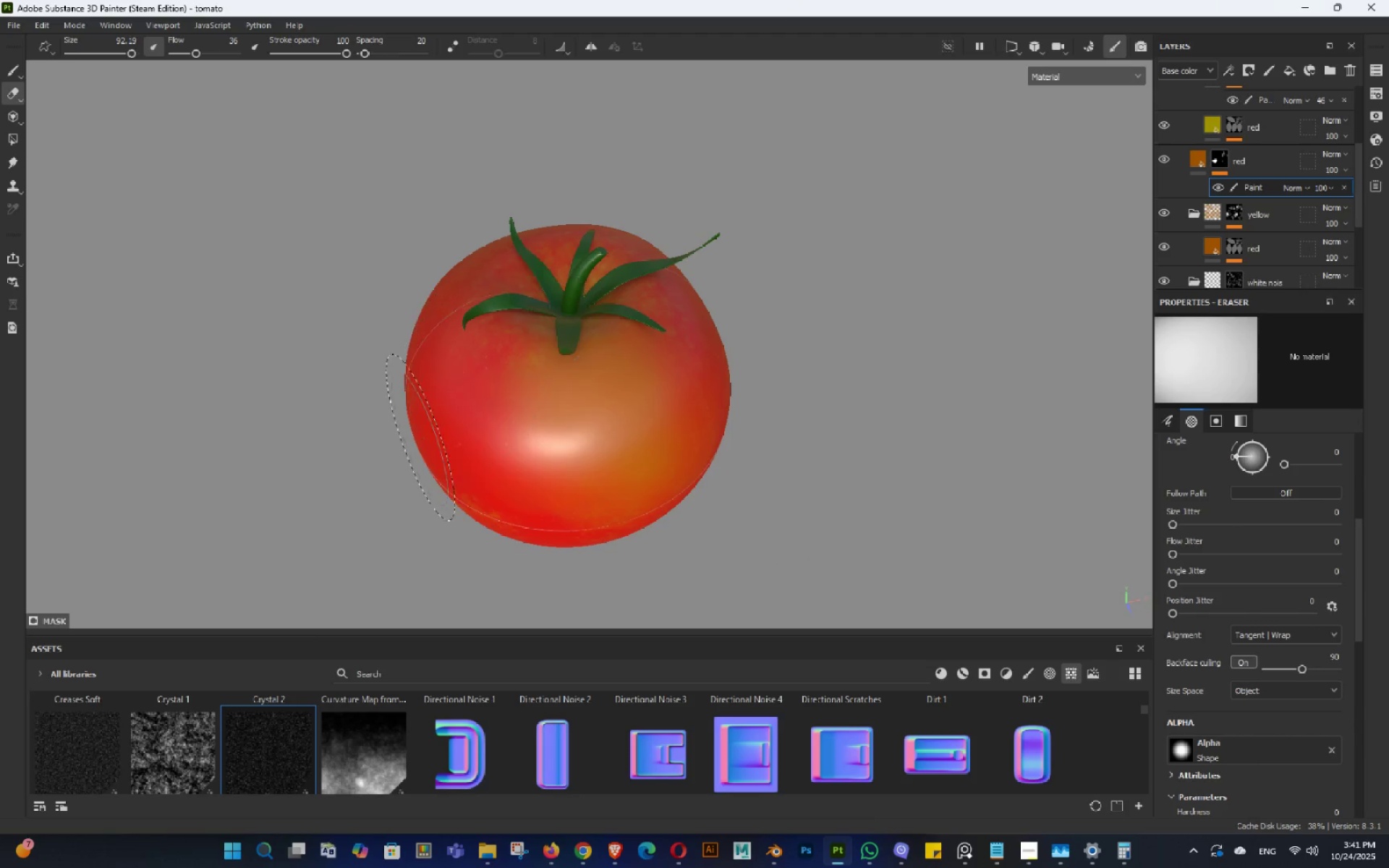 
hold_key(key=AltLeft, duration=0.98)
double_click([789, 421])
 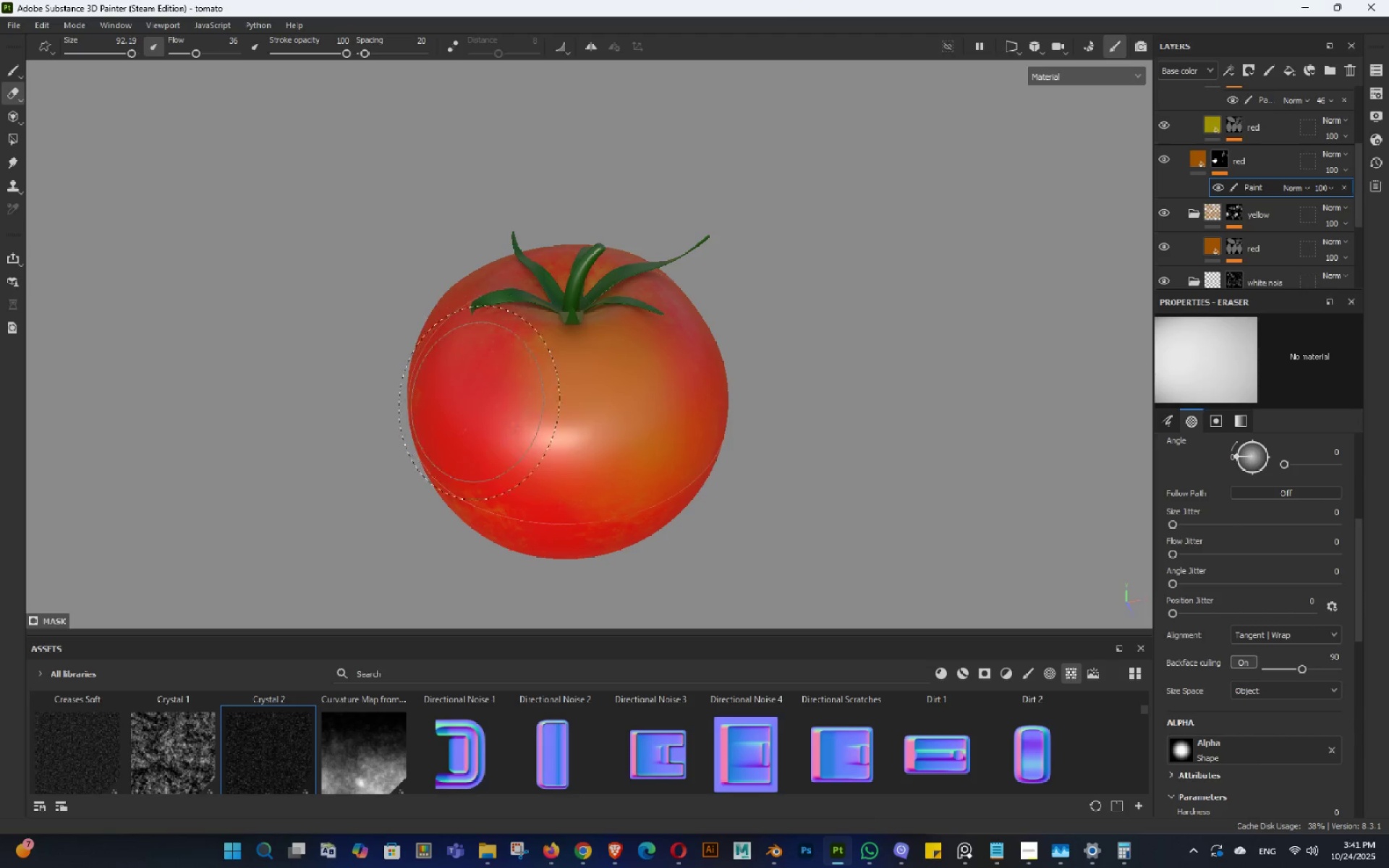 
hold_key(key=AltLeft, duration=0.61)
 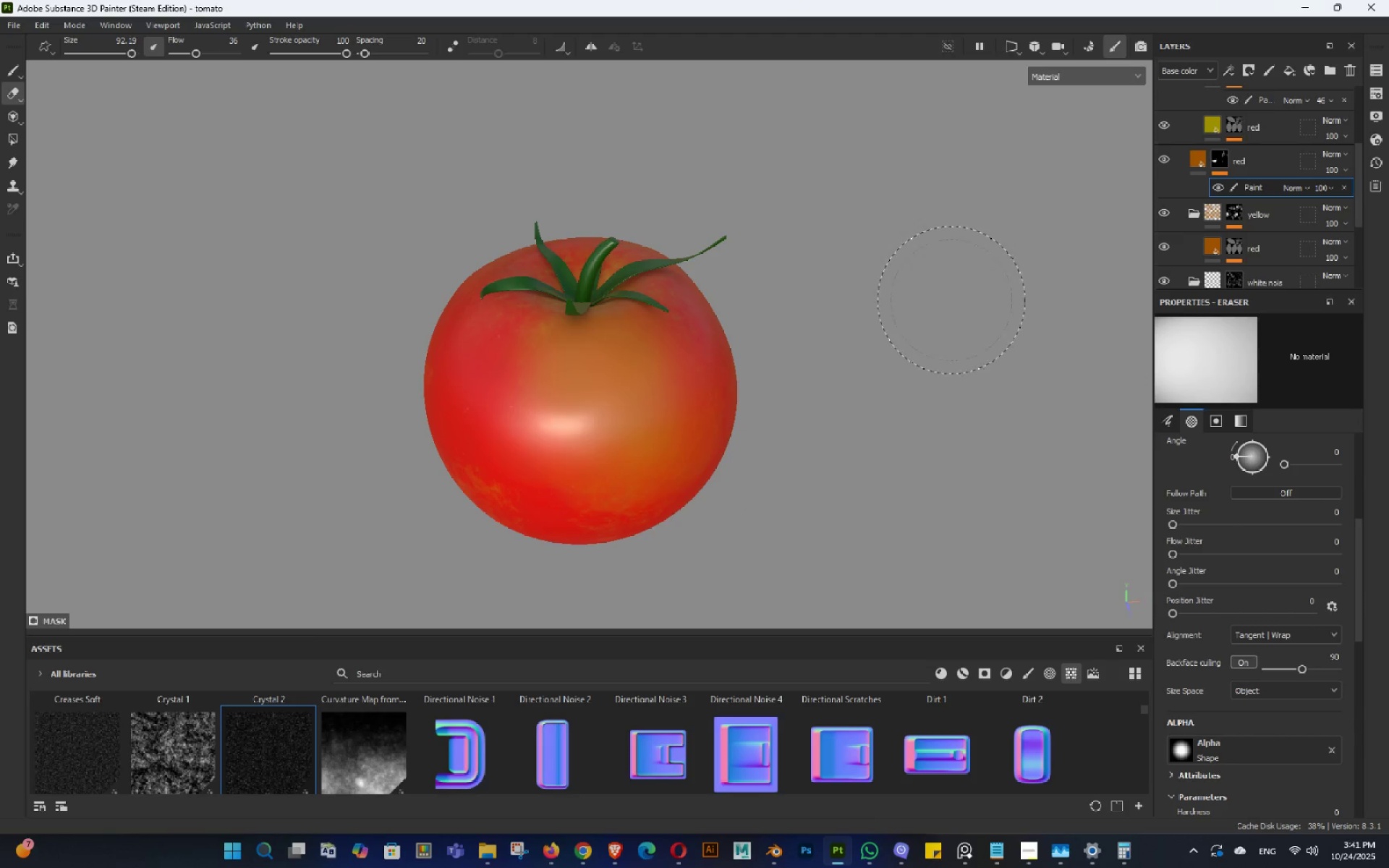 
hold_key(key=AltLeft, duration=0.36)
 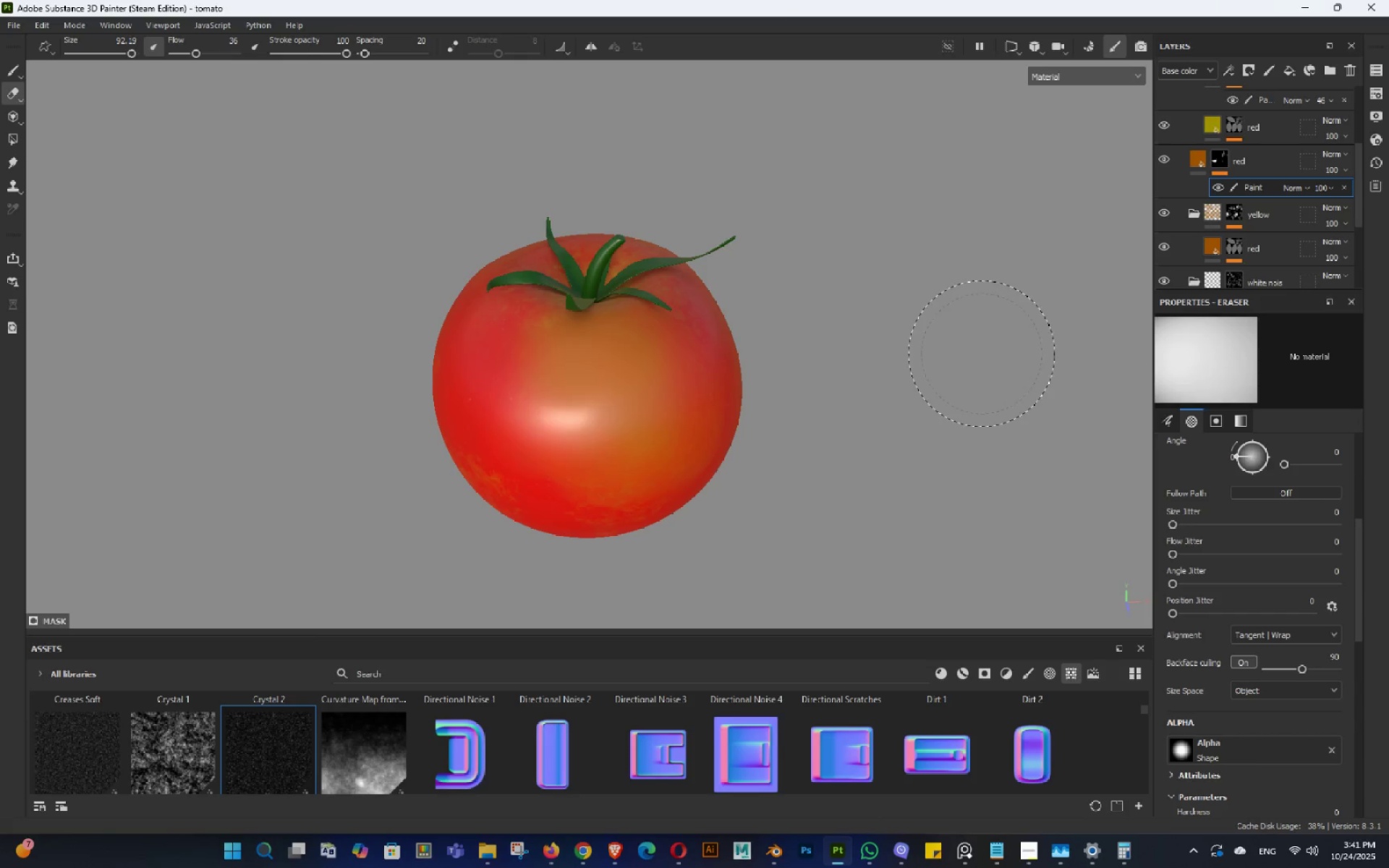 
hold_key(key=AltLeft, duration=0.34)
 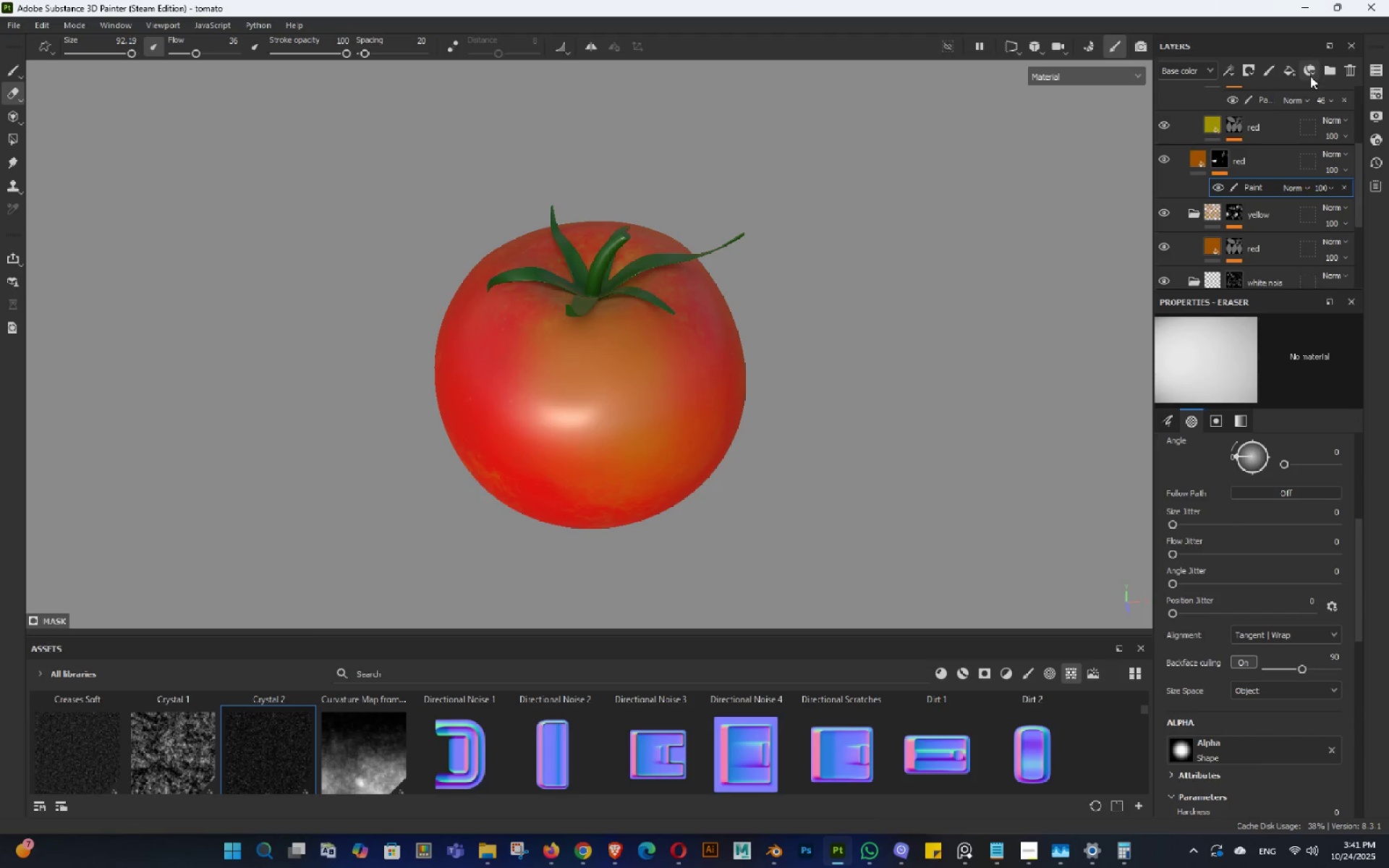 
left_click([1335, 64])
 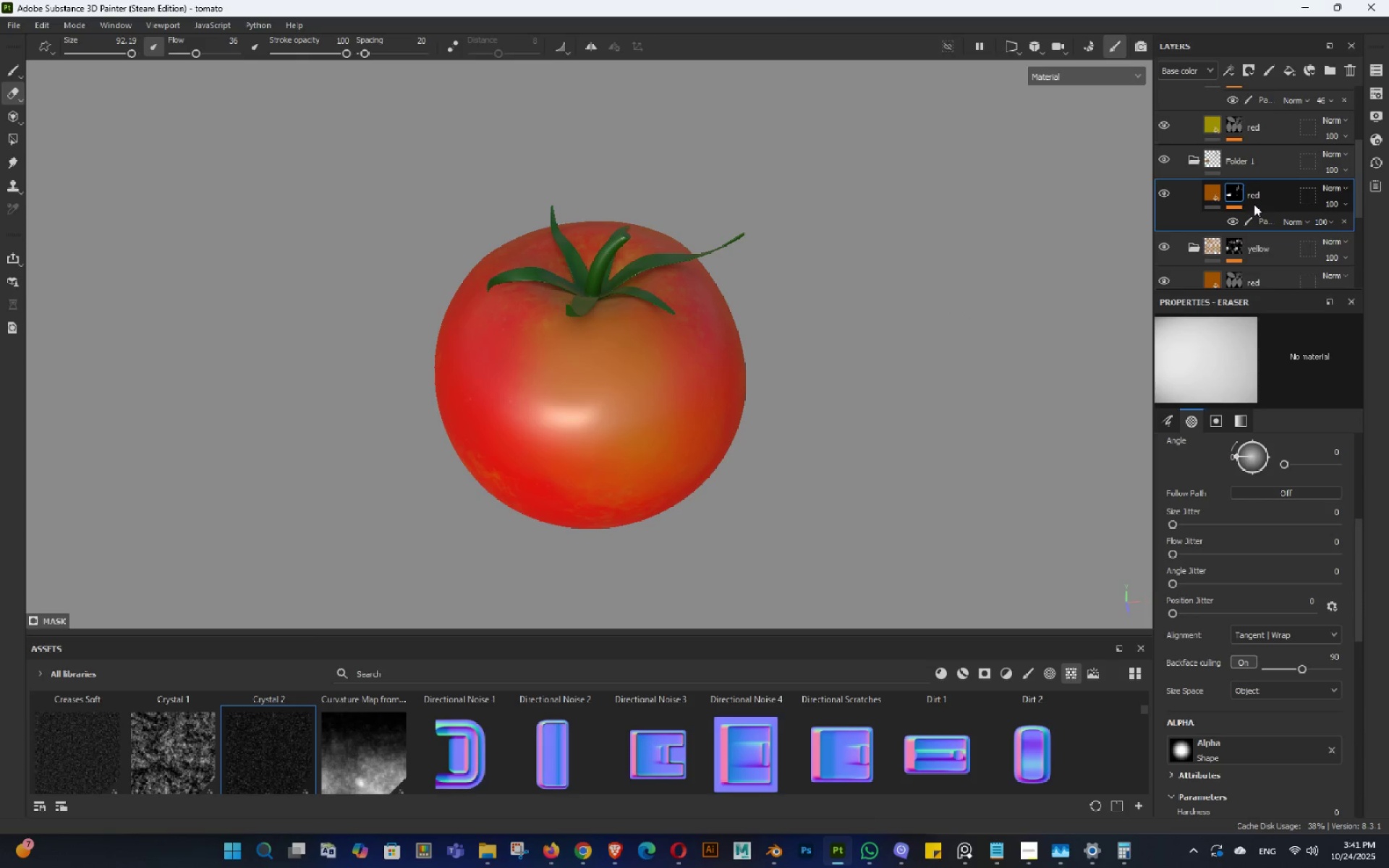 
hold_key(key=AltLeft, duration=0.38)
 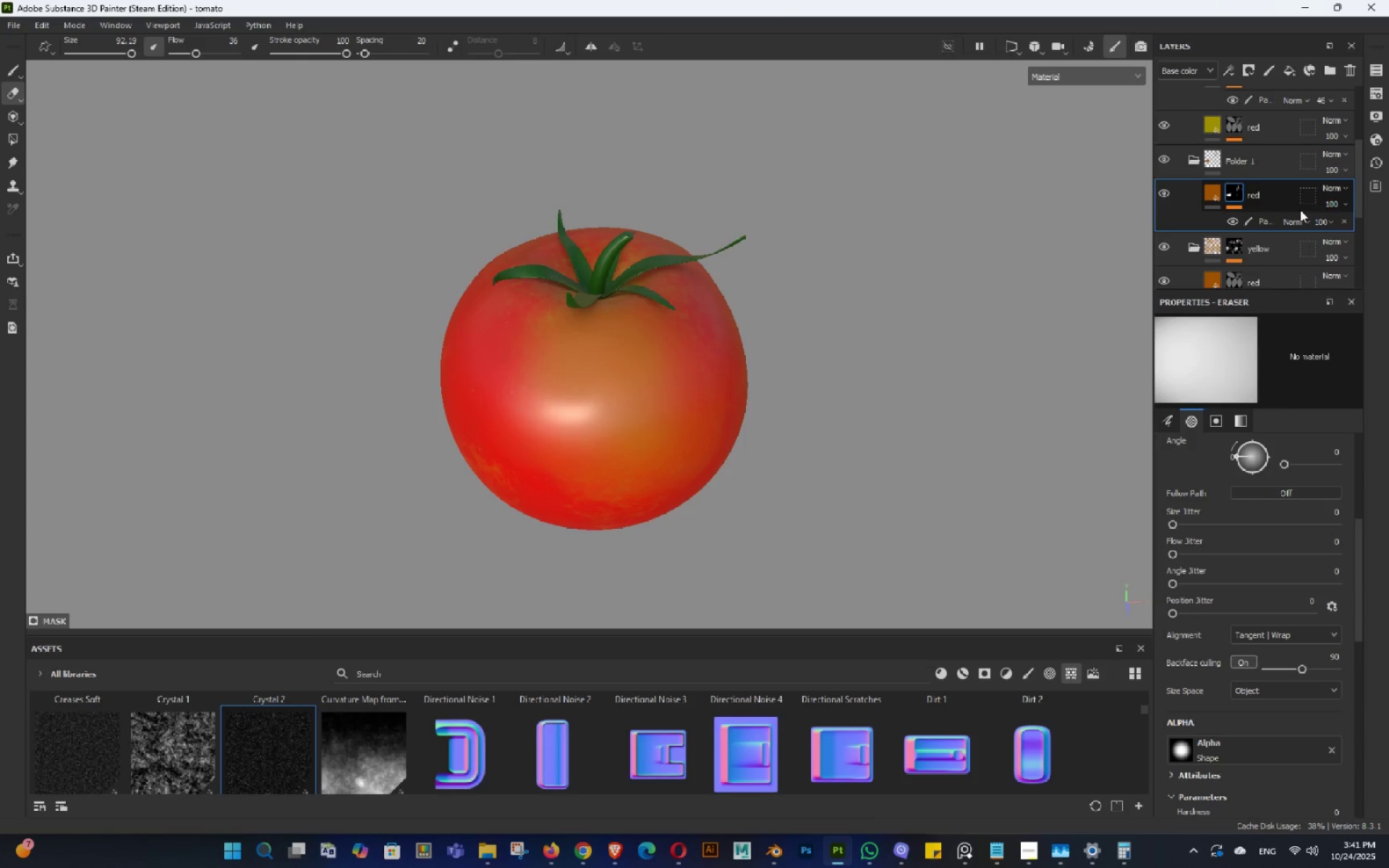 
left_click([1262, 226])
 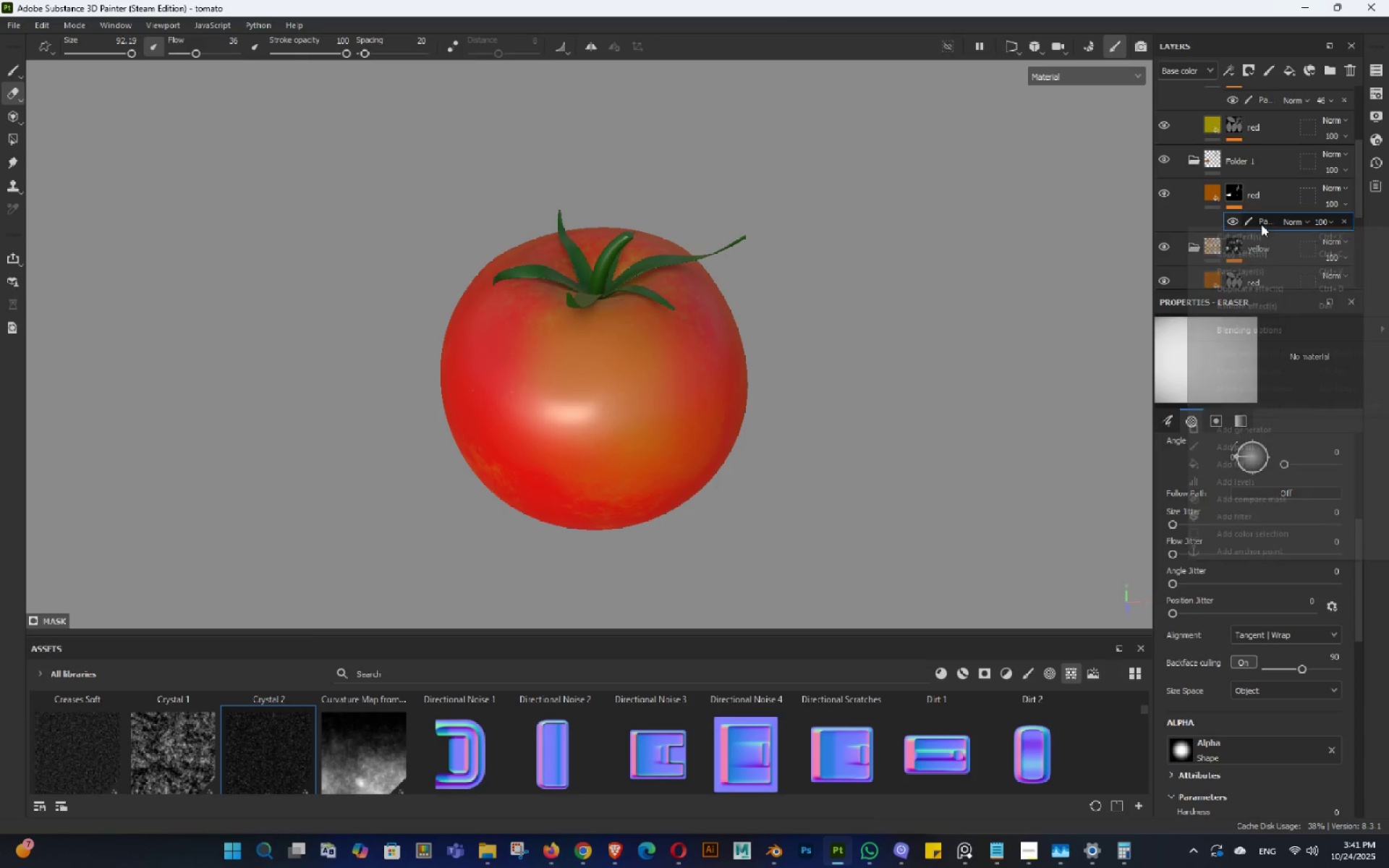 
right_click([1260, 226])
 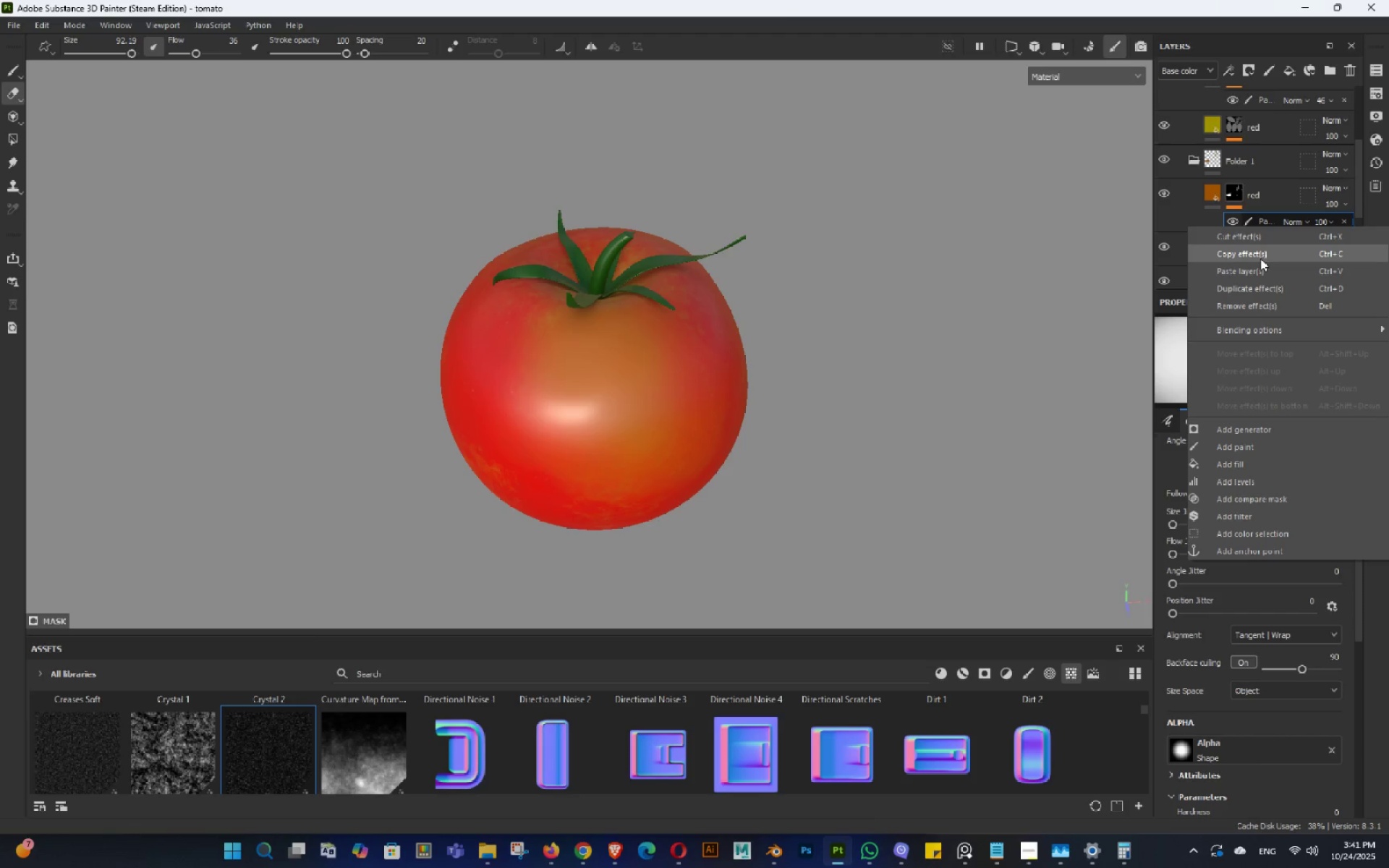 
left_click([1256, 256])
 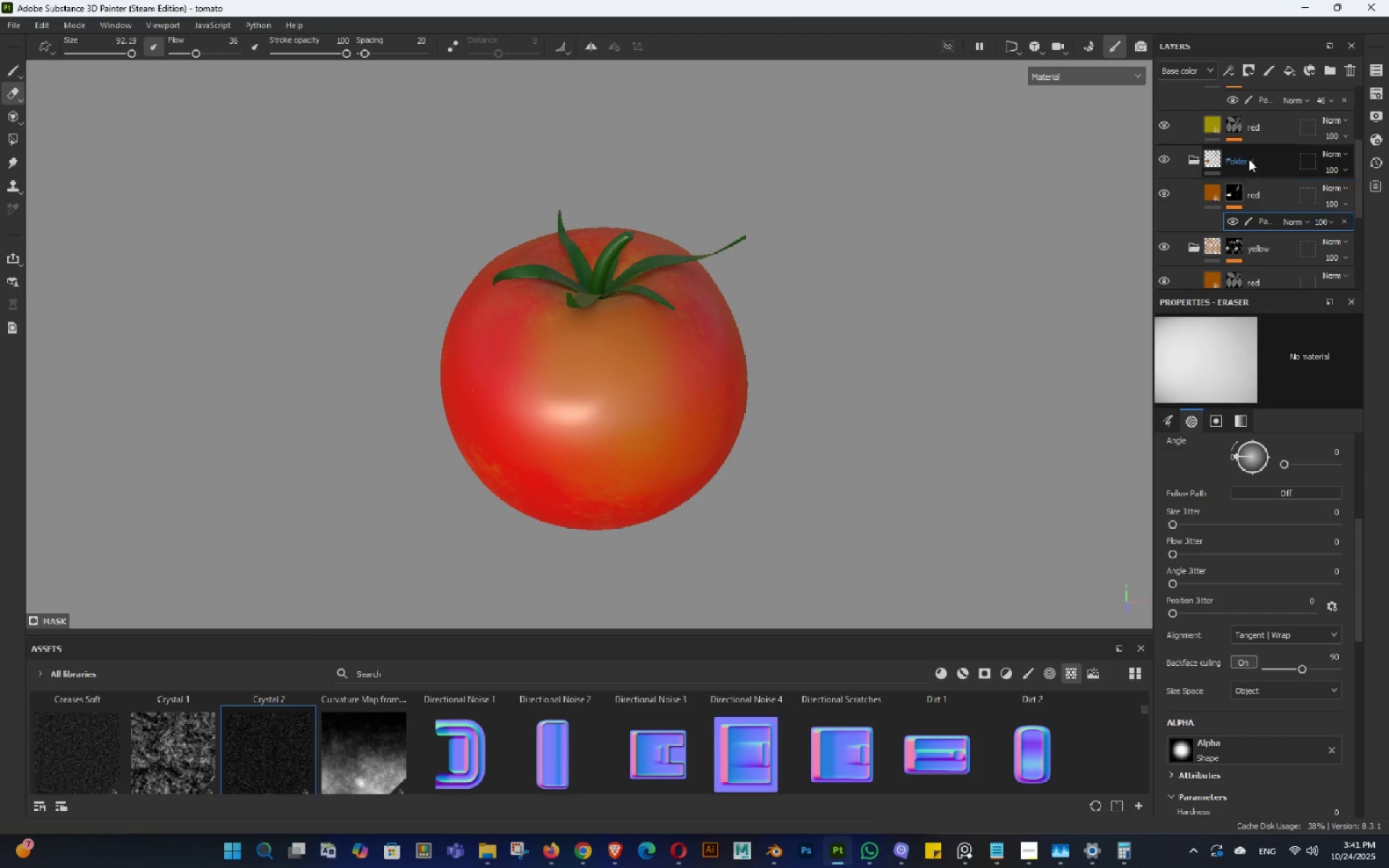 
left_click([1249, 159])
 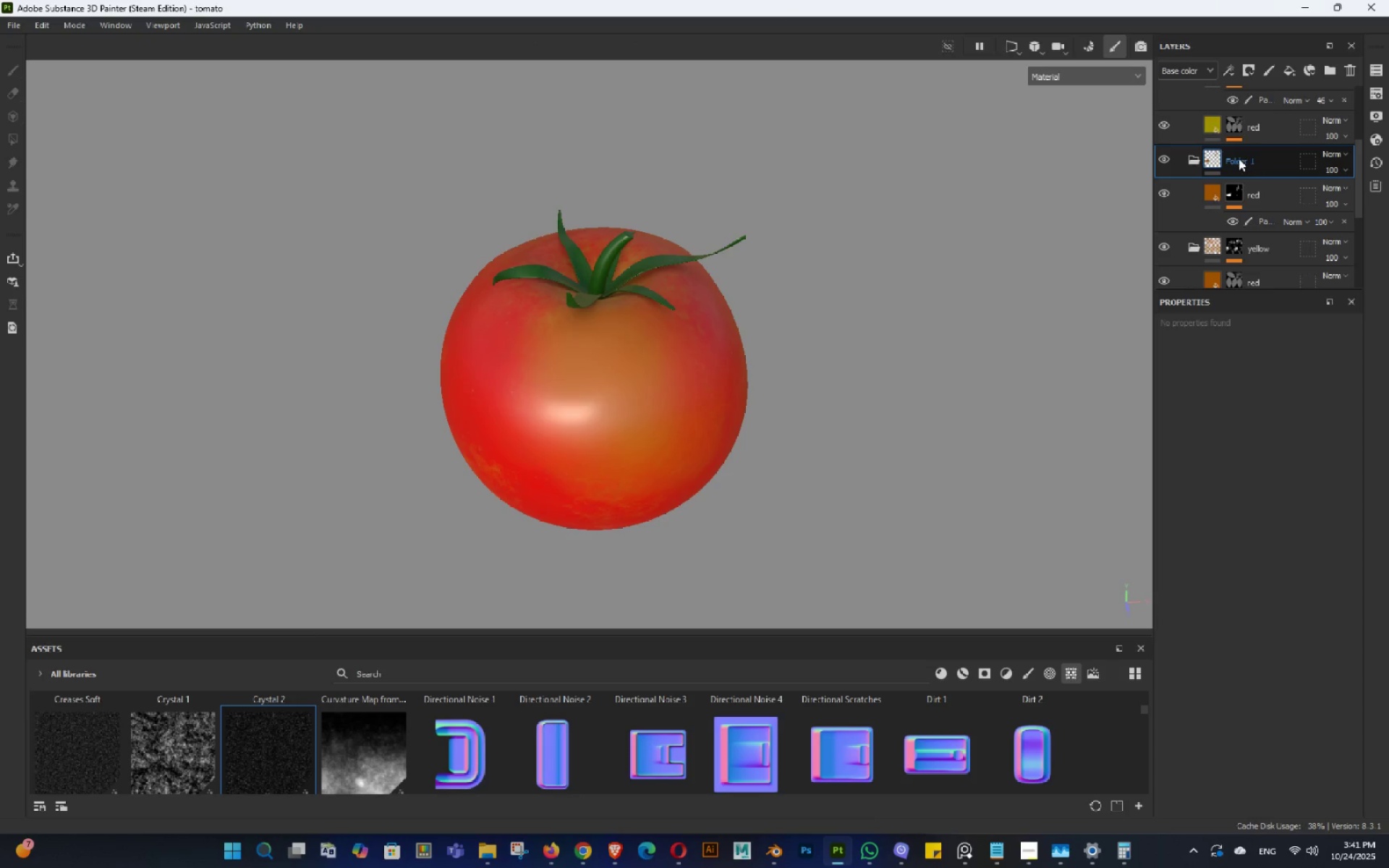 
right_click([1239, 158])
 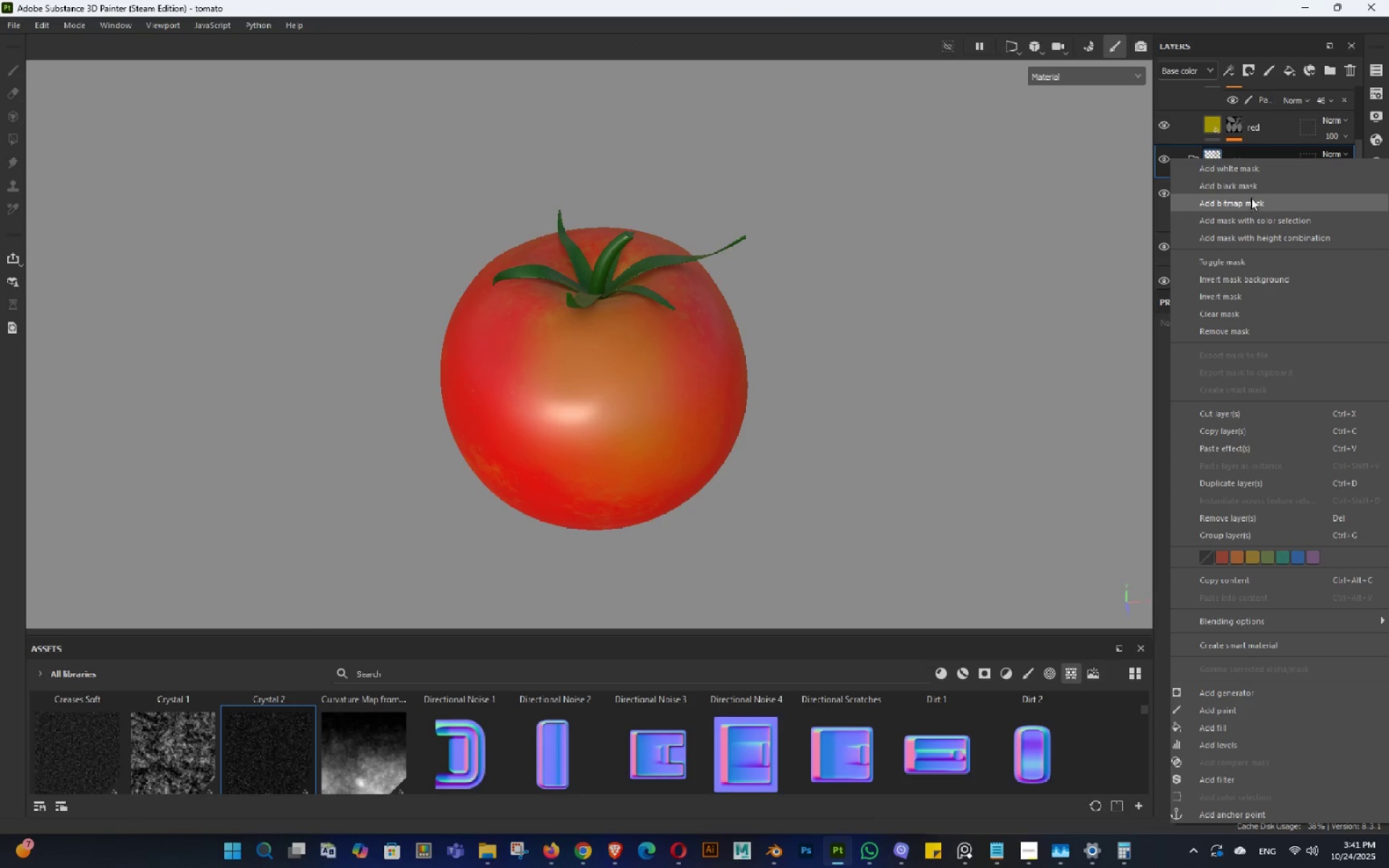 
left_click([1237, 188])
 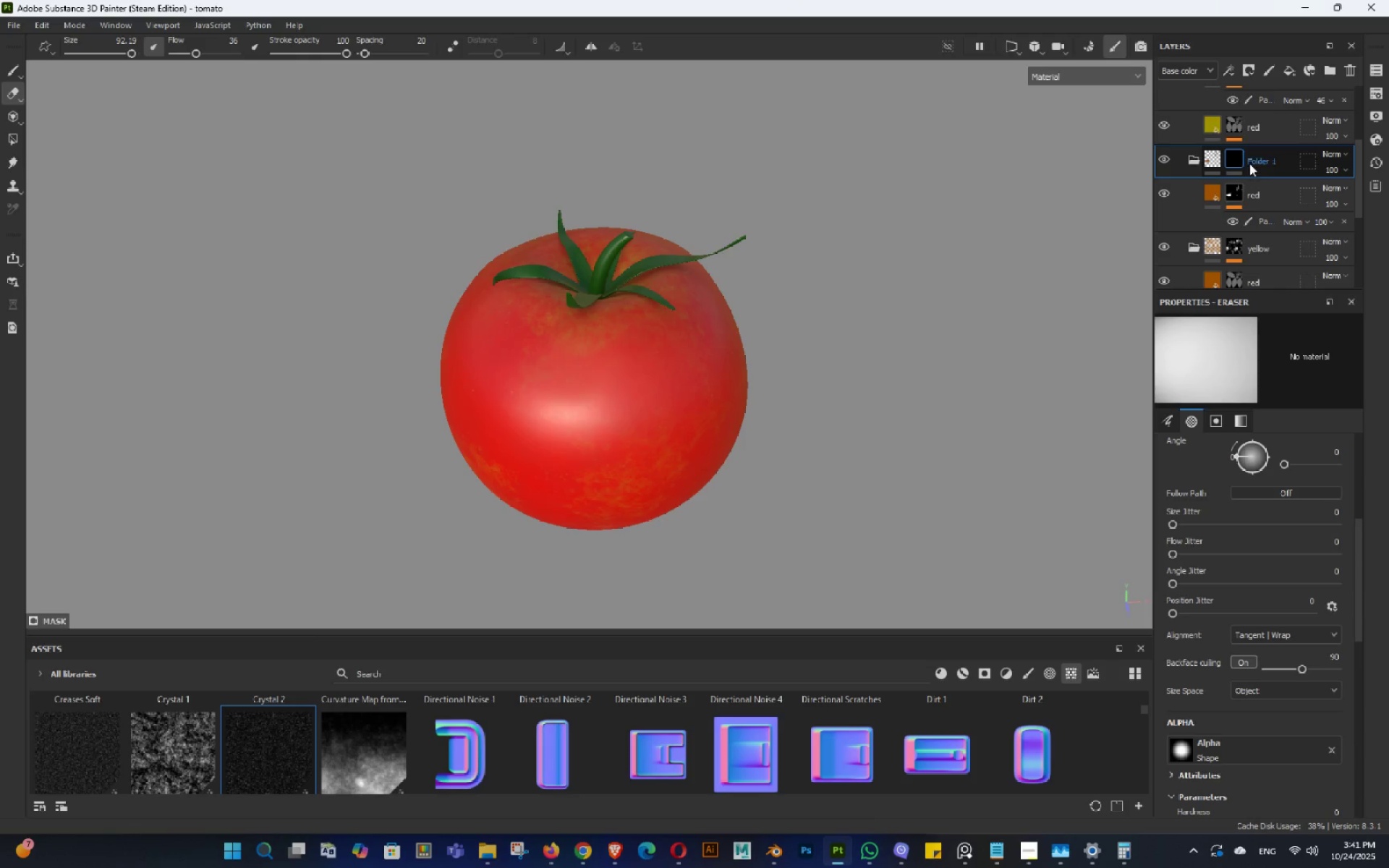 
right_click([1249, 160])
 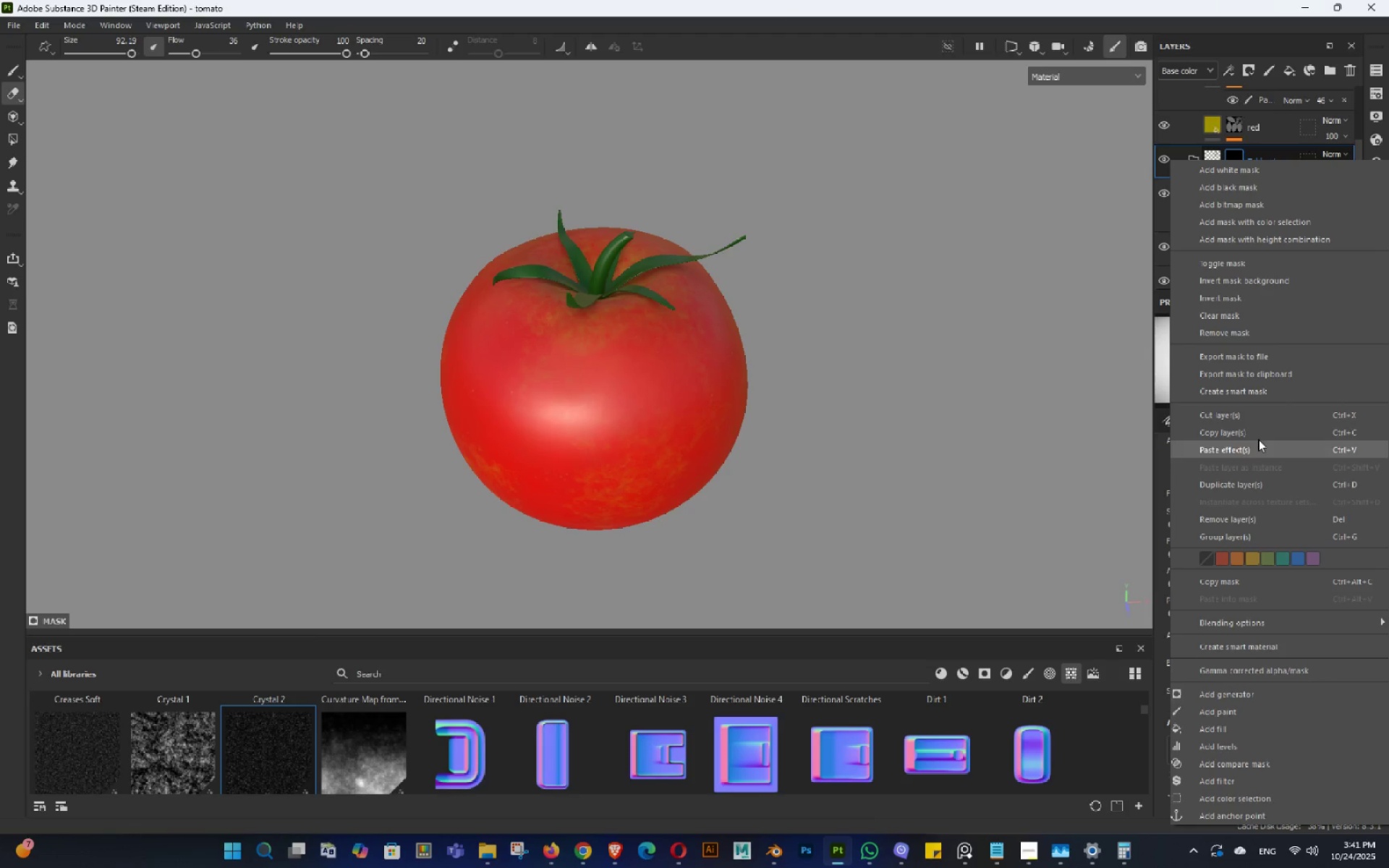 
left_click([1252, 446])
 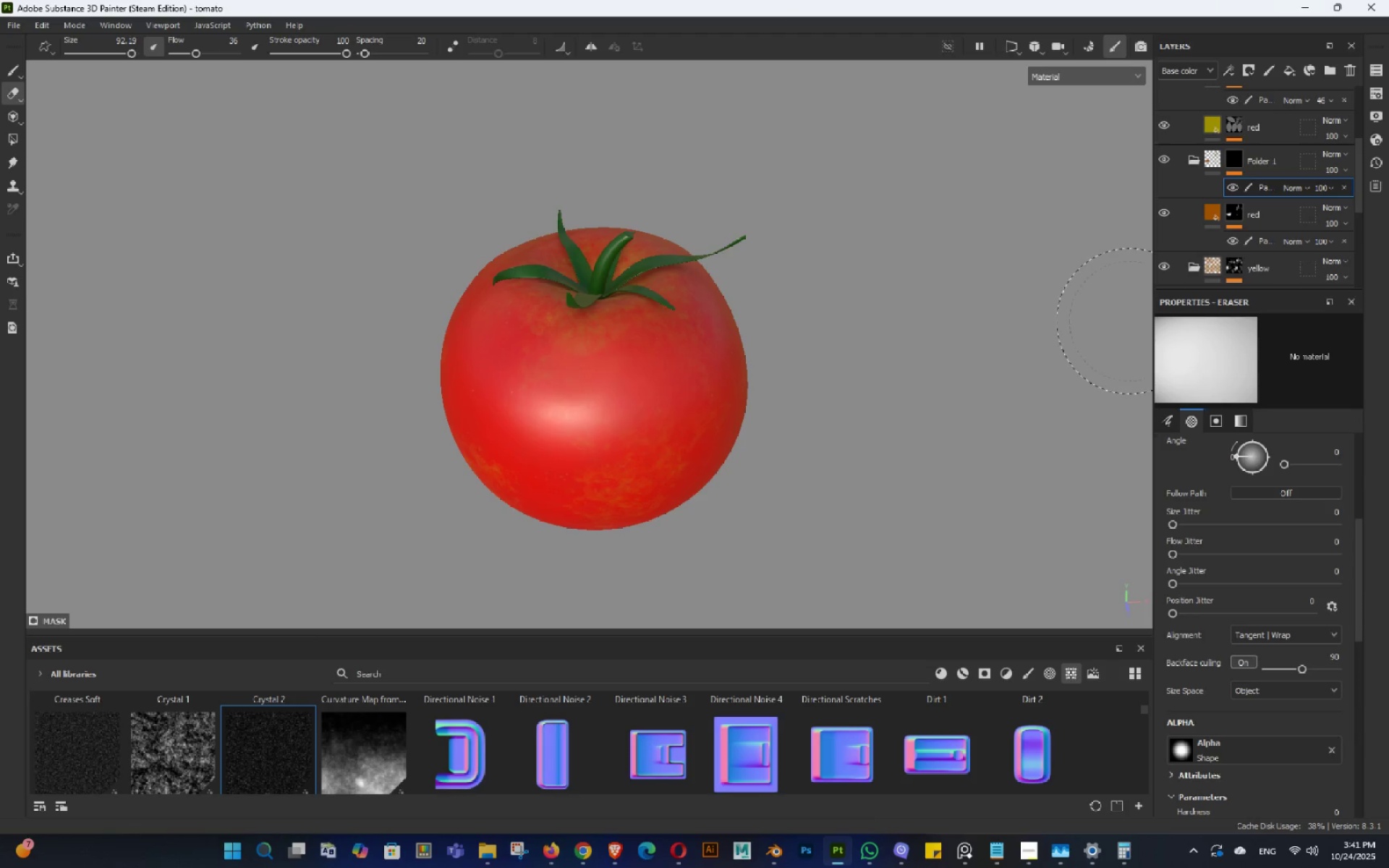 
hold_key(key=AltLeft, duration=1.06)
 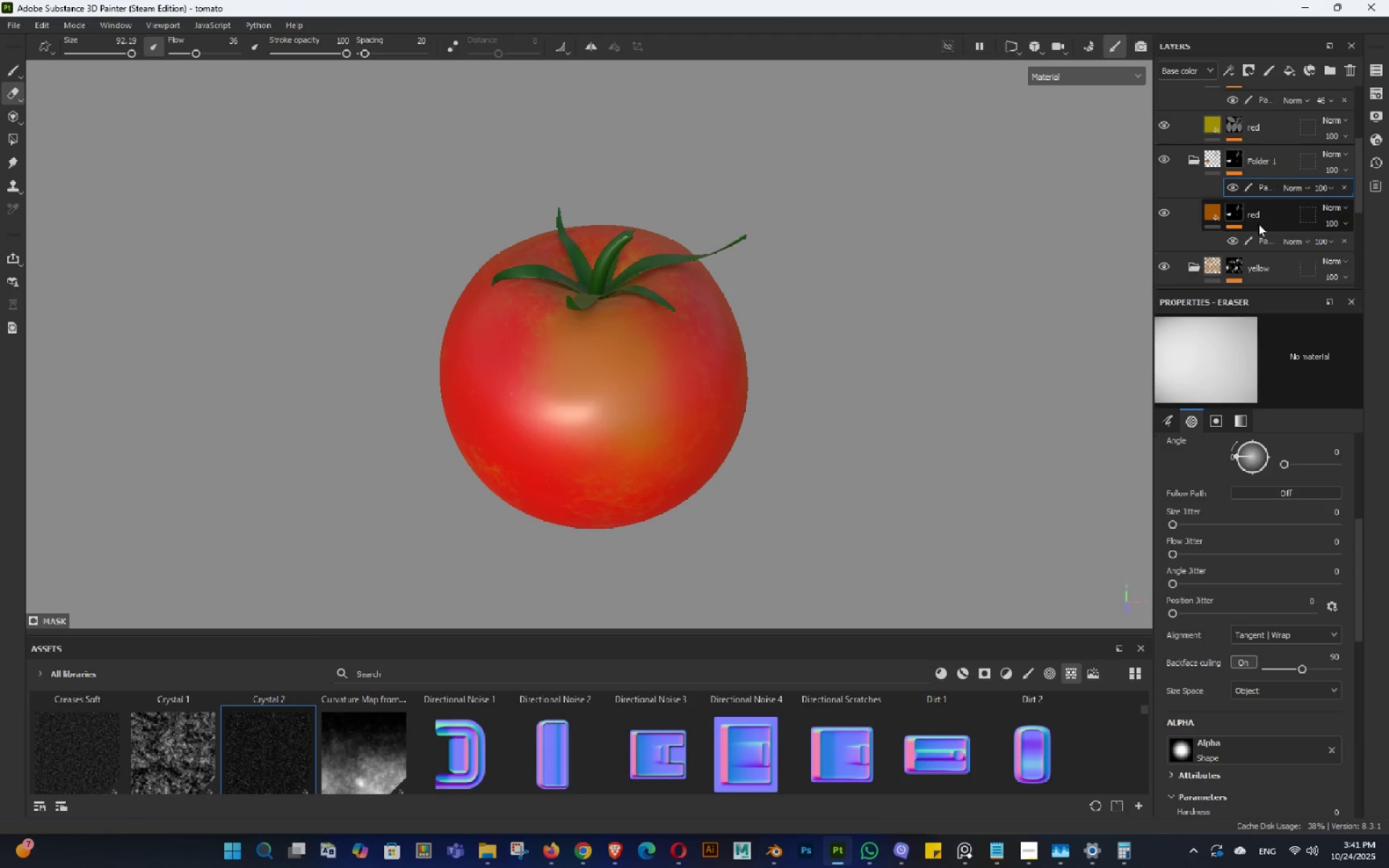 
left_click([1259, 234])
 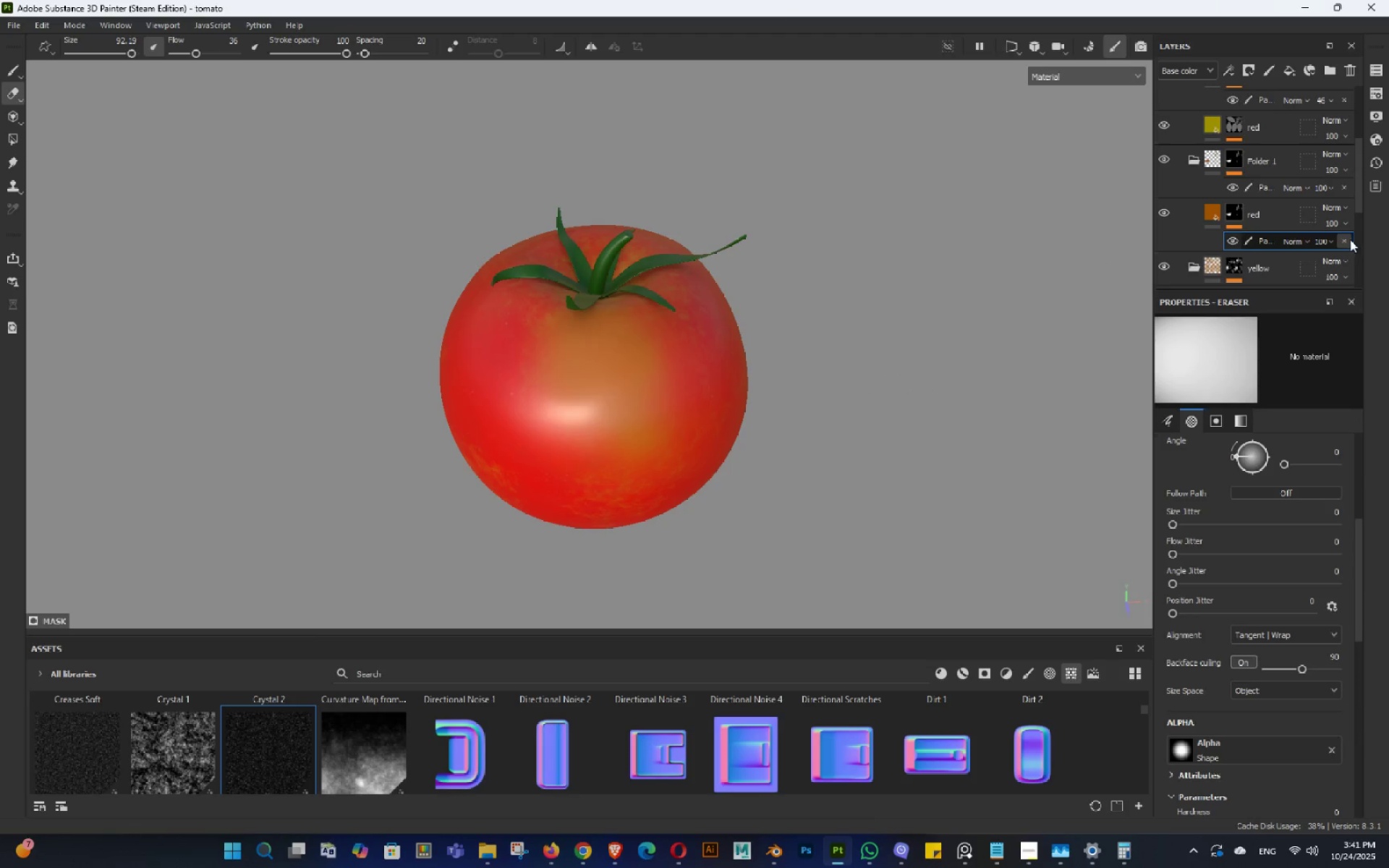 
left_click([1350, 239])
 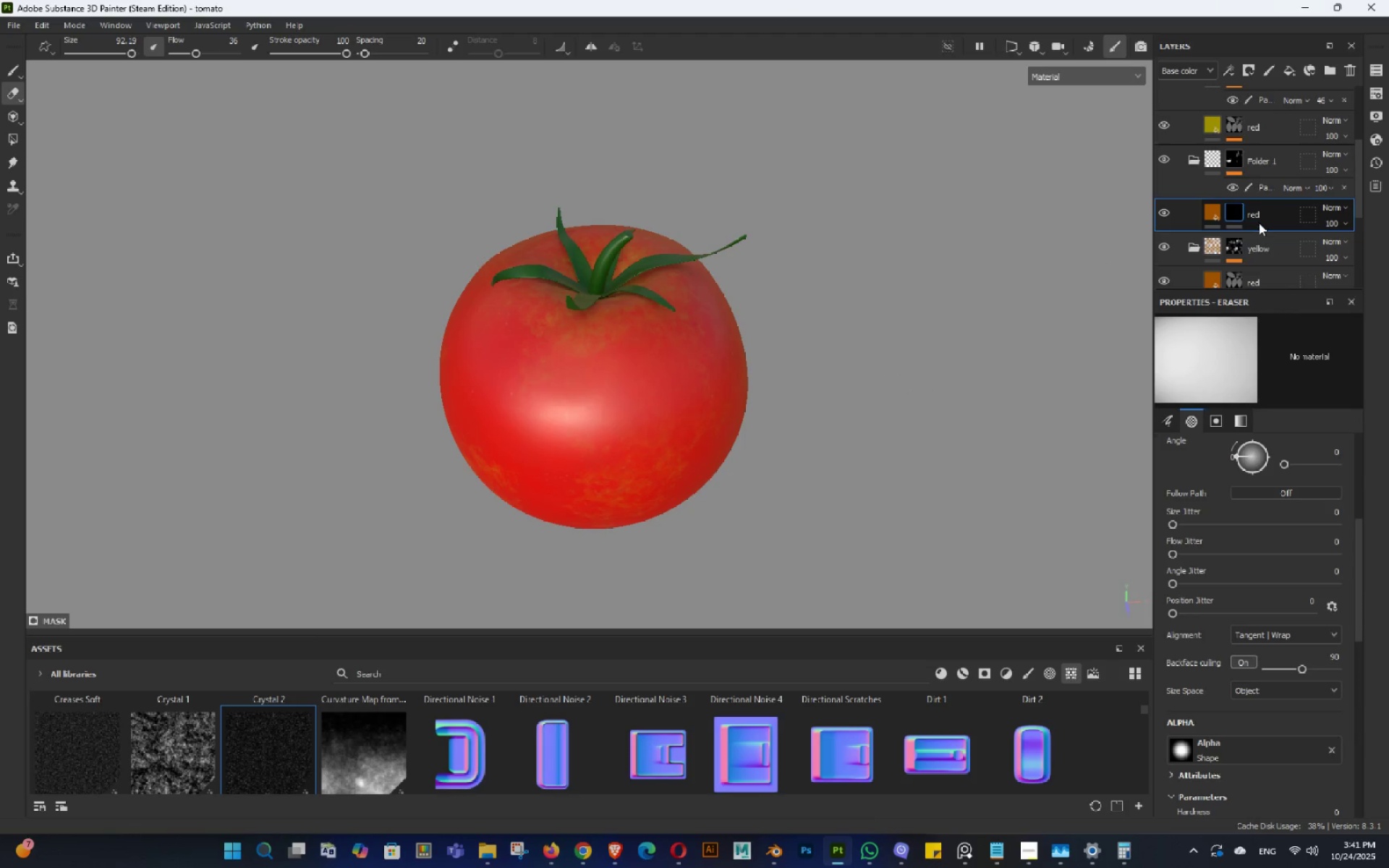 
hold_key(key=ControlLeft, duration=0.37)
 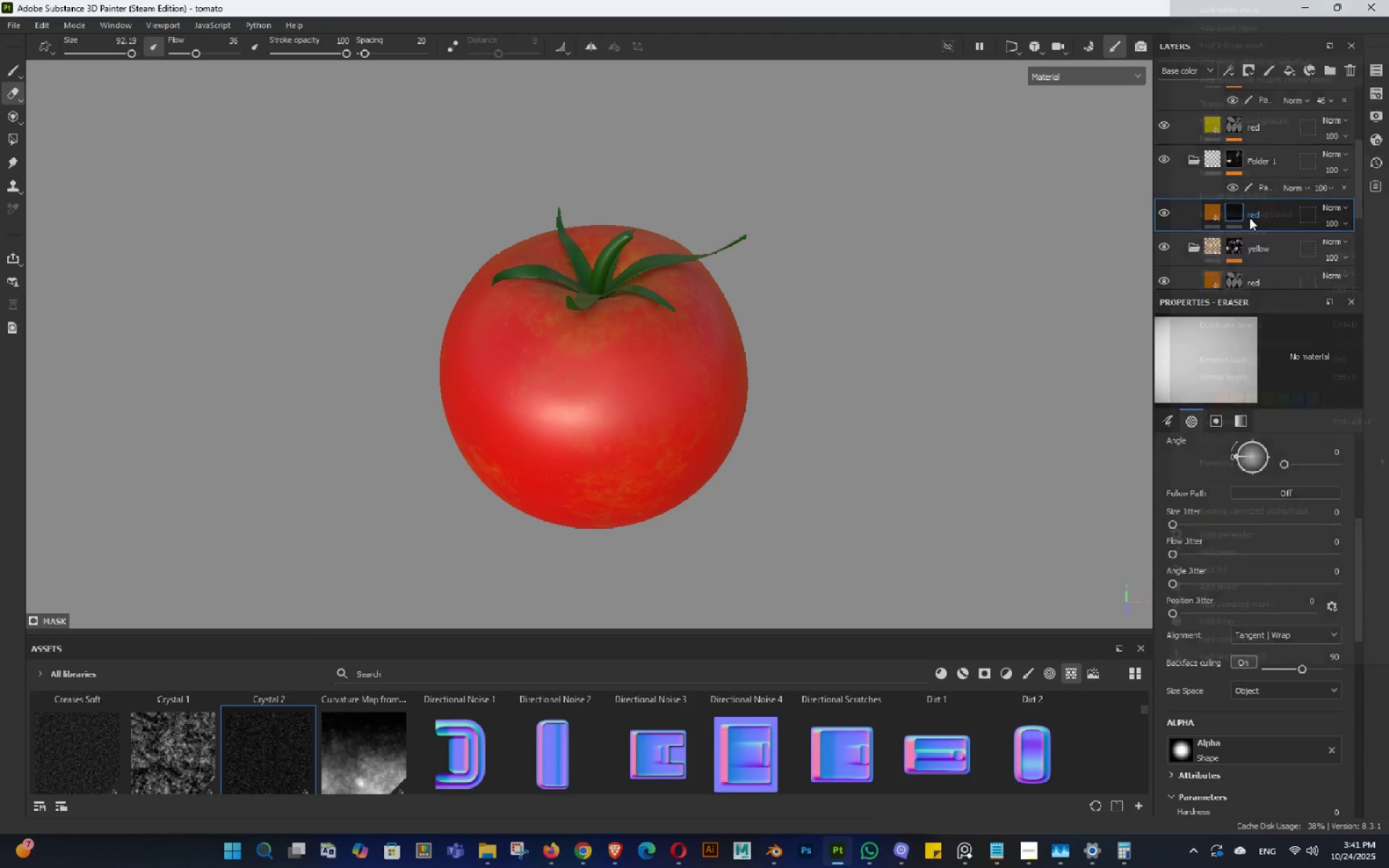 
right_click([1249, 218])
 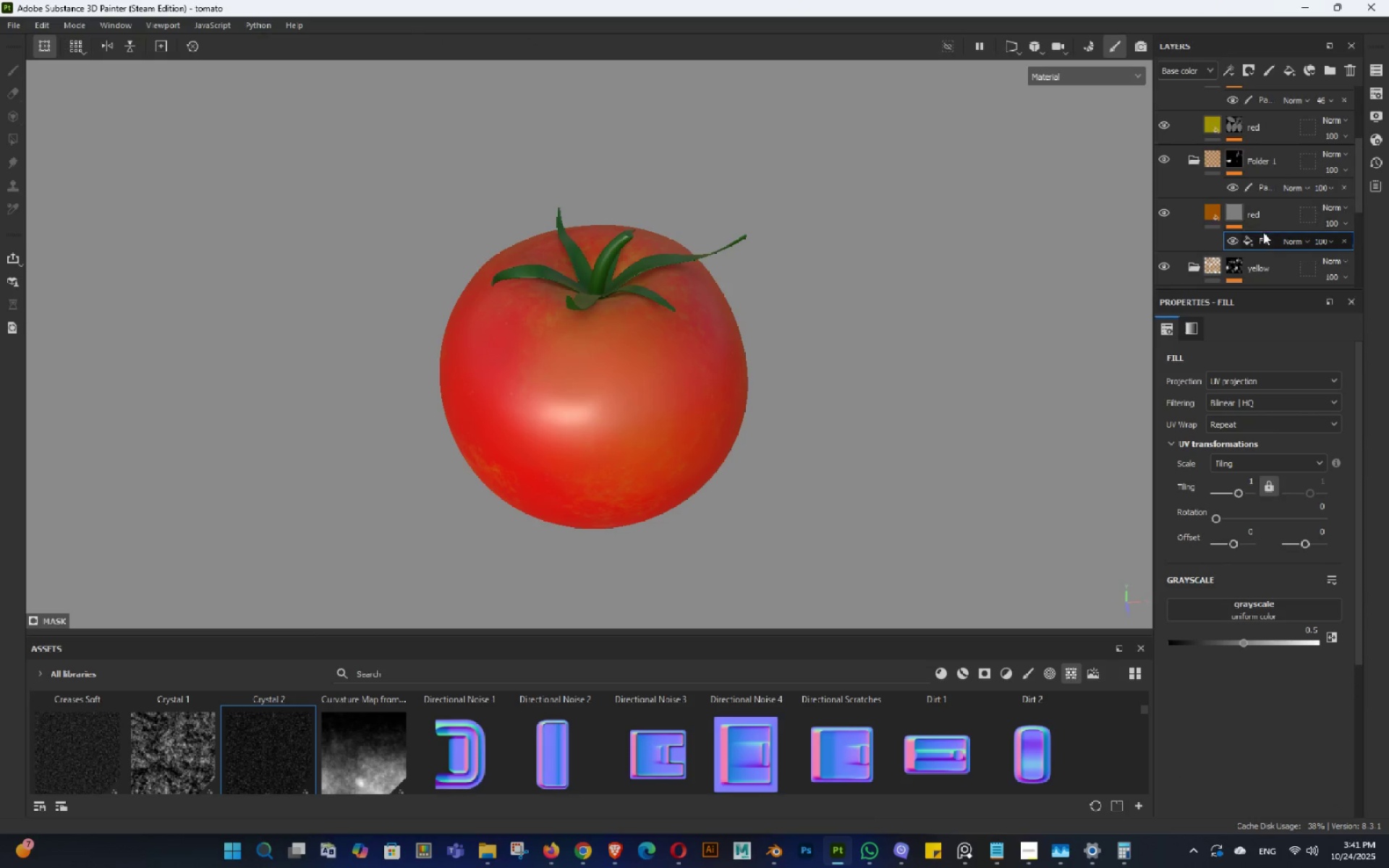 
wait(7.27)
 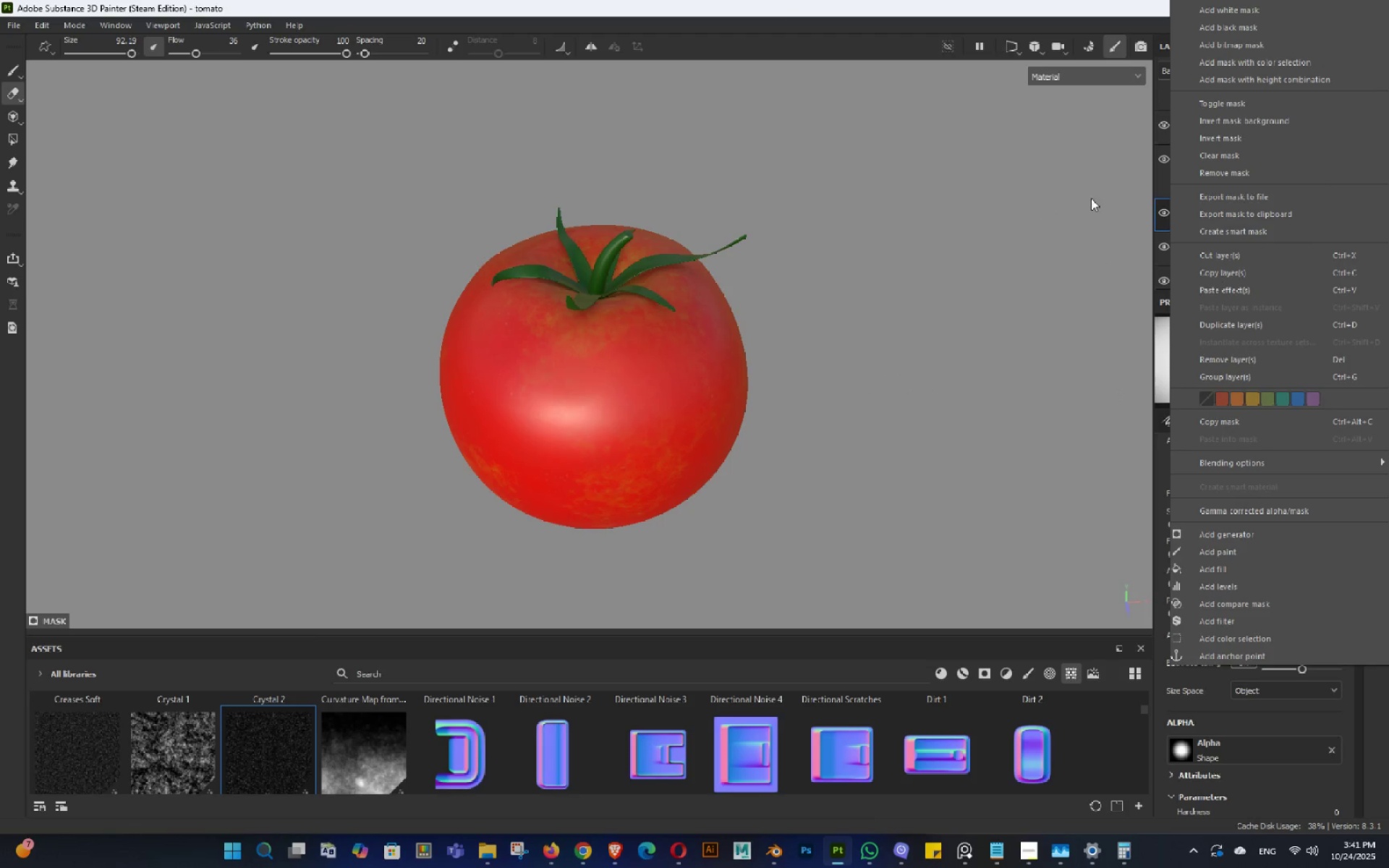 
left_click([1255, 613])
 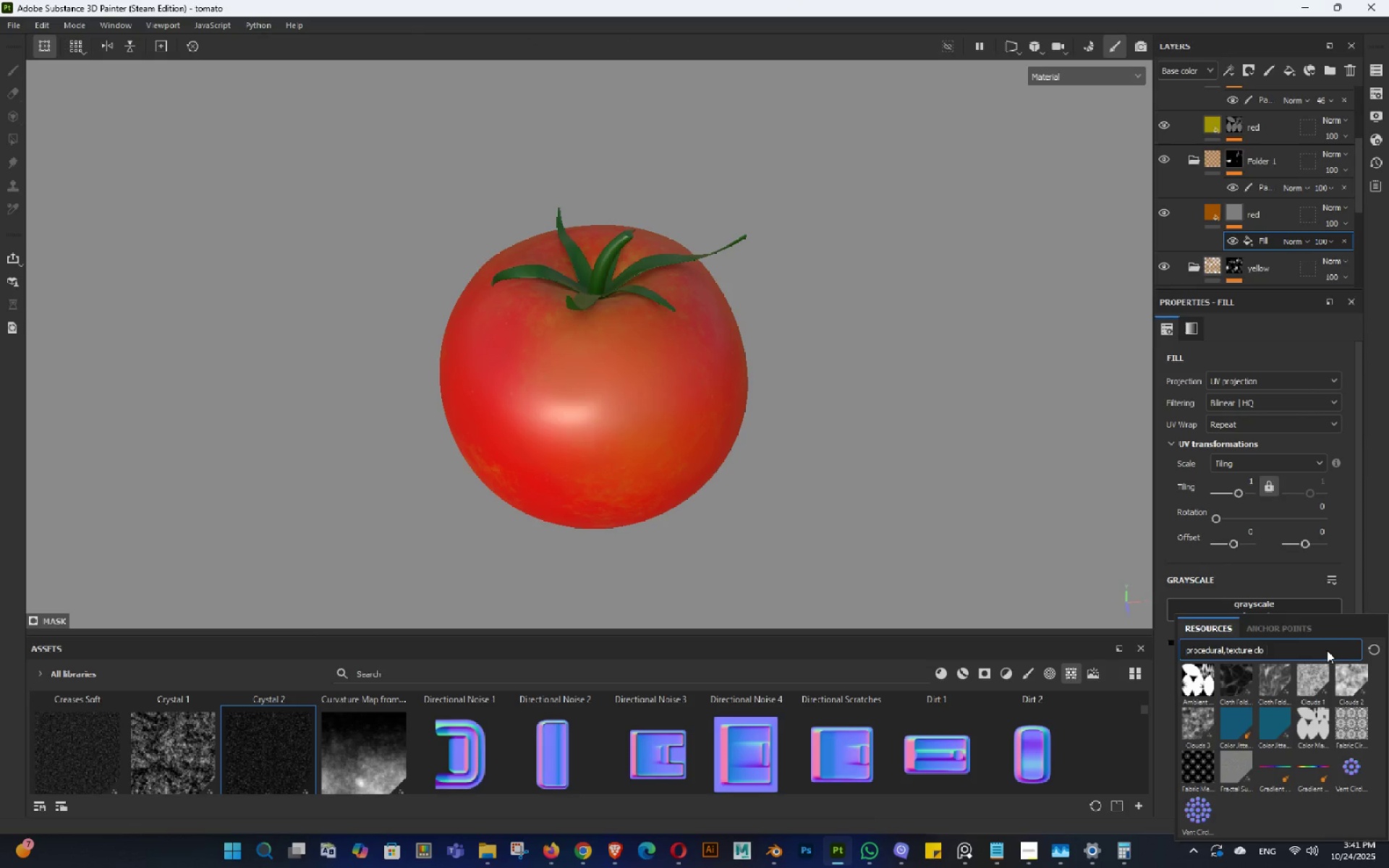 
key(Backspace)
 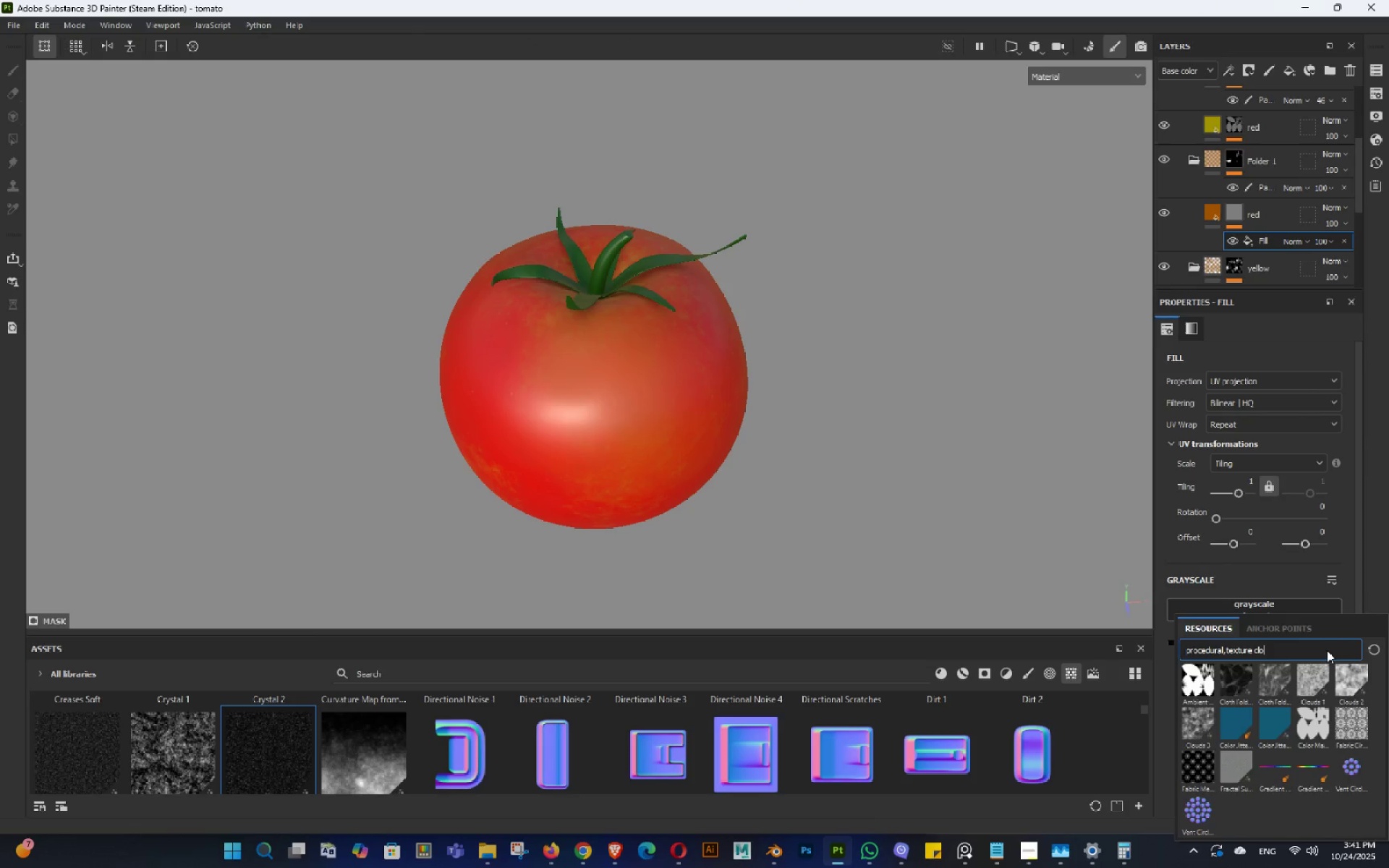 
key(Backspace)
 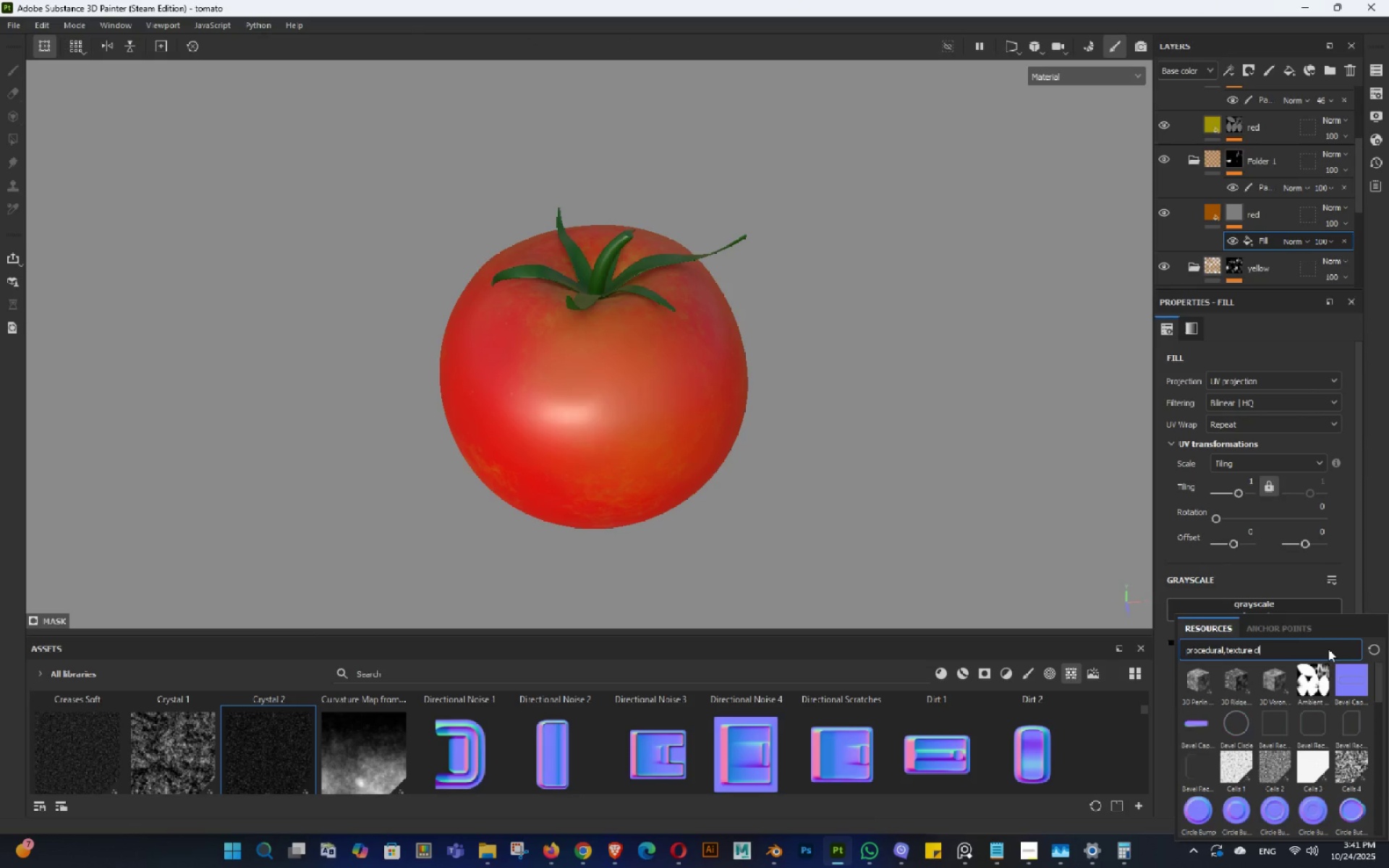 
key(Backspace)
 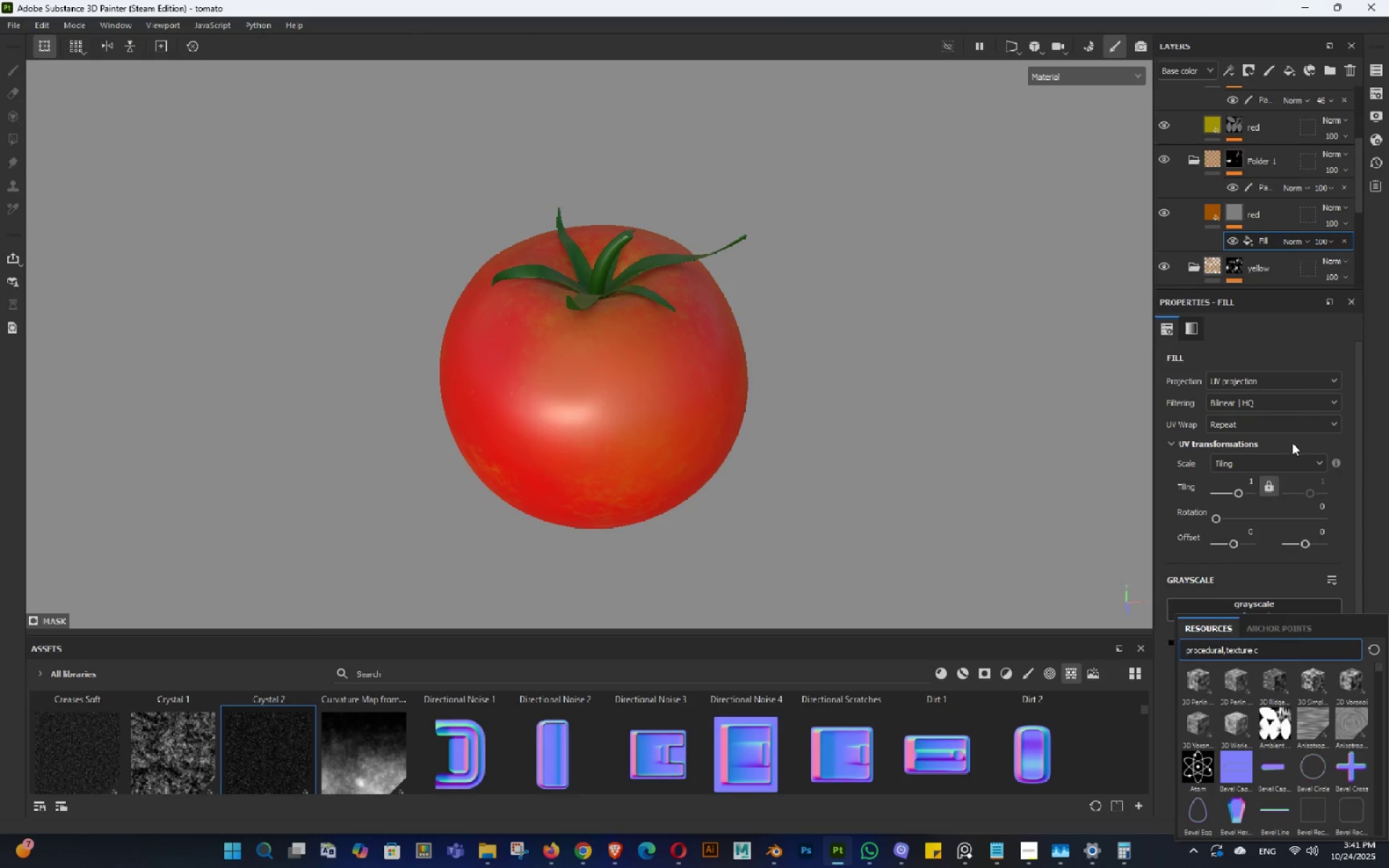 
key(Backspace)
 